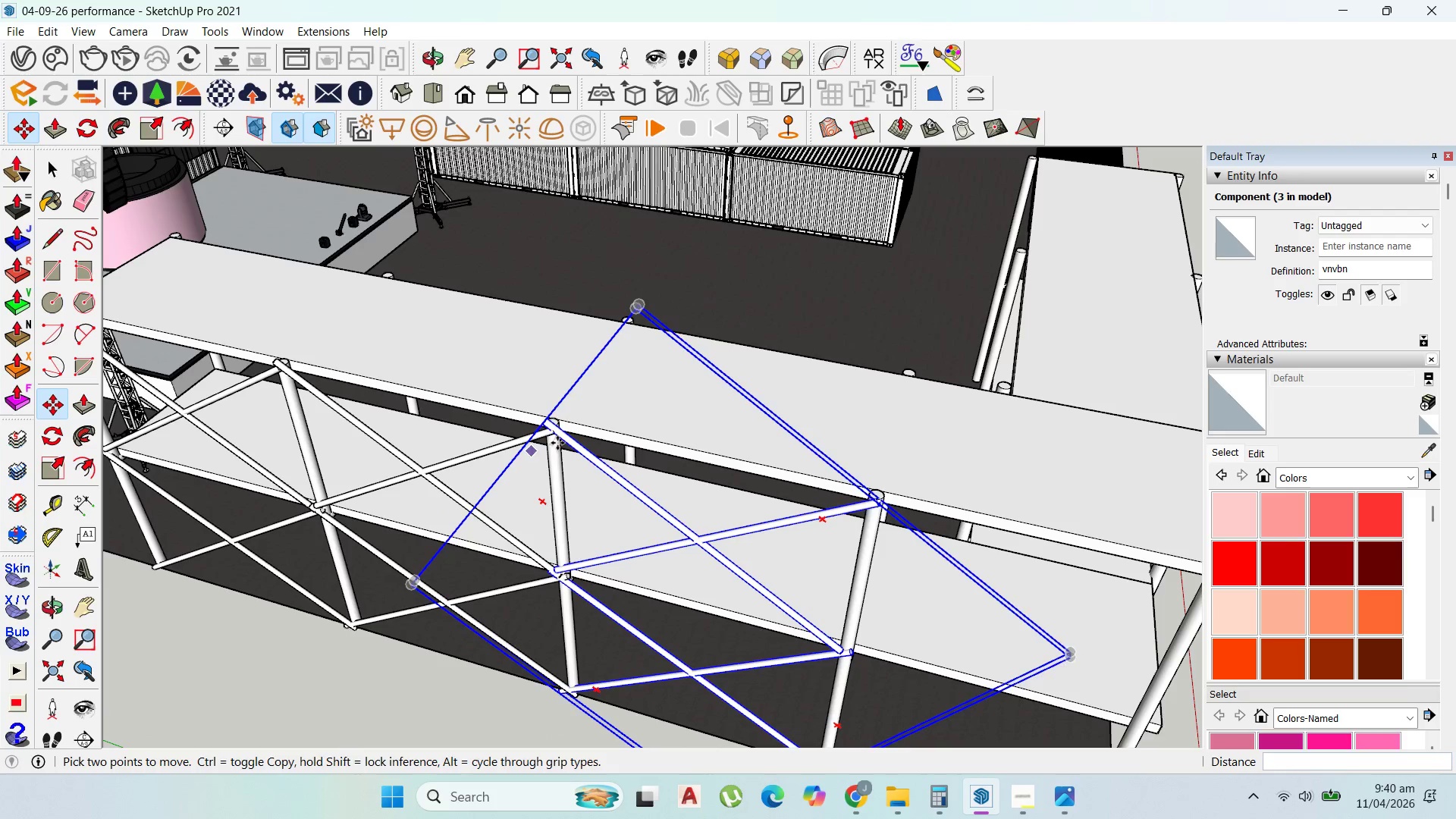 
left_click([554, 431])
 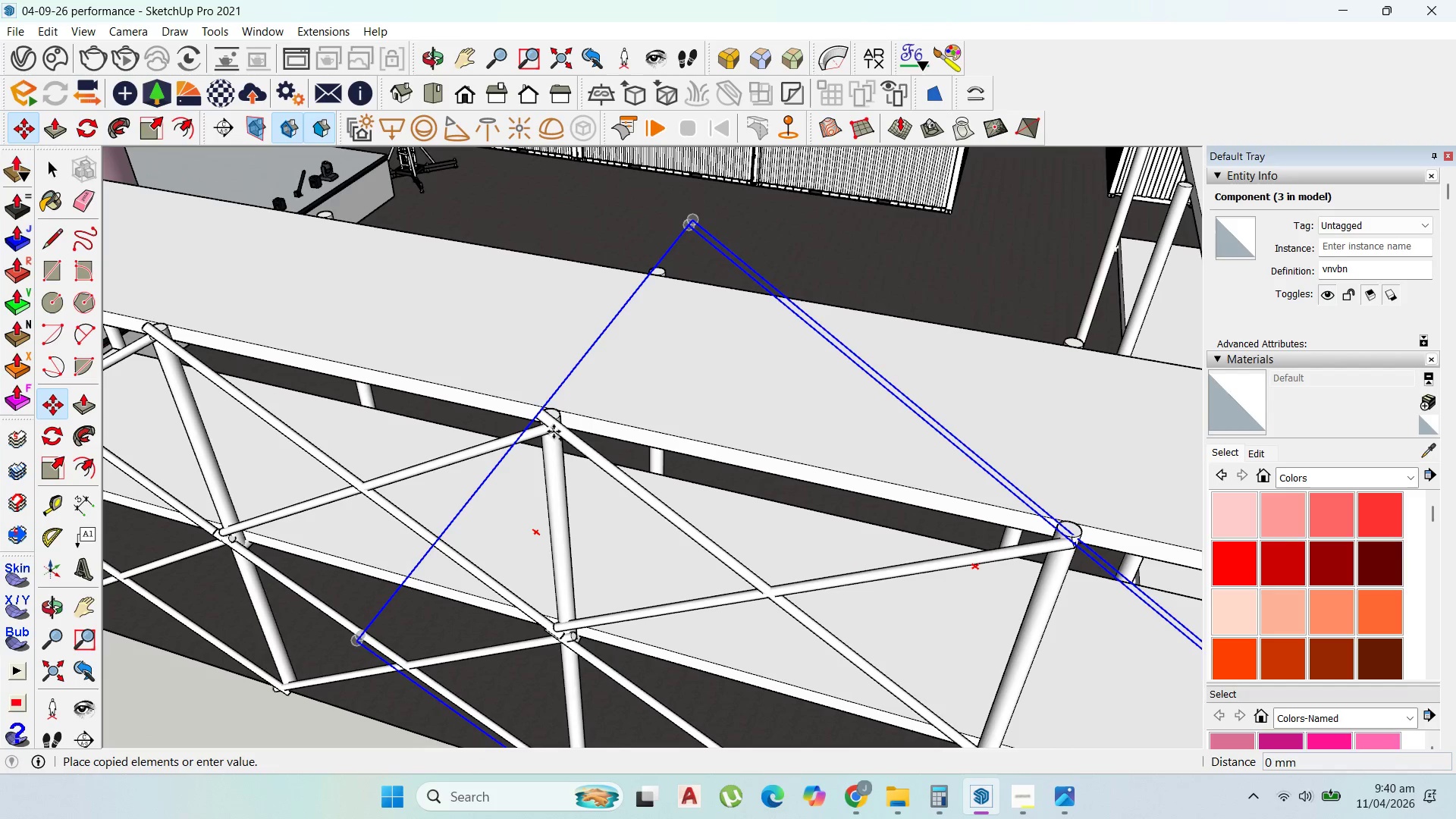 
key(Control+ControlLeft)
 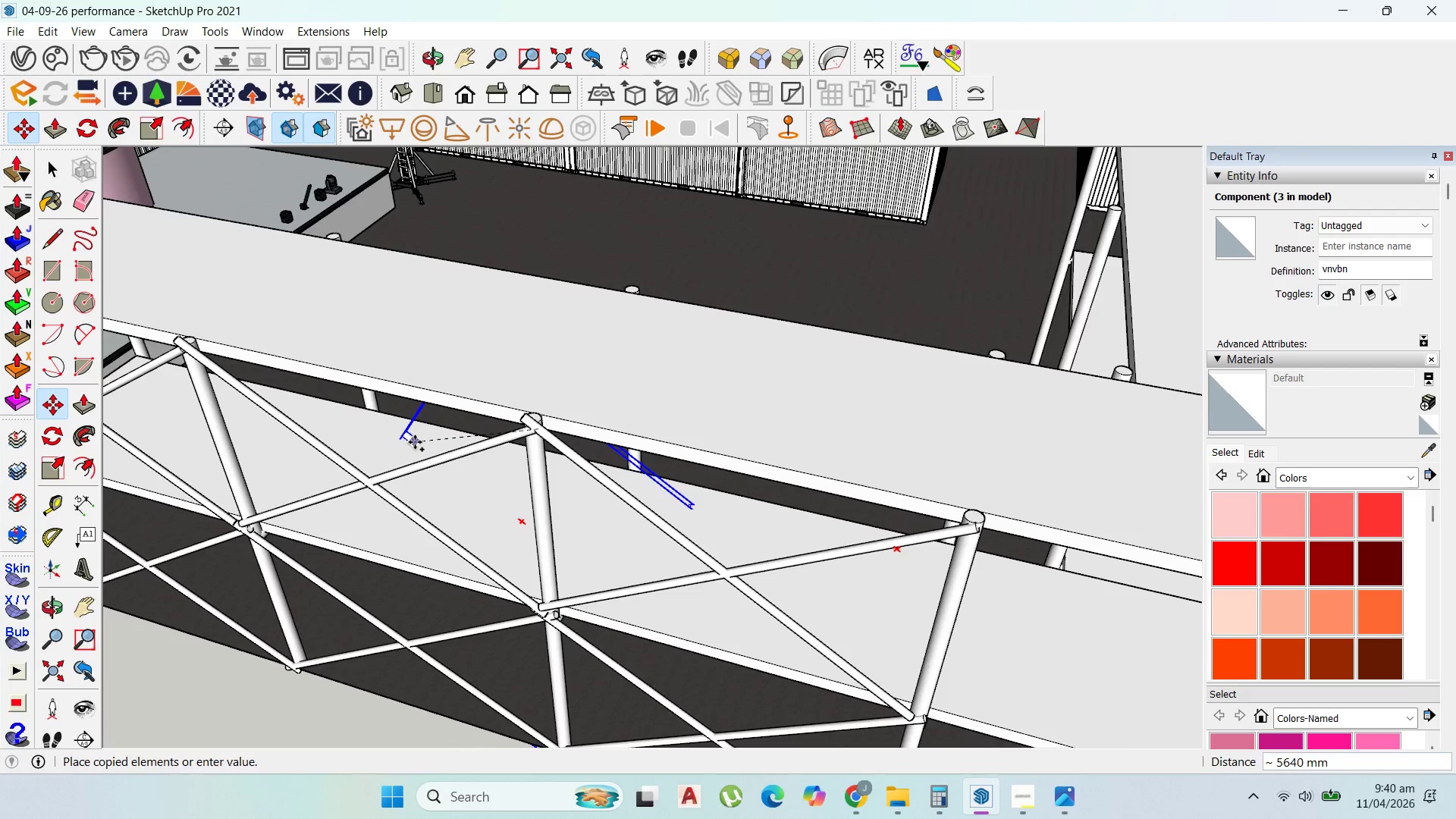 
scroll: coordinate [554, 434], scroll_direction: up, amount: 4.0
 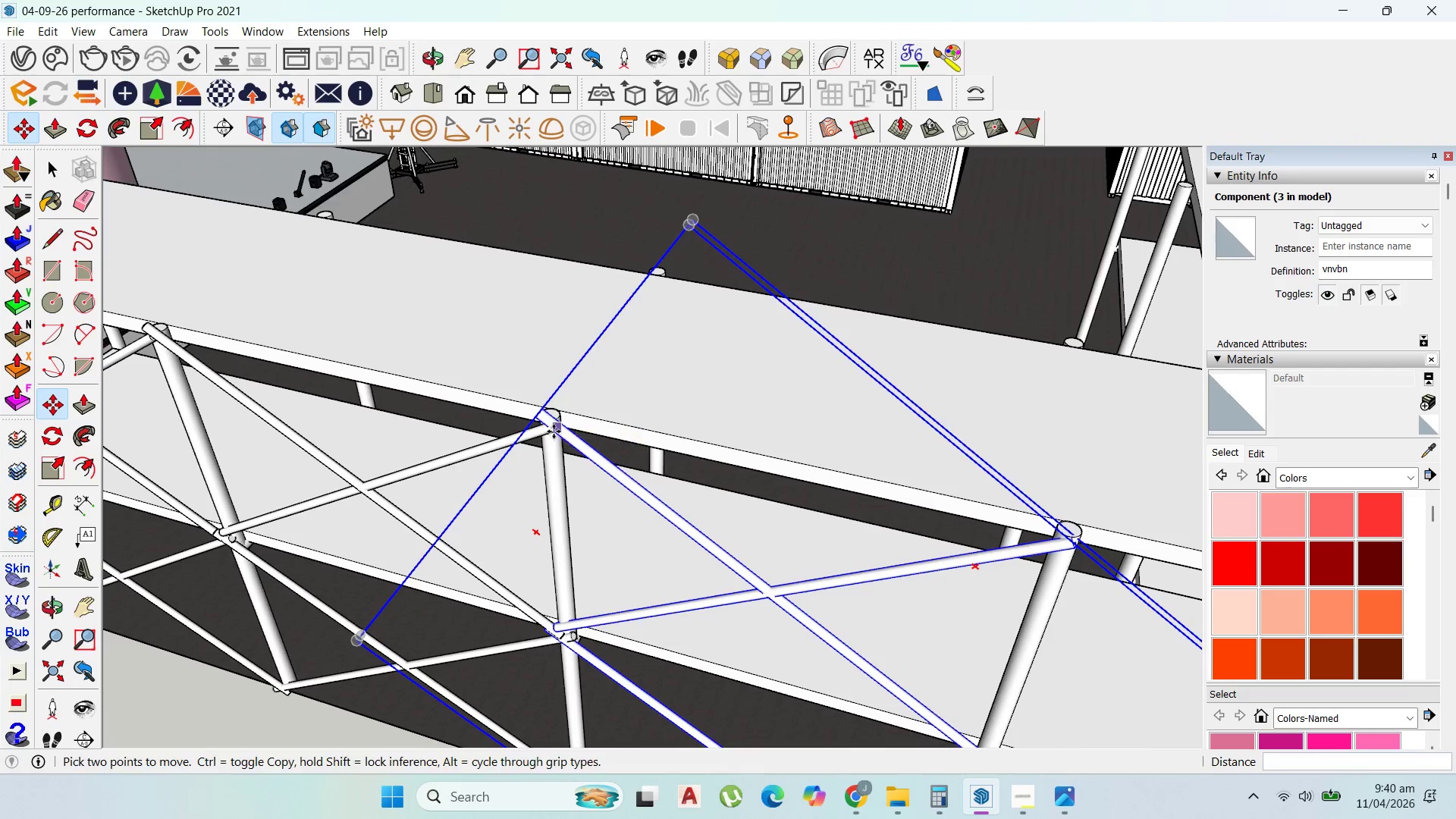 
scroll: coordinate [424, 444], scroll_direction: down, amount: 7.0
 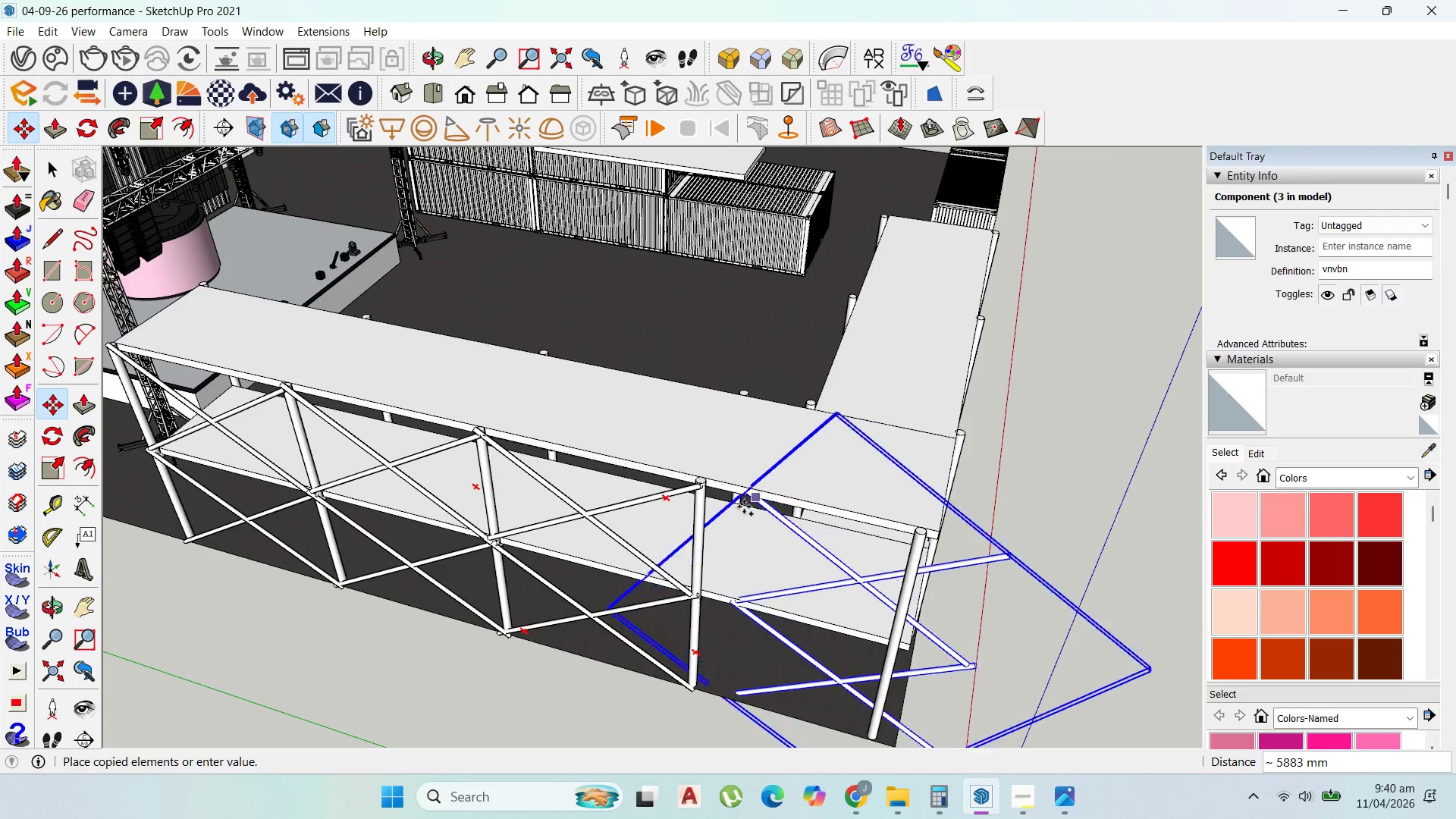 
scroll: coordinate [748, 488], scroll_direction: up, amount: 8.0
 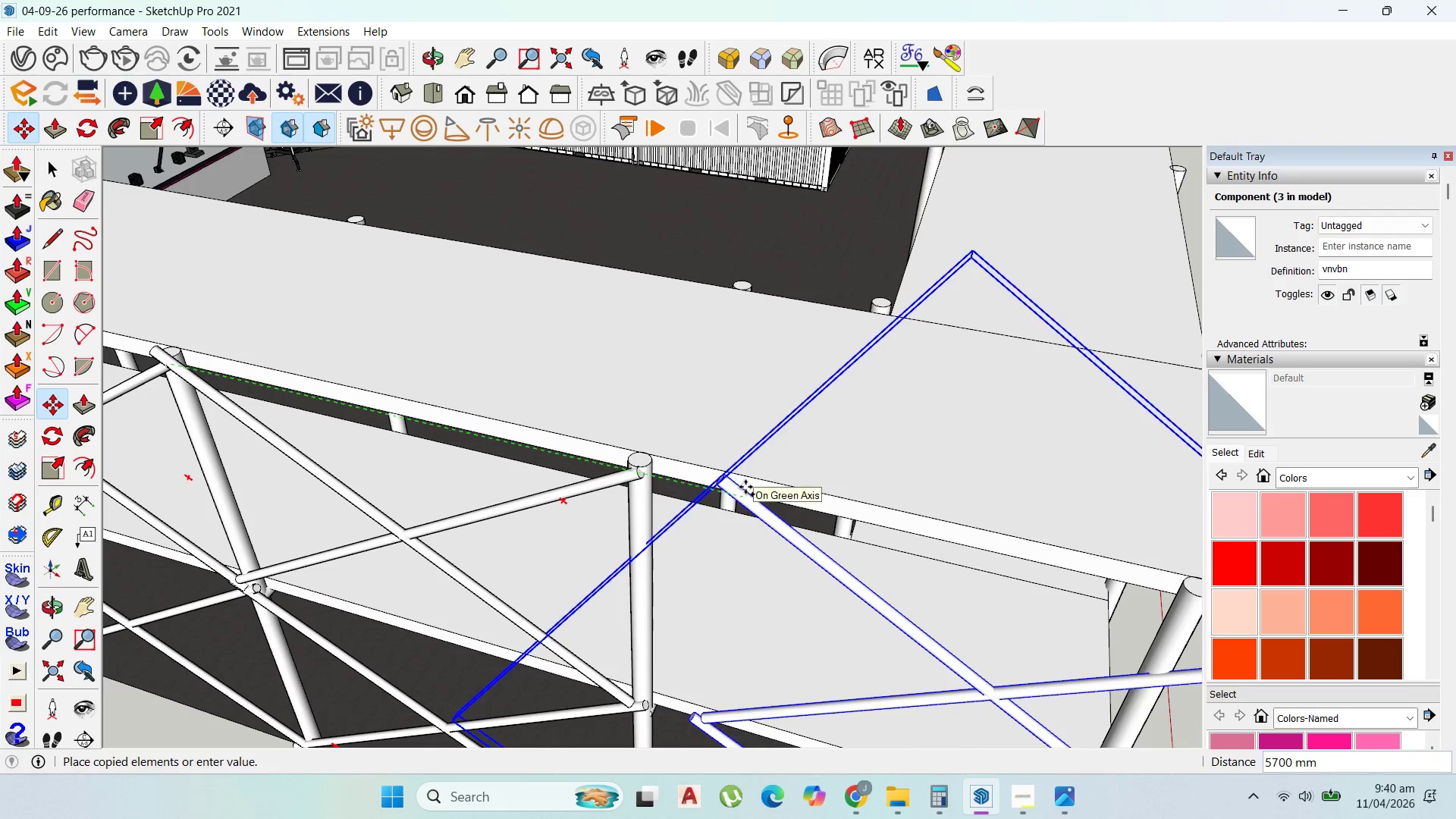 
hold_key(key=ShiftLeft, duration=1.44)
left_click([654, 486])
 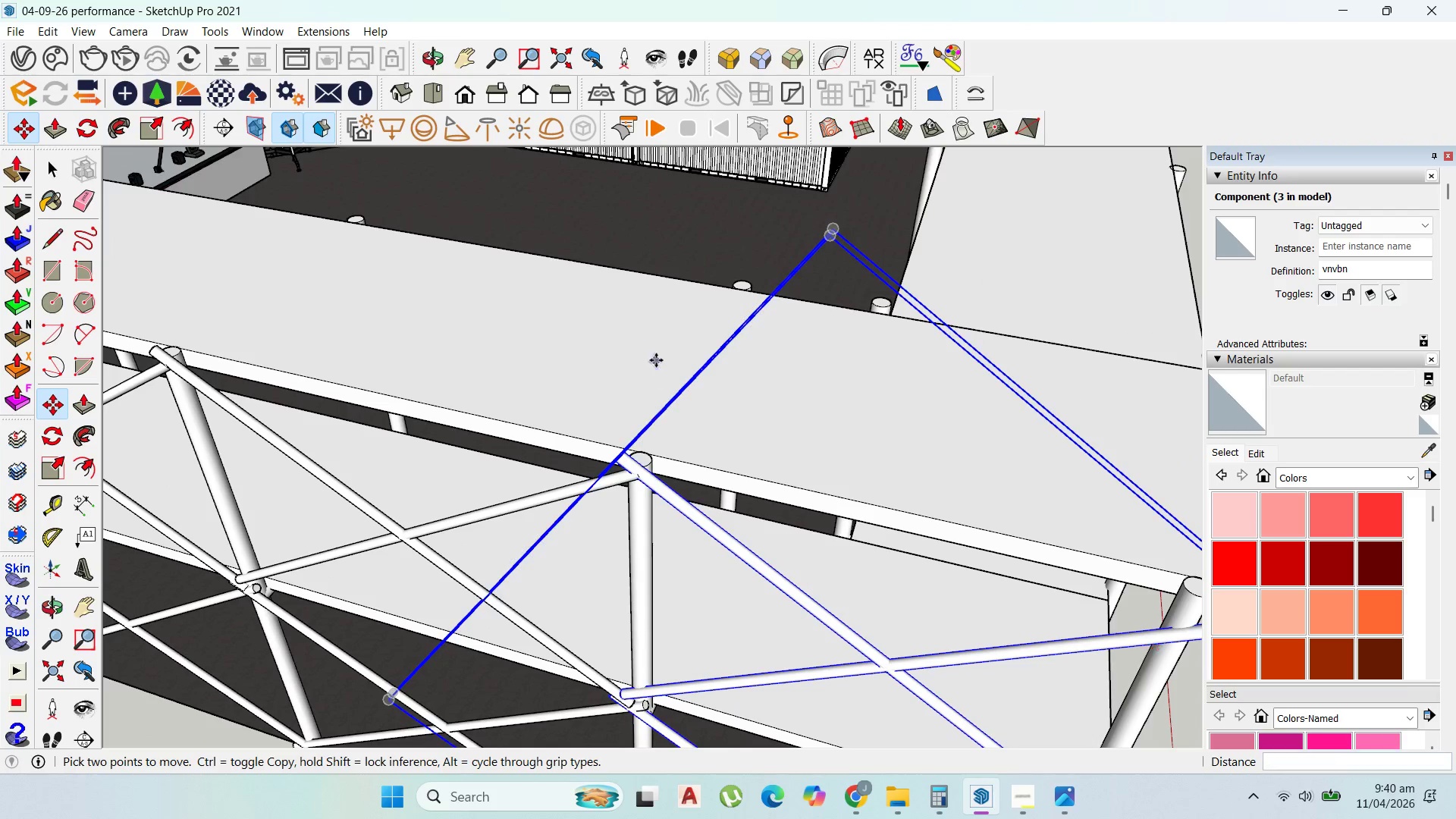 
scroll: coordinate [805, 442], scroll_direction: down, amount: 8.0
 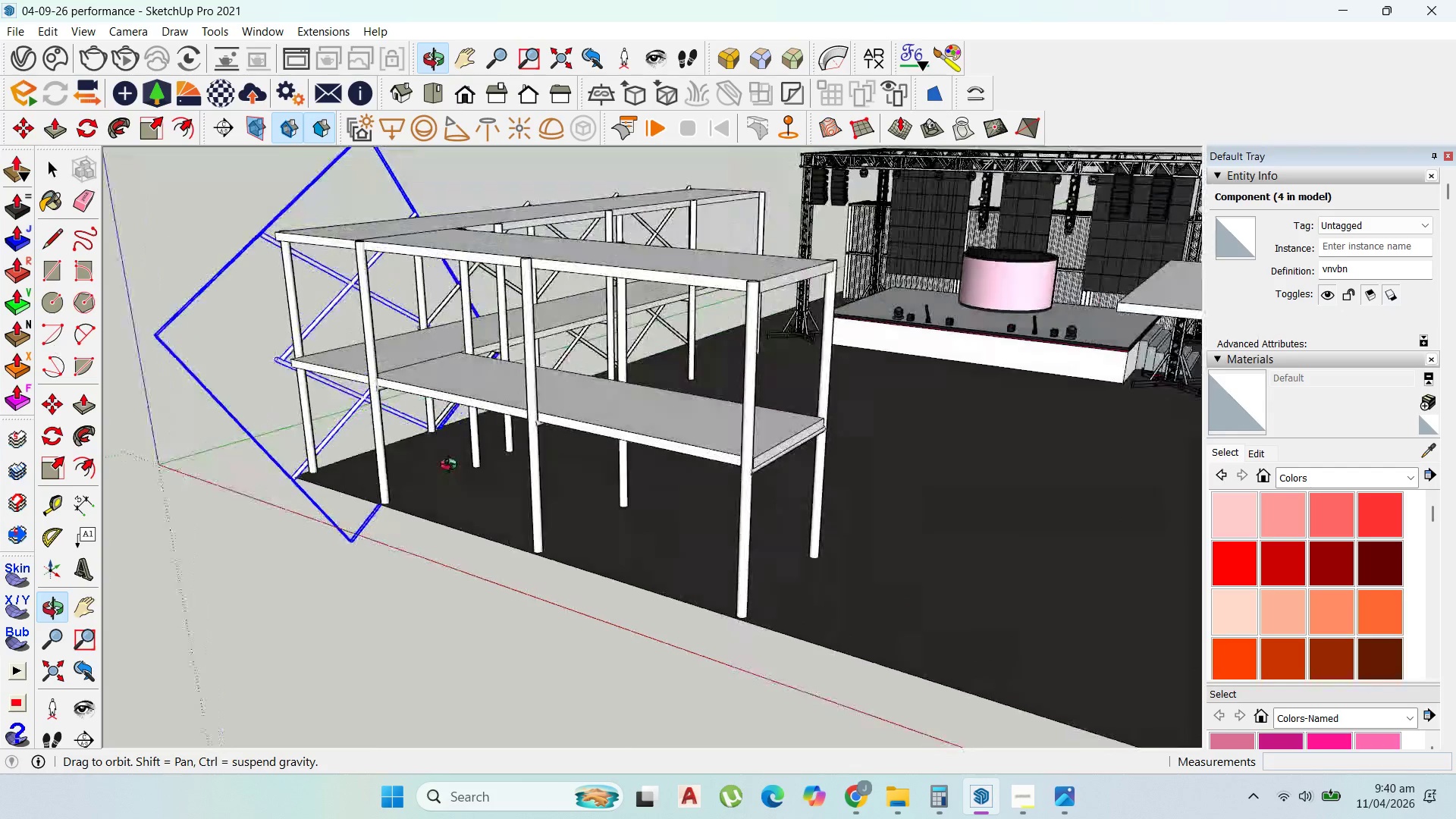 
left_click([850, 472])
 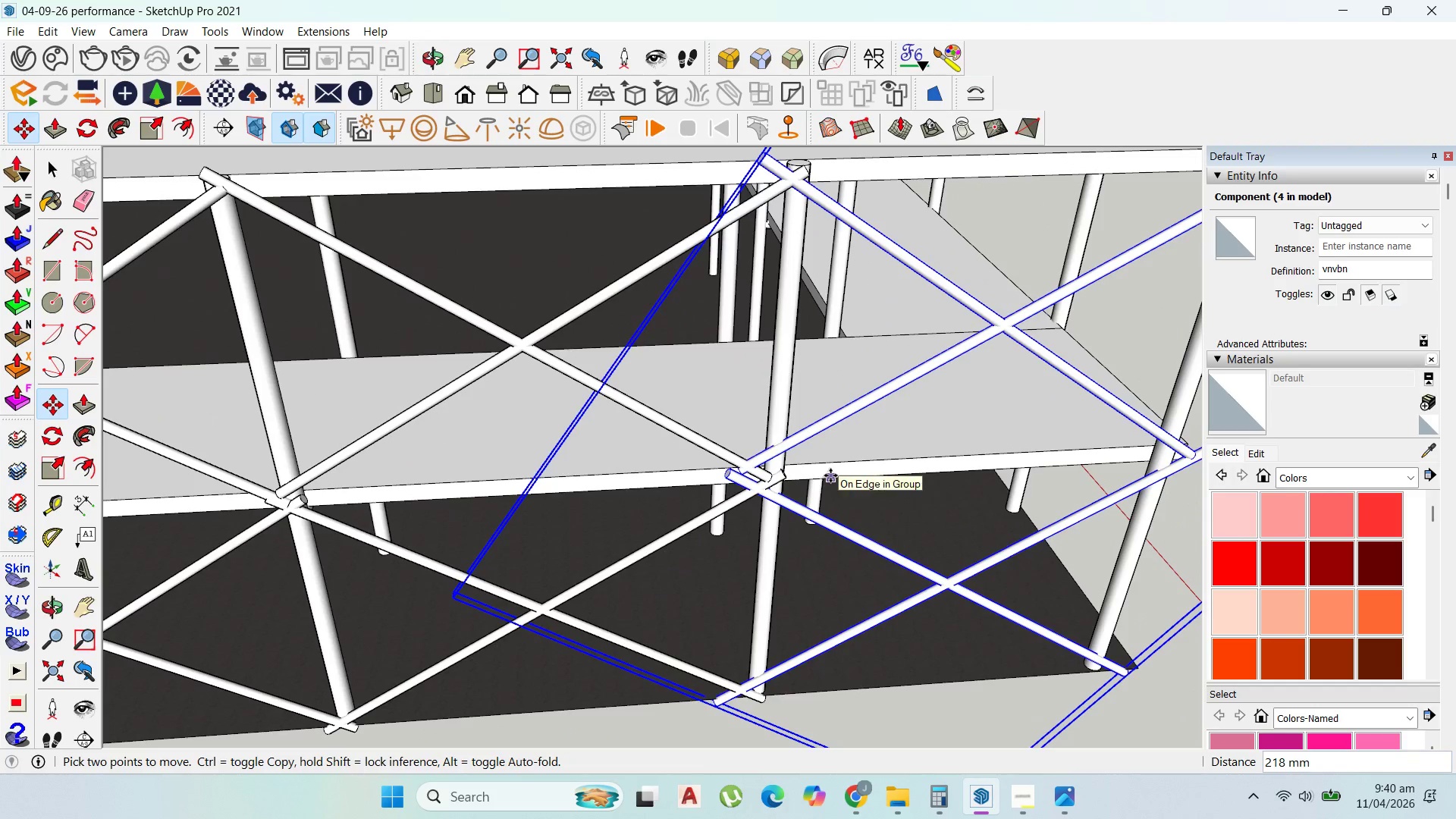 
scroll: coordinate [836, 474], scroll_direction: up, amount: 7.0
 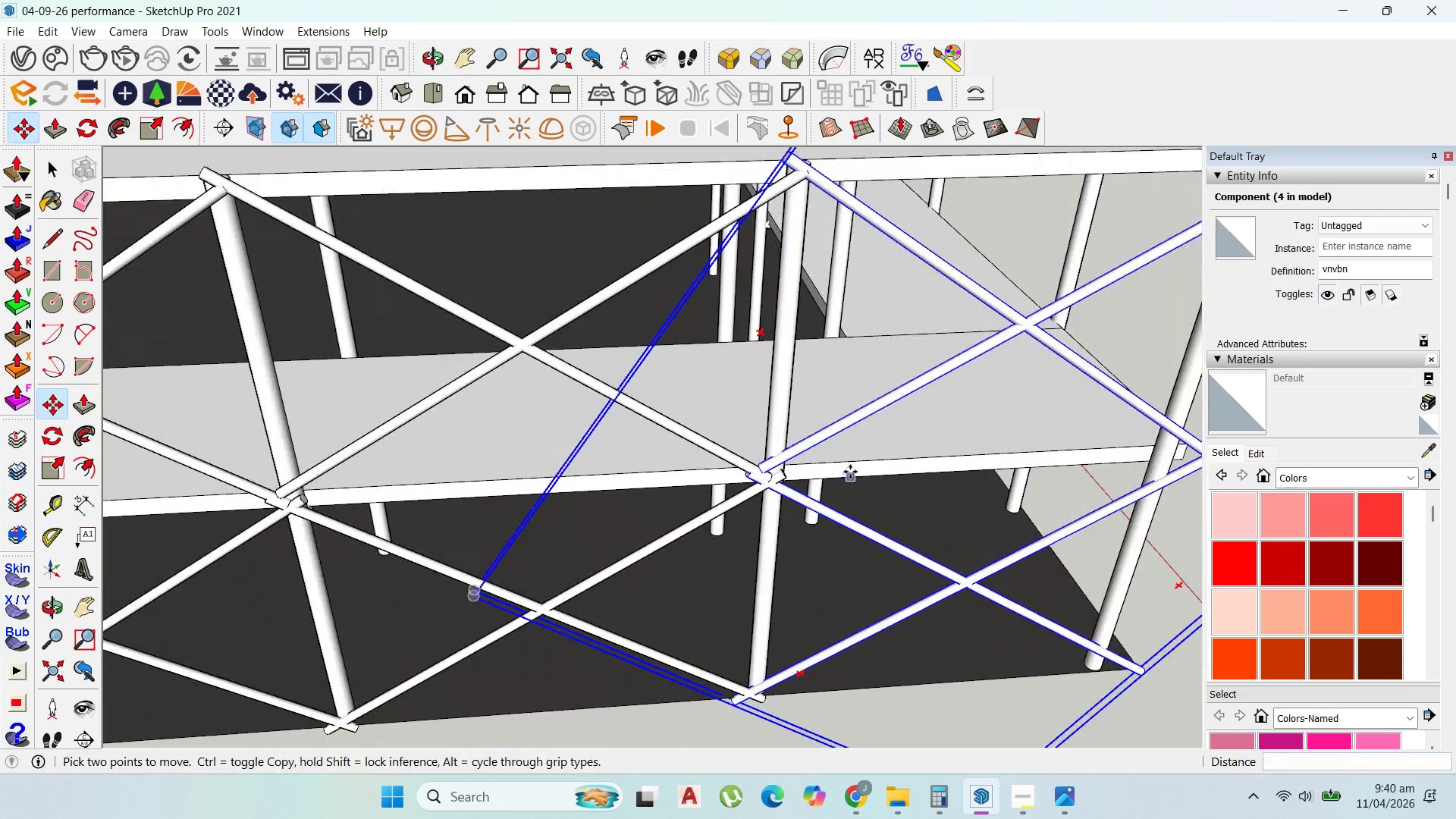 
left_click([830, 475])
 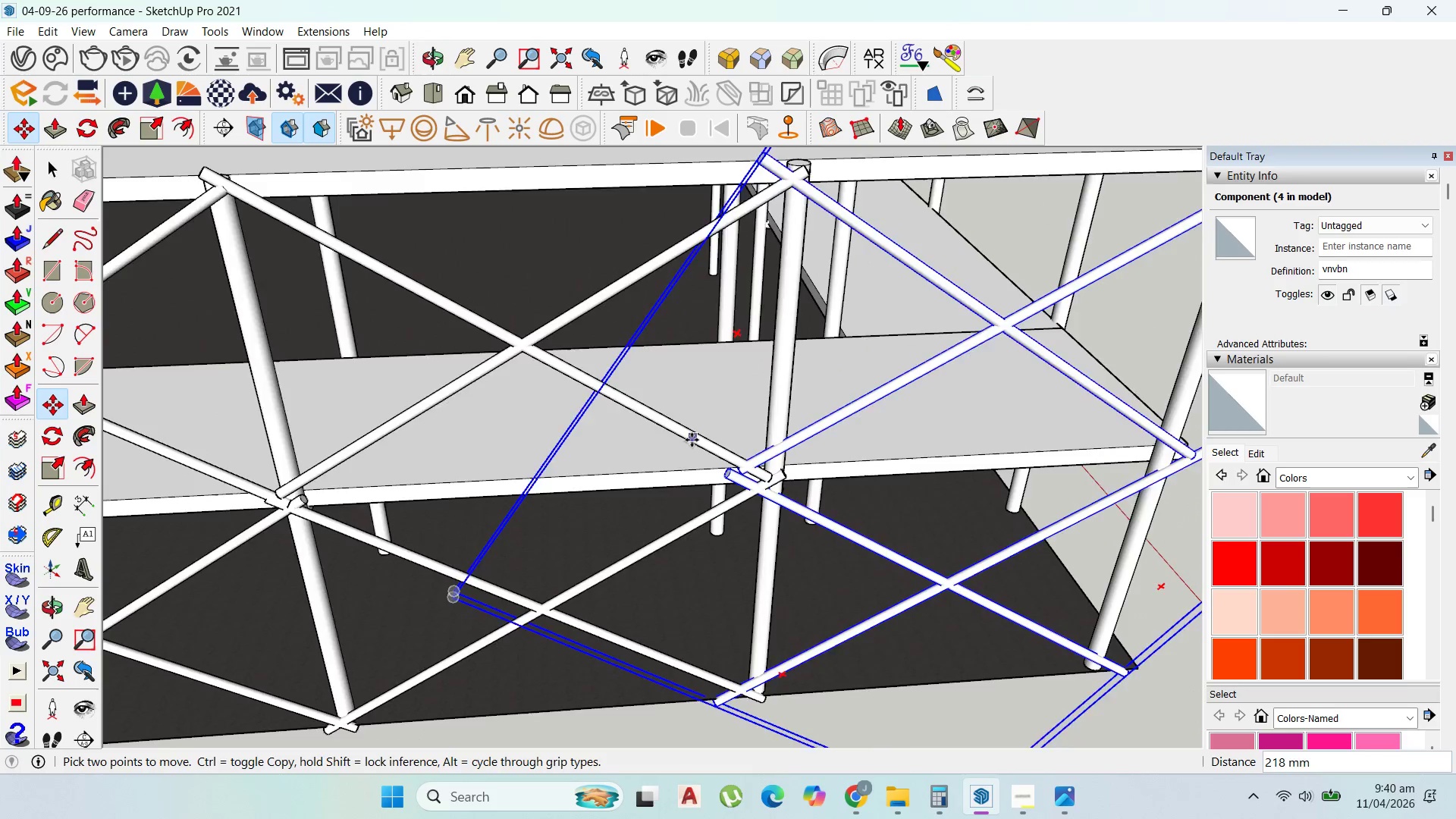 
scroll: coordinate [999, 500], scroll_direction: down, amount: 13.0
 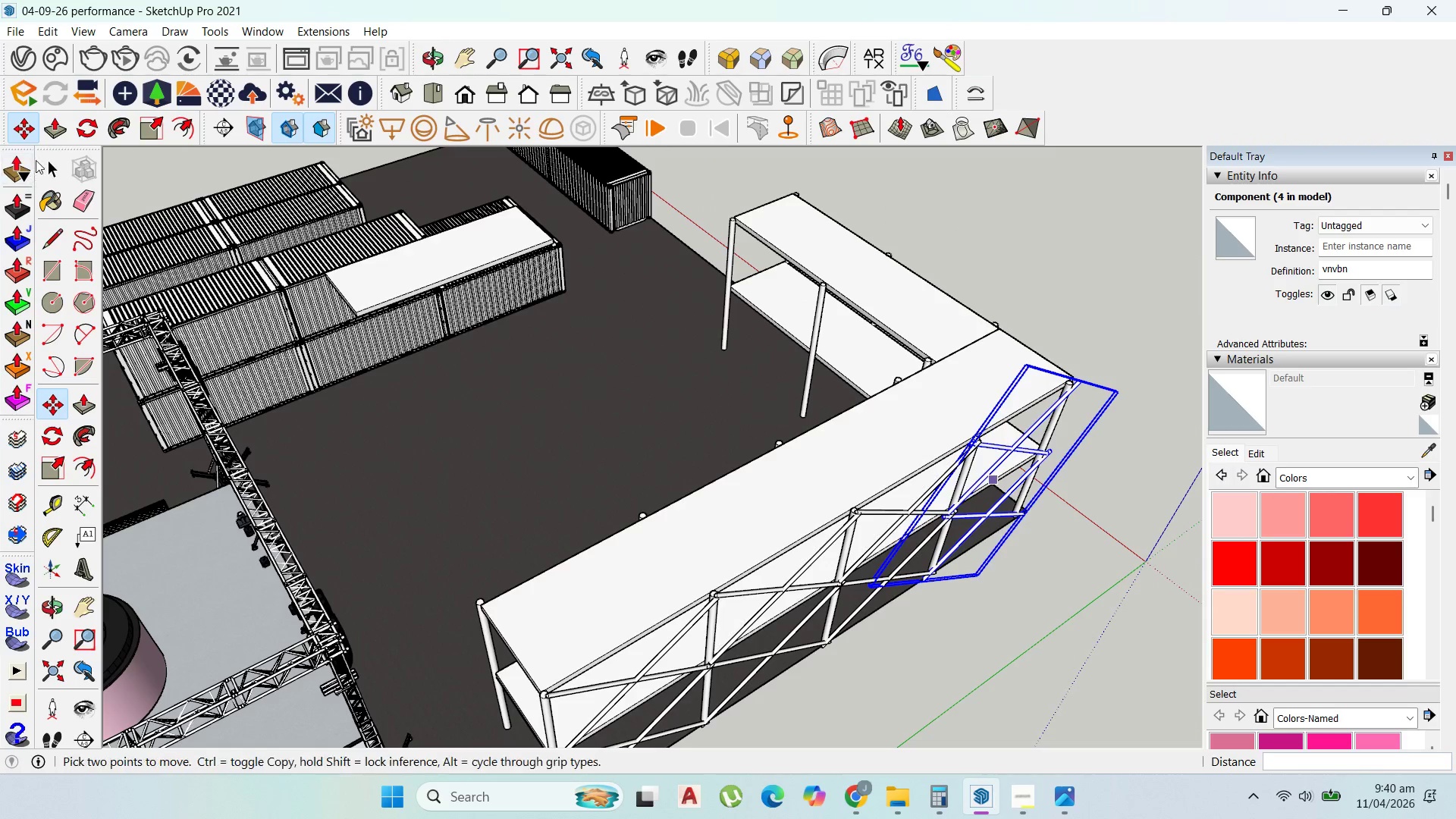 
left_click([41, 157])
 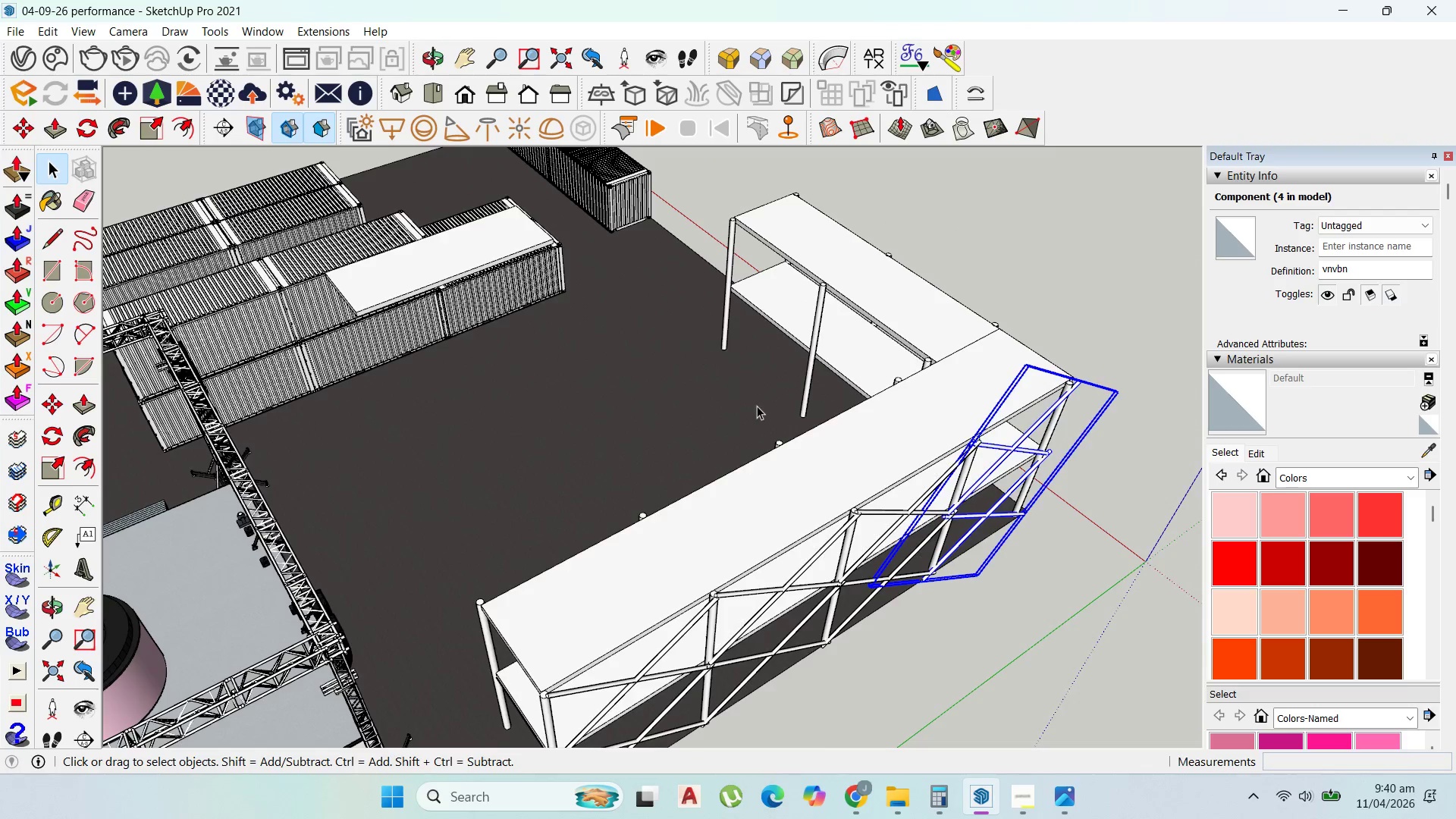 
scroll: coordinate [757, 406], scroll_direction: down, amount: 3.0
 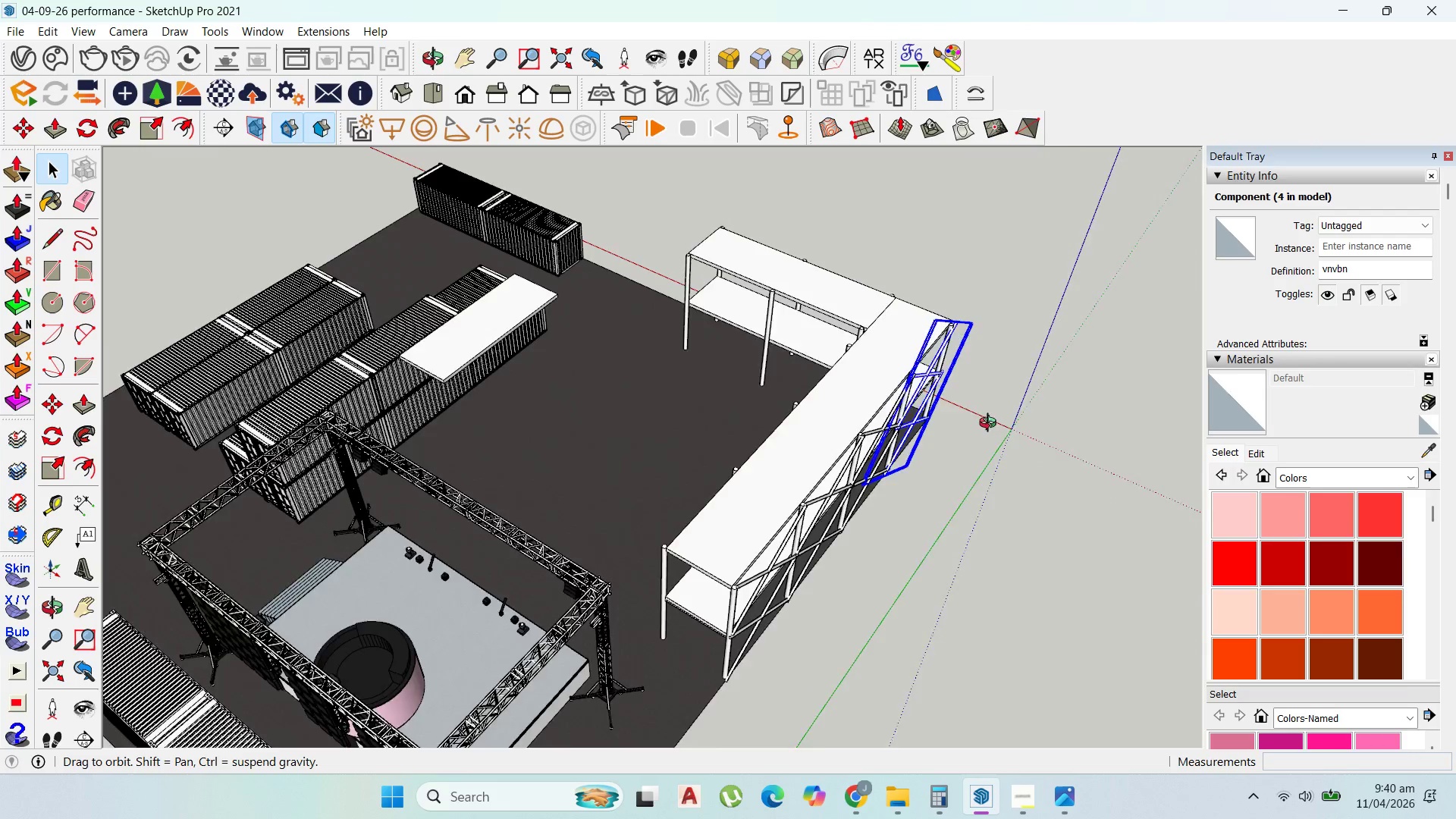 
scroll: coordinate [507, 389], scroll_direction: up, amount: 5.0
 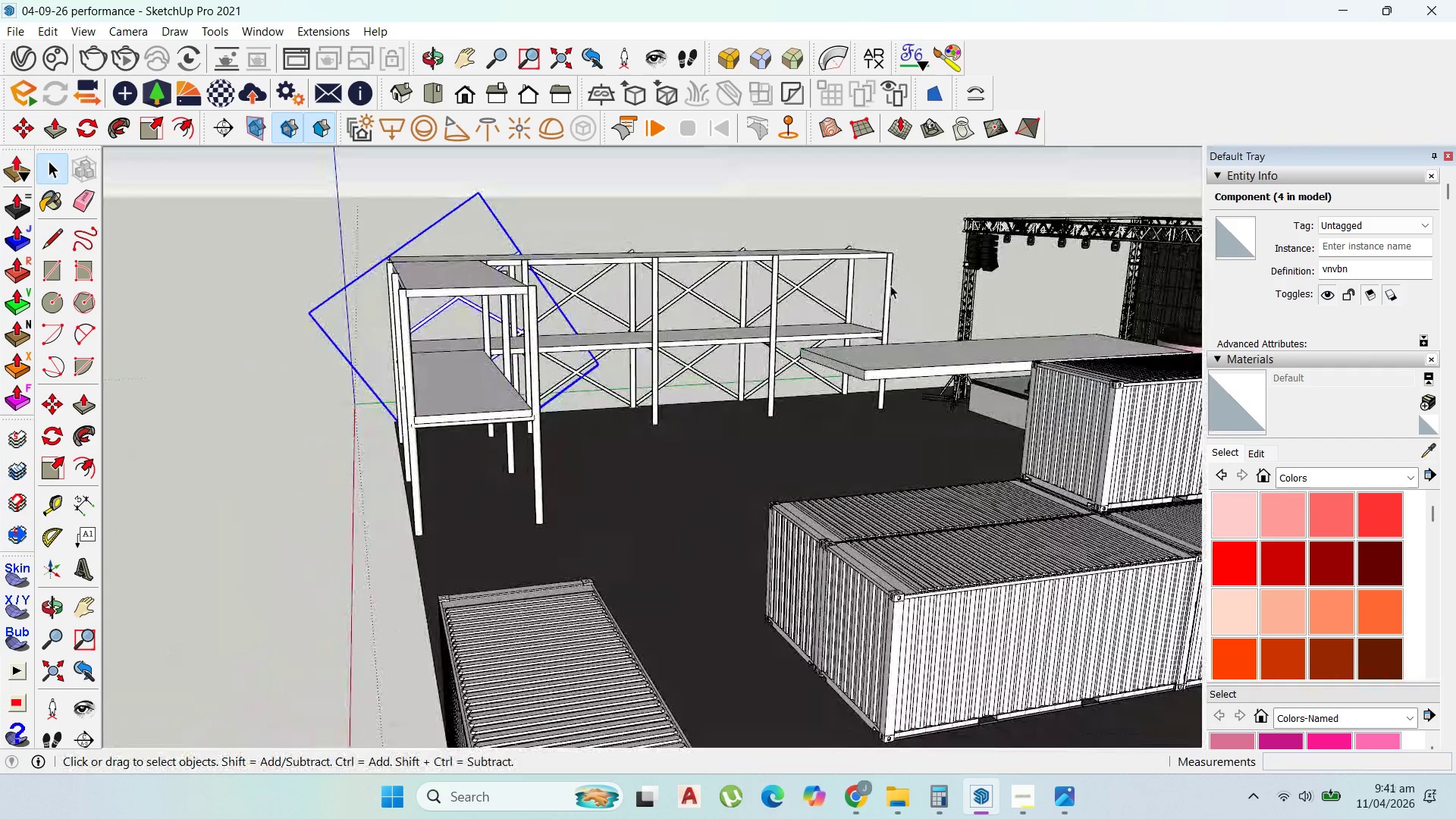 
left_click([913, 256])
 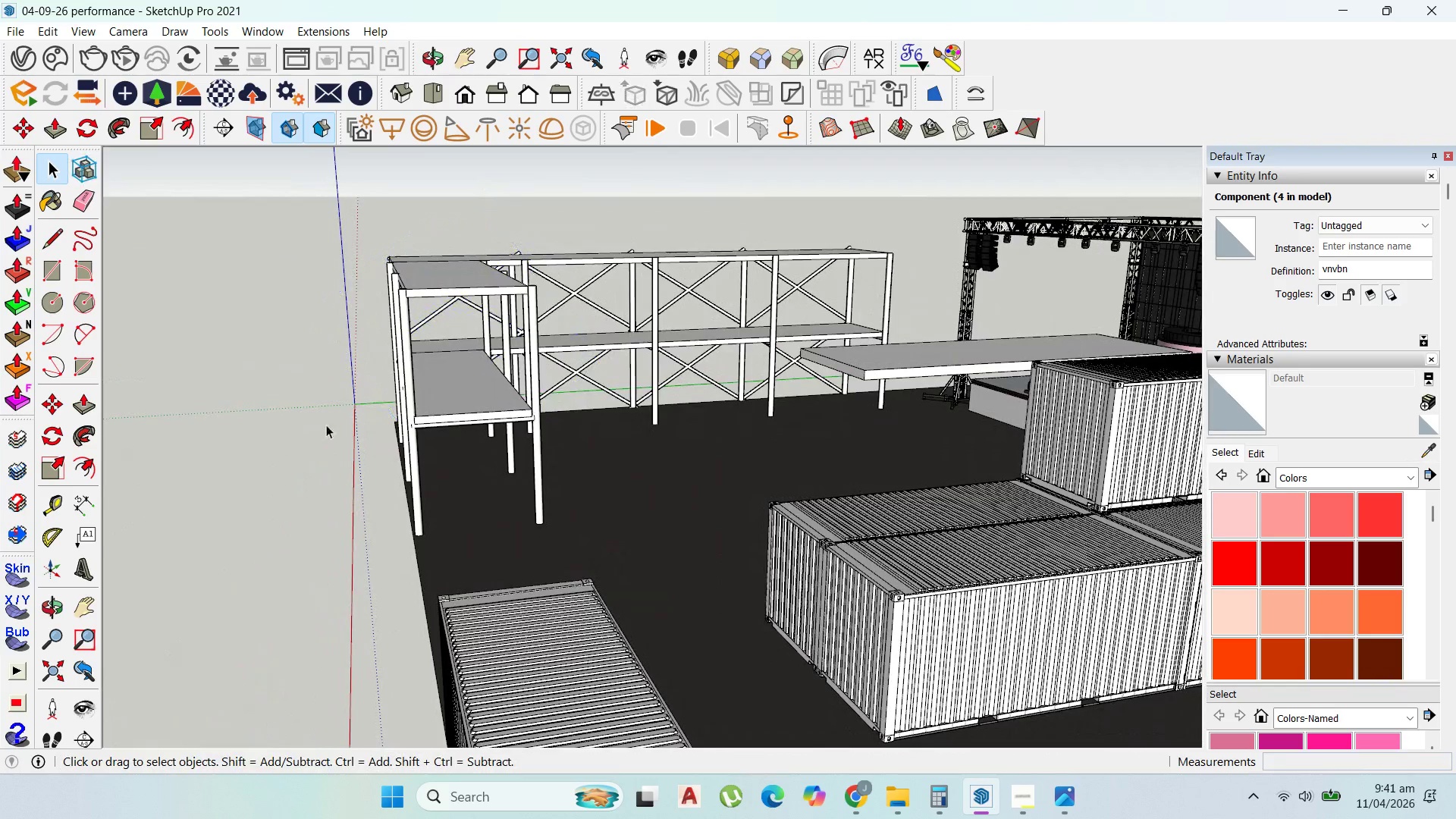 
scroll: coordinate [315, 419], scroll_direction: up, amount: 2.0
 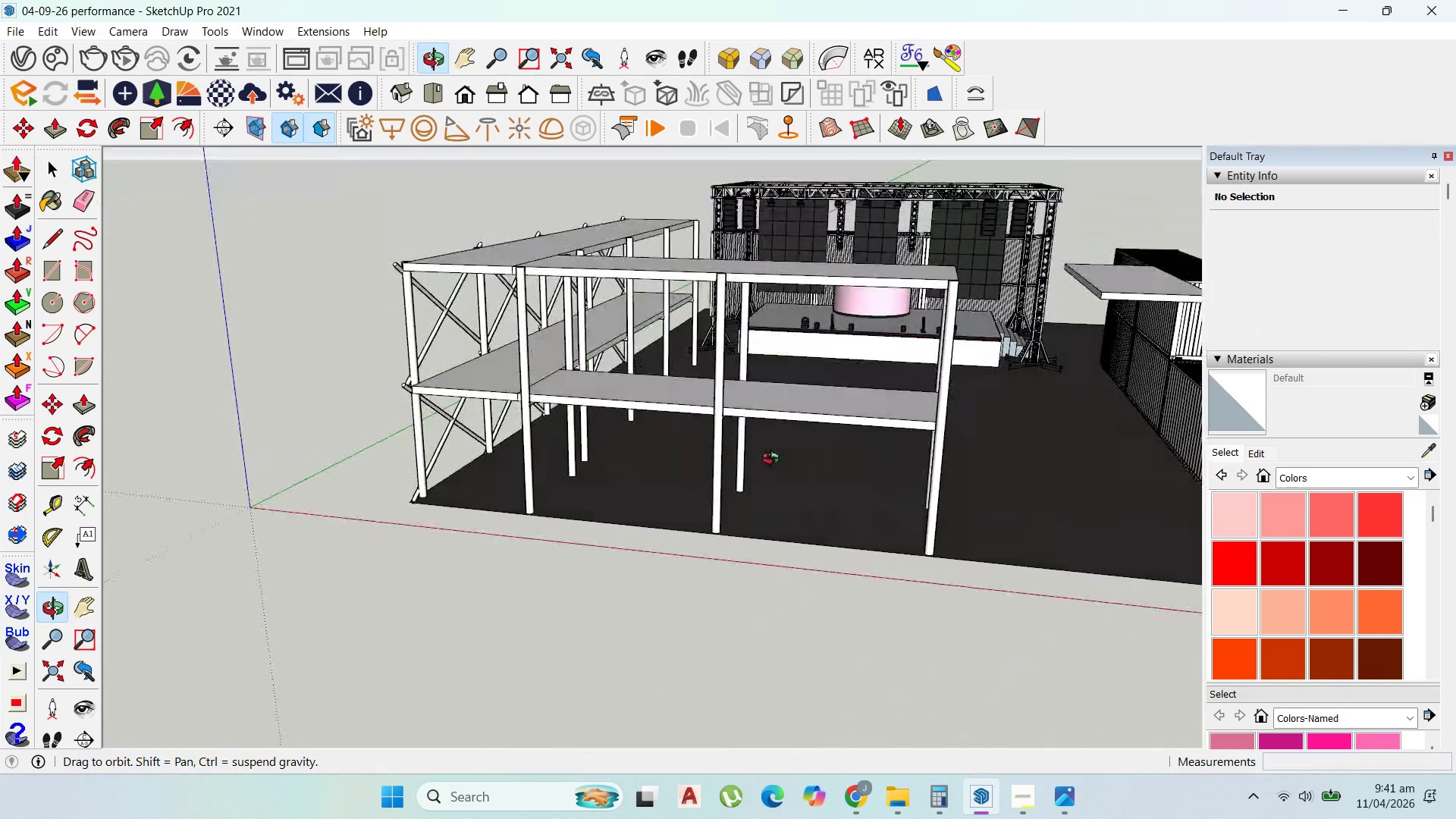 
scroll: coordinate [893, 585], scroll_direction: down, amount: 4.0
 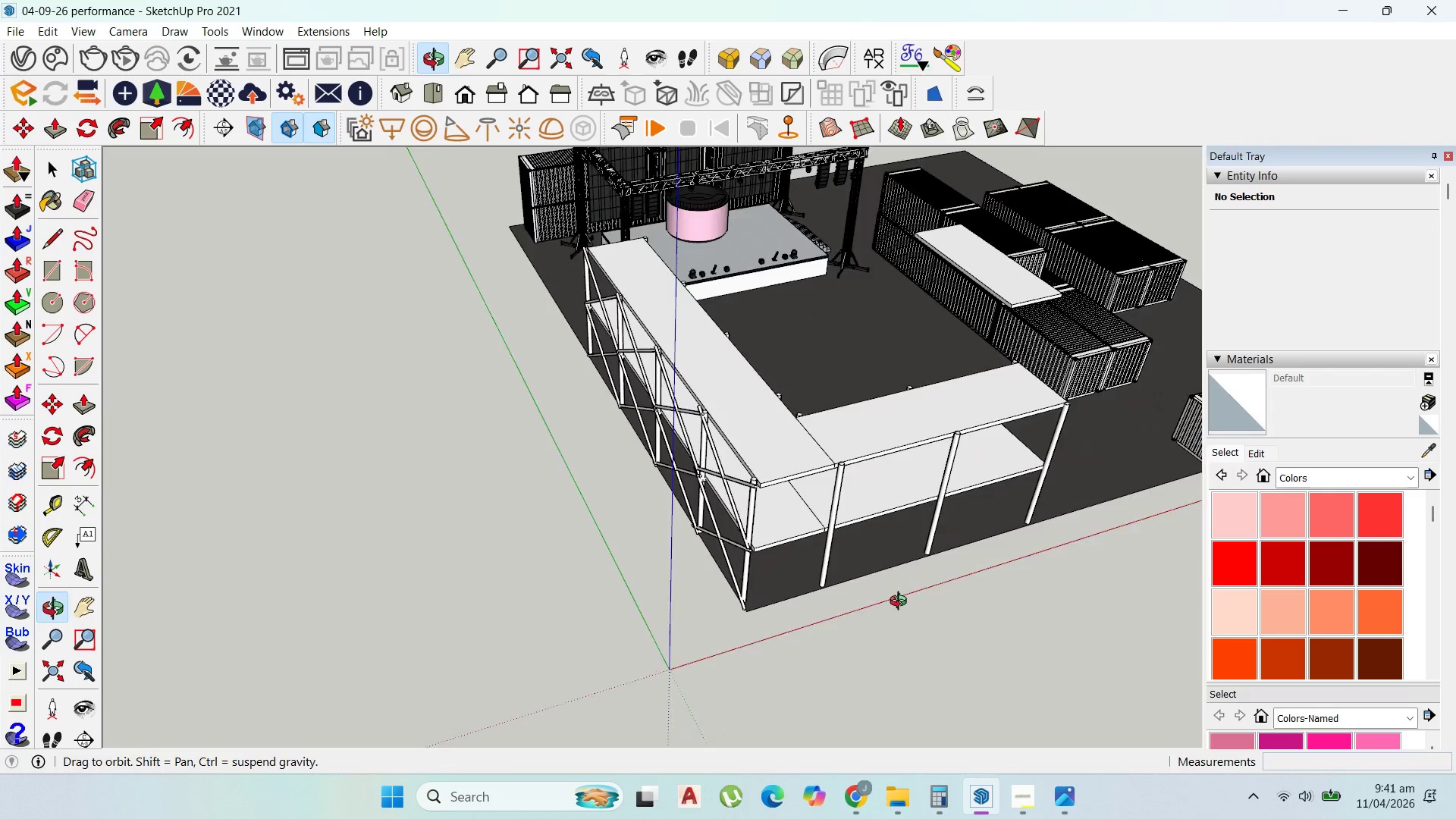 
scroll: coordinate [720, 555], scroll_direction: up, amount: 6.0
 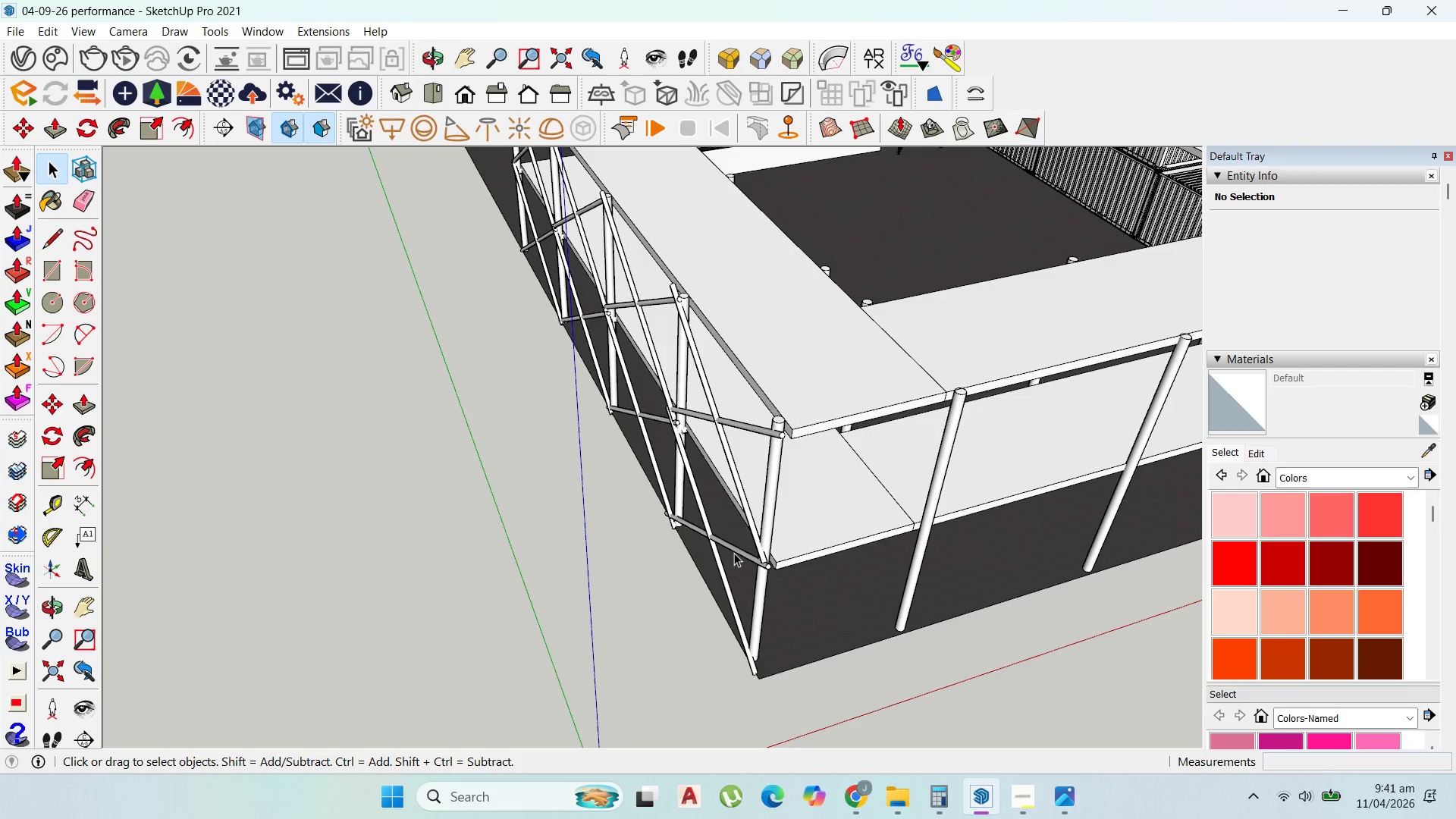 
left_click([734, 553])
 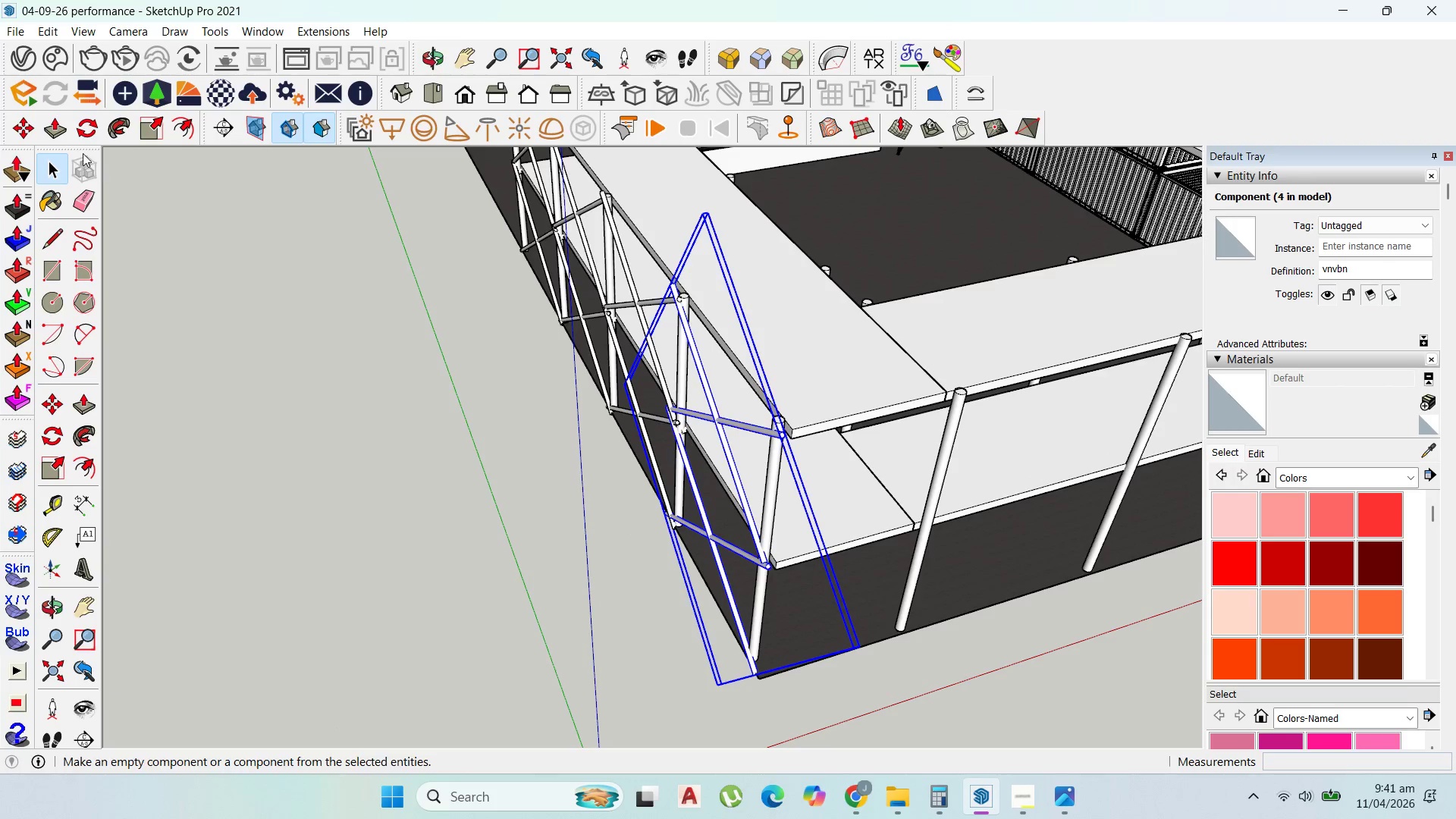 
left_click_drag(start_coordinate=[79, 133], to_coordinate=[103, 132])
 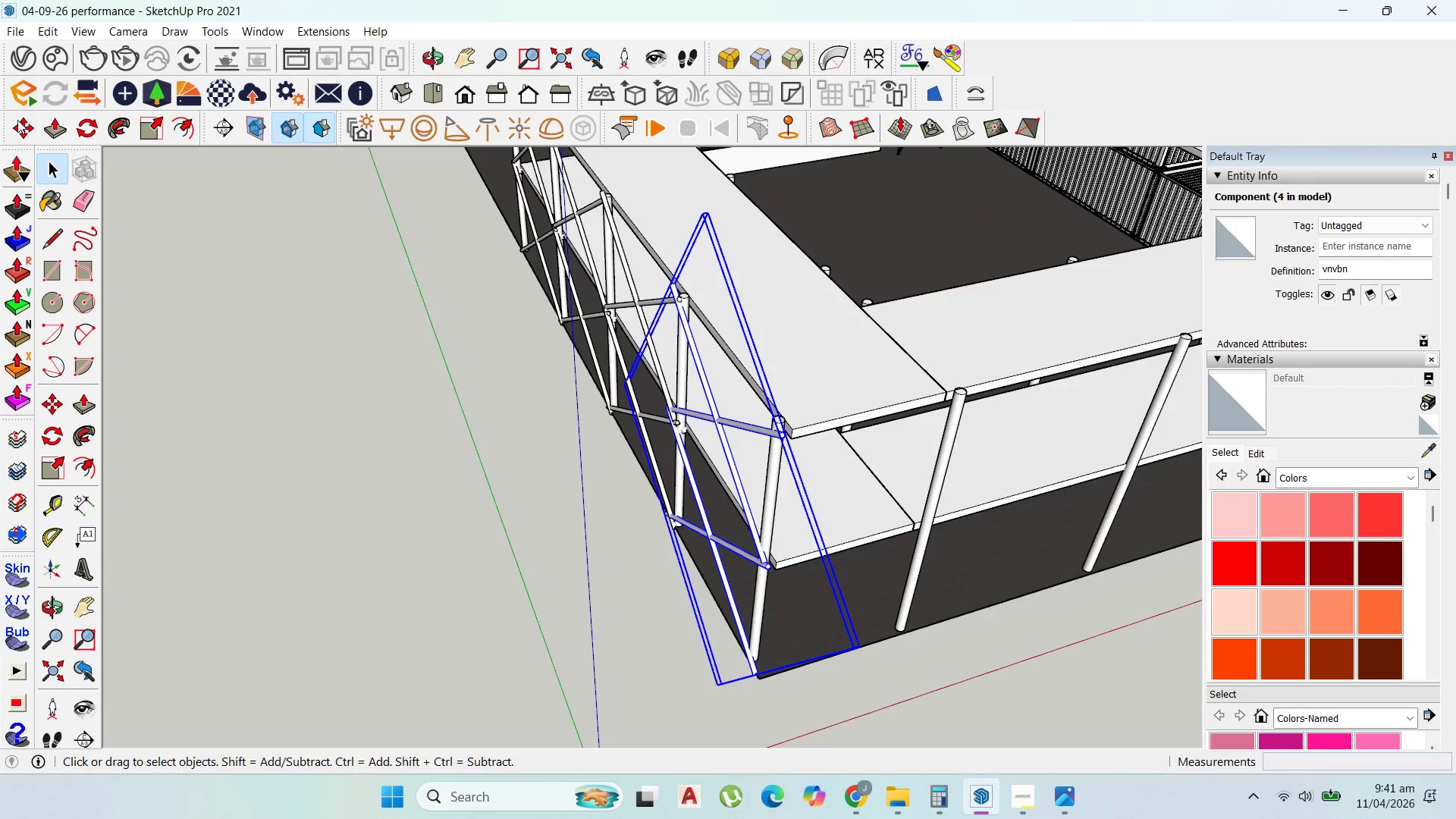 
left_click_drag(start_coordinate=[28, 126], to_coordinate=[40, 127])
 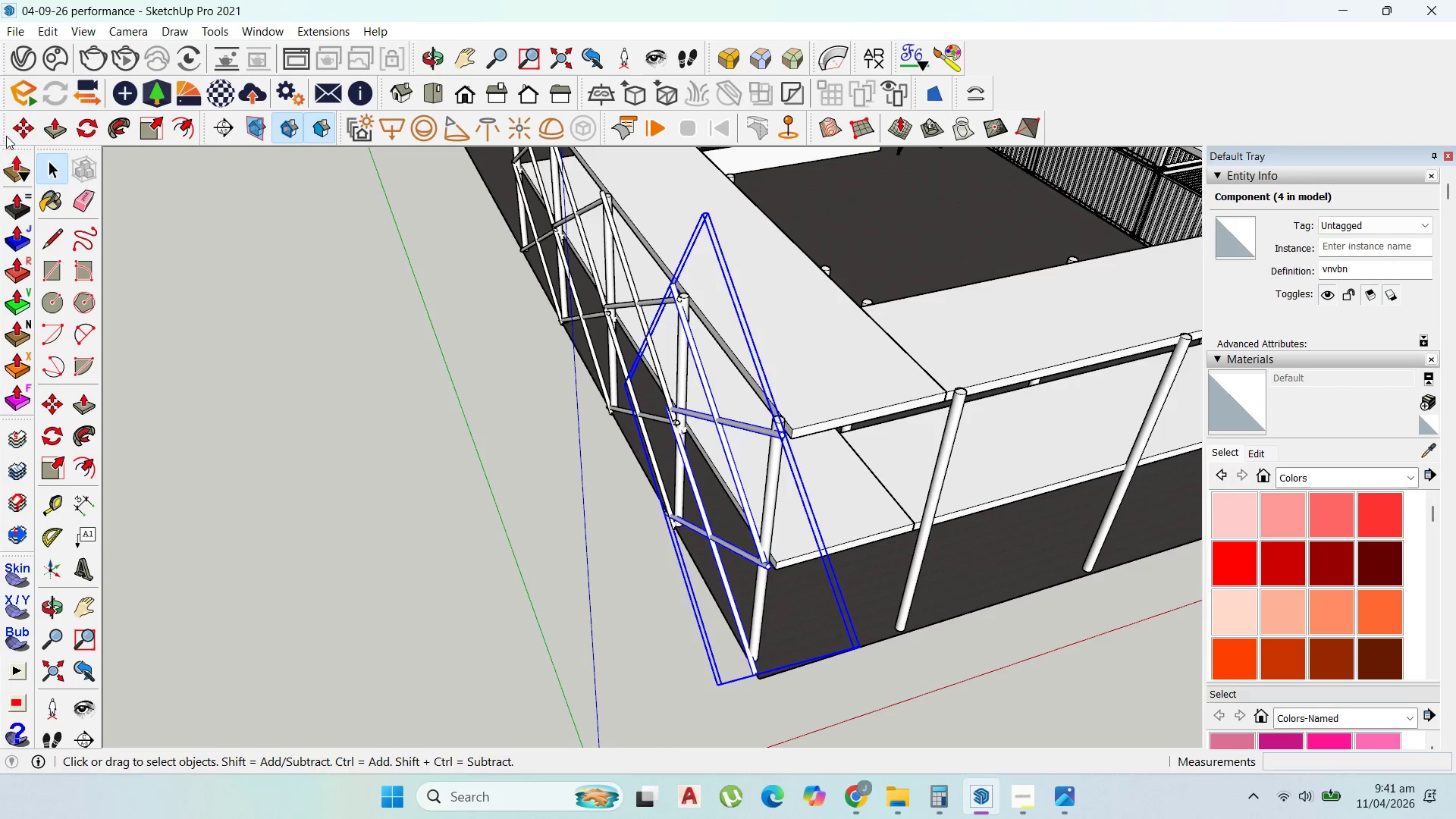 
left_click([24, 127])
 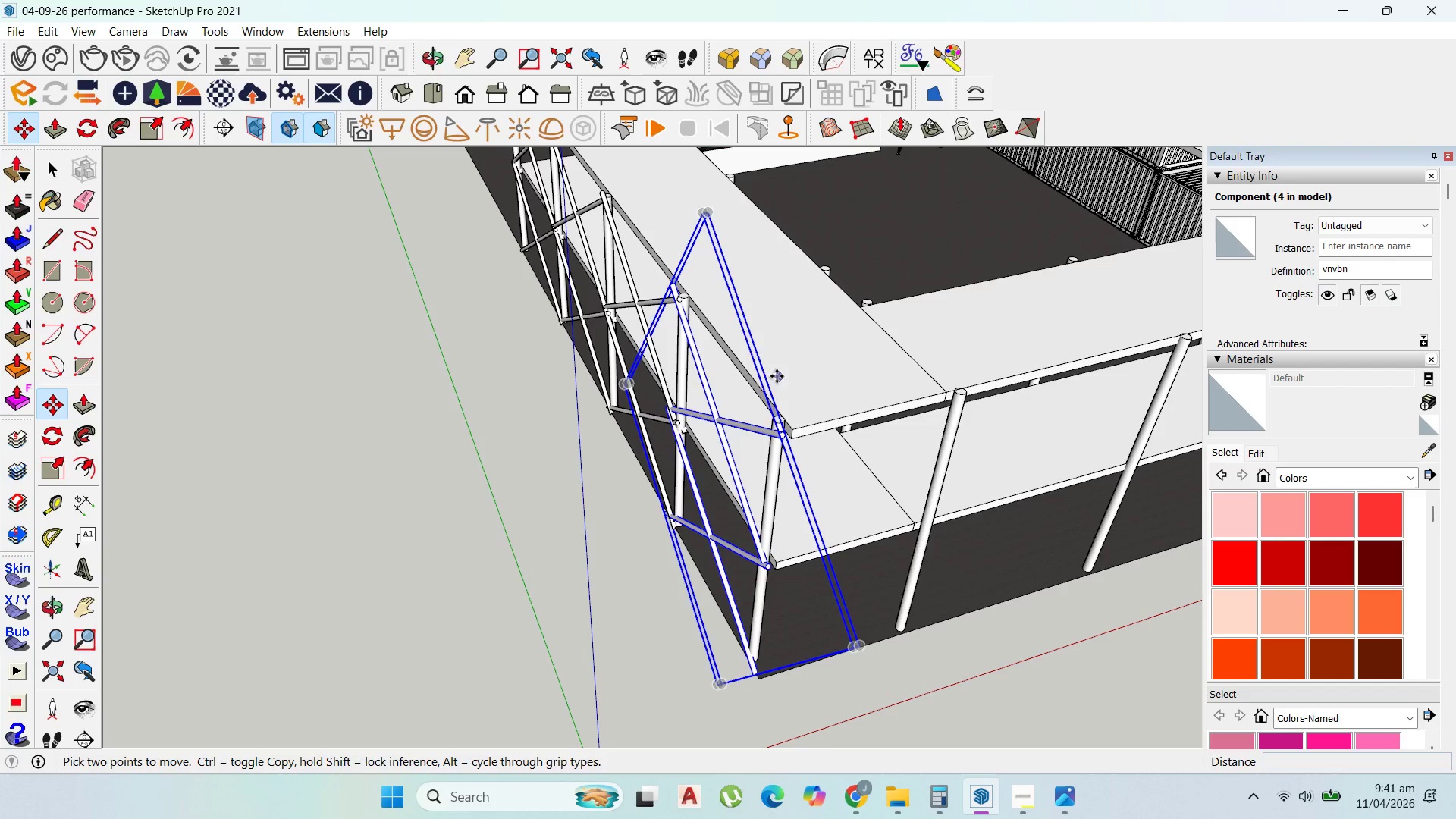 
left_click([781, 373])
 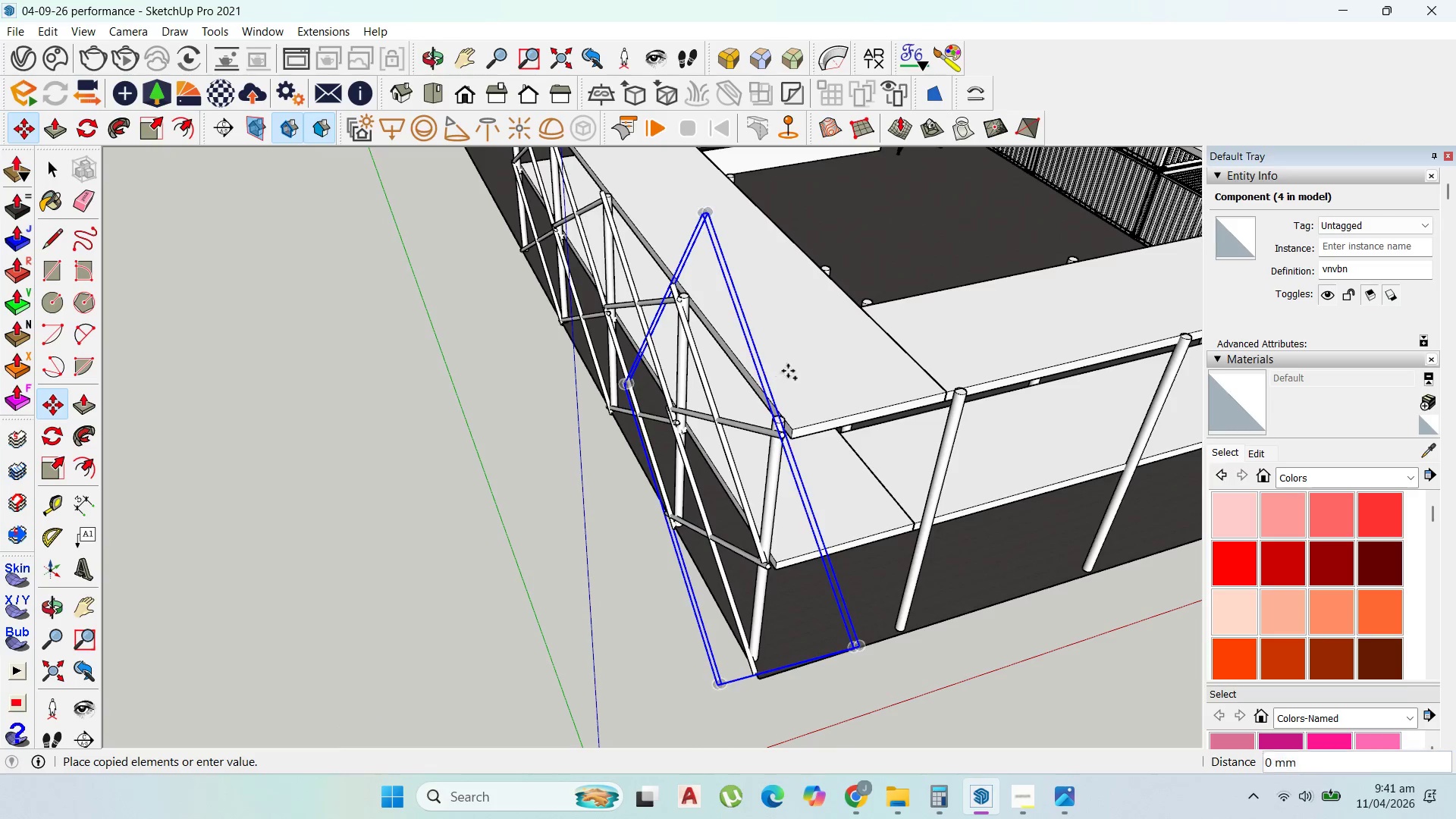 
key(Control+ControlLeft)
 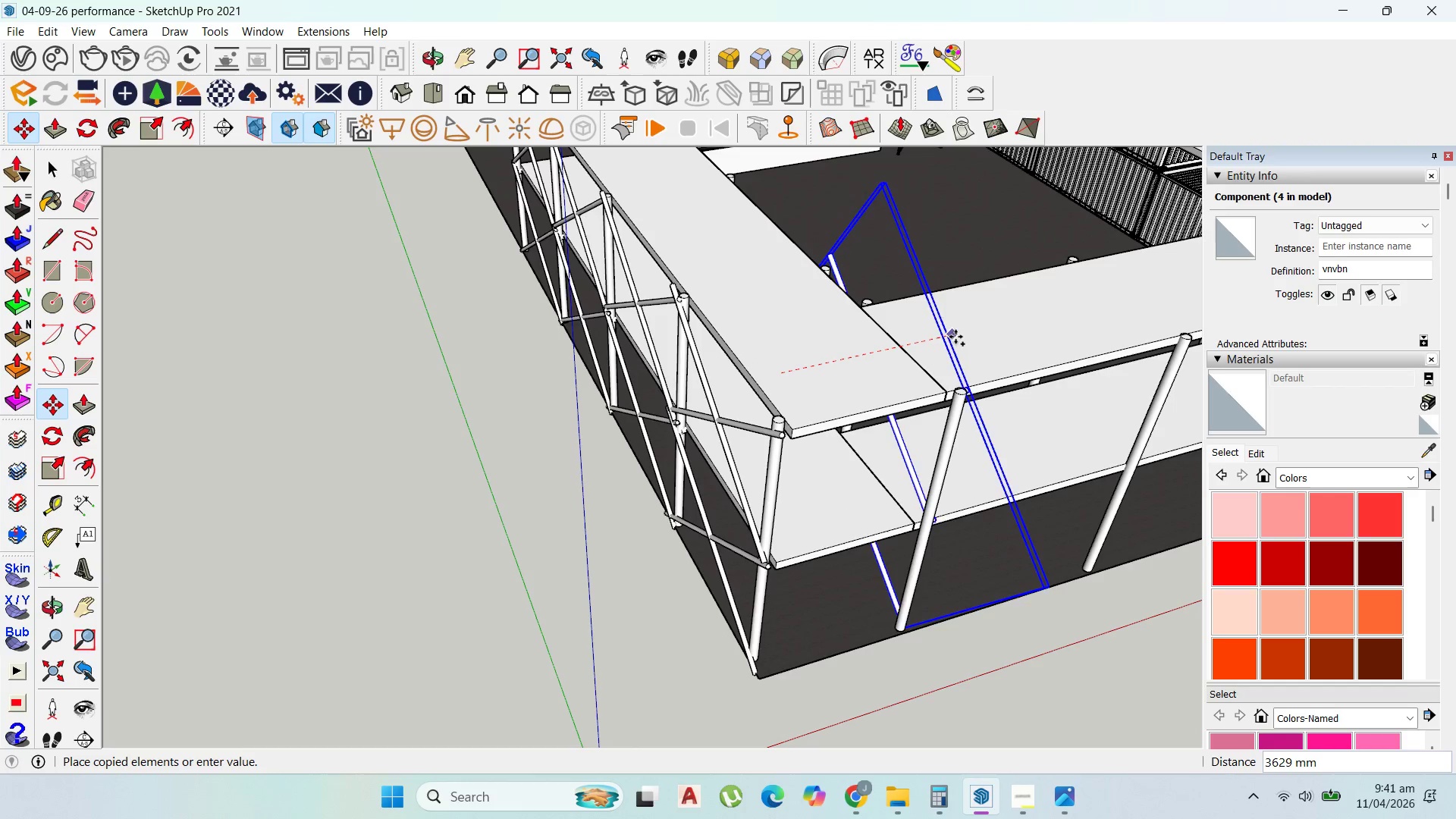 
left_click([957, 336])
 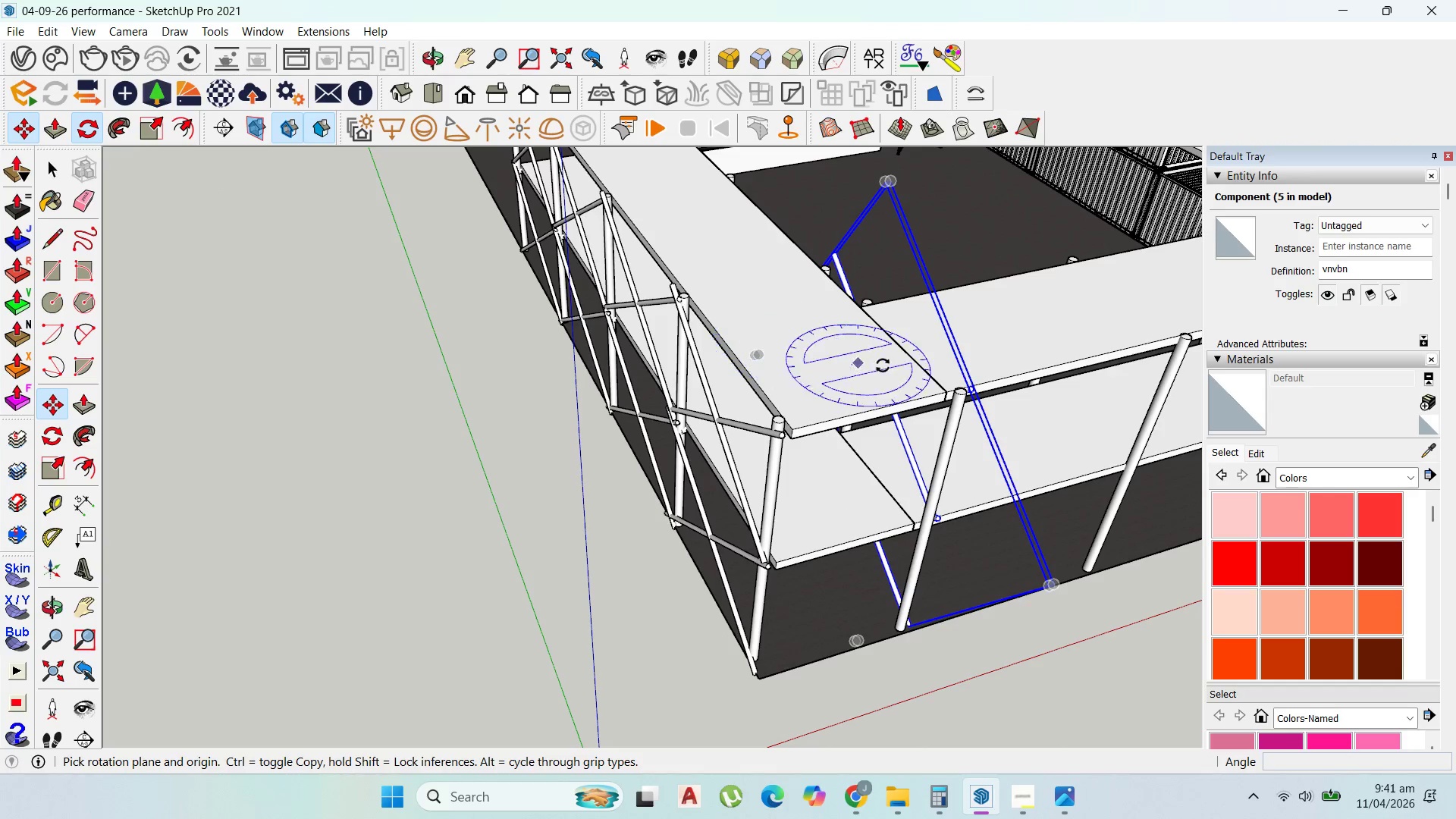 
left_click([1016, 323])
 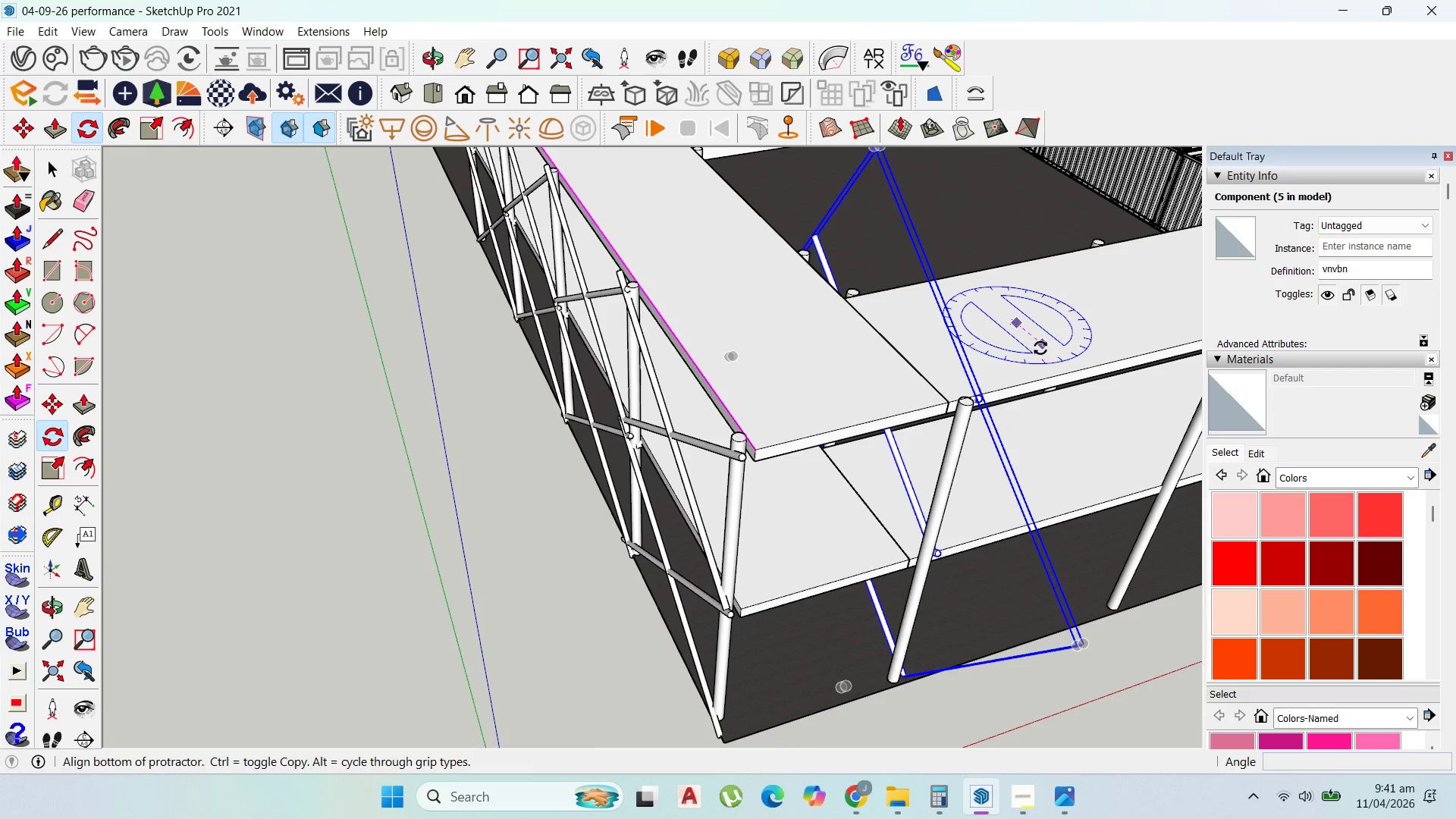 
scroll: coordinate [947, 348], scroll_direction: up, amount: 2.0
 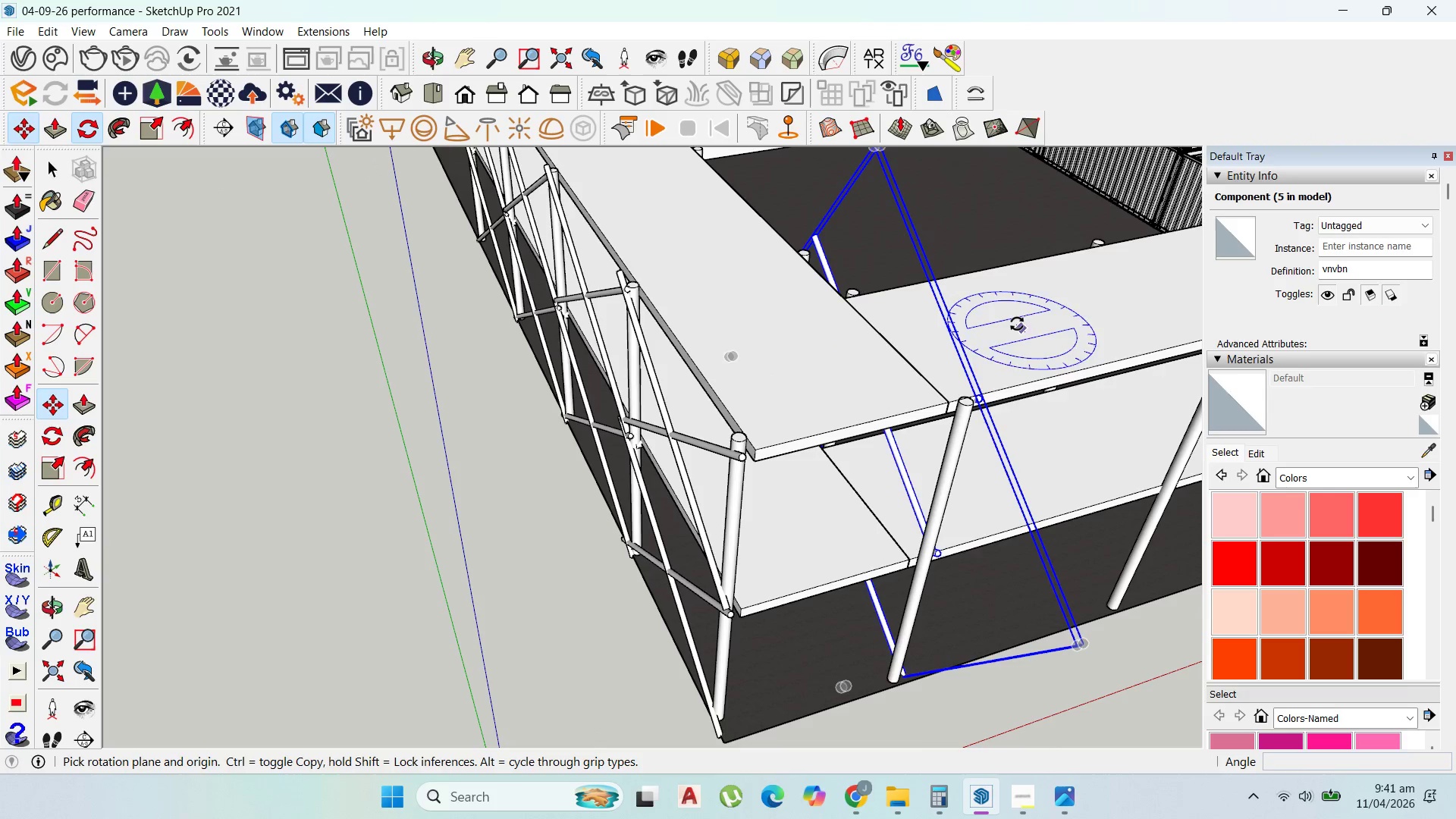 
left_click([1040, 348])
 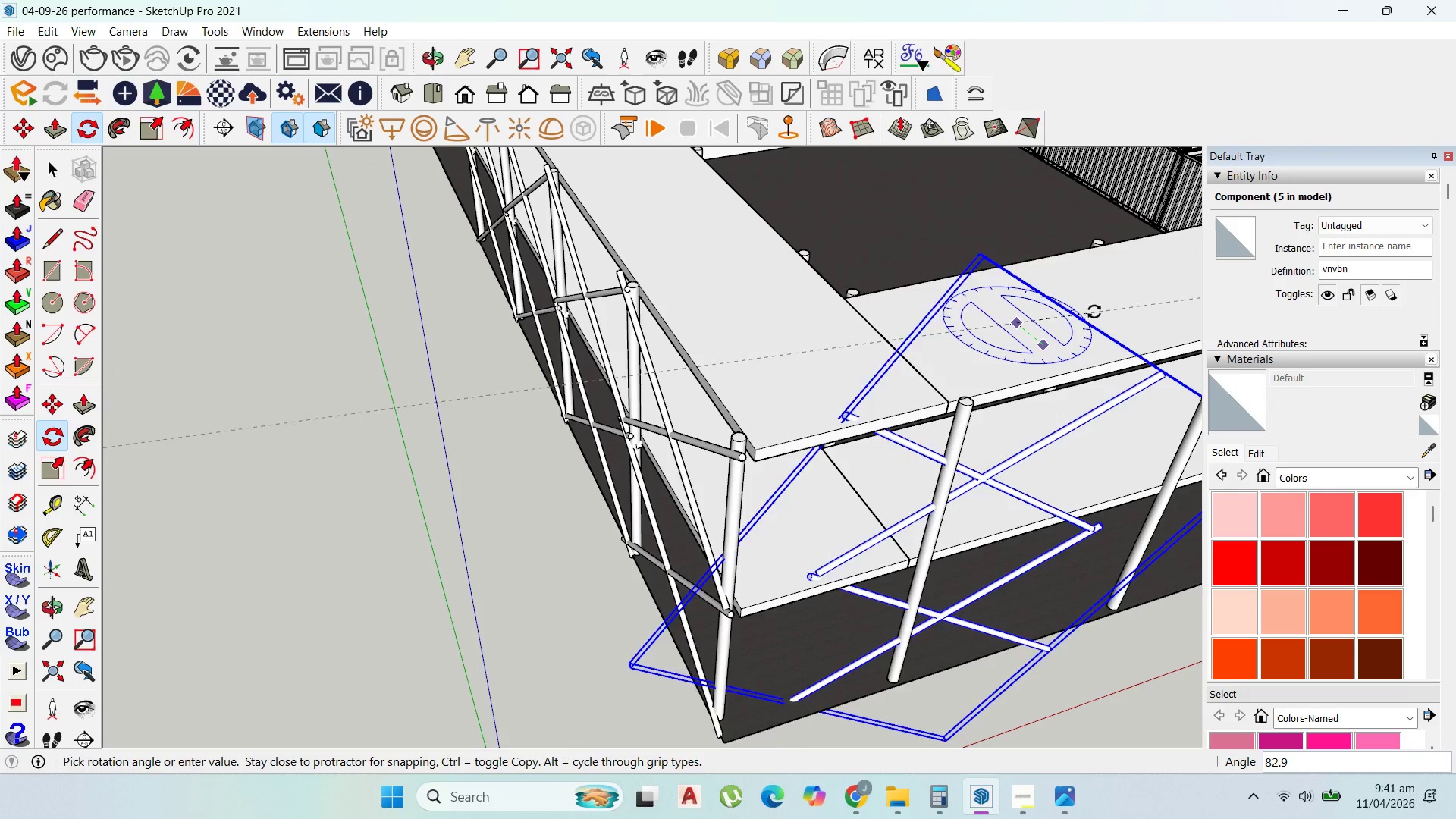 
left_click([1099, 305])
 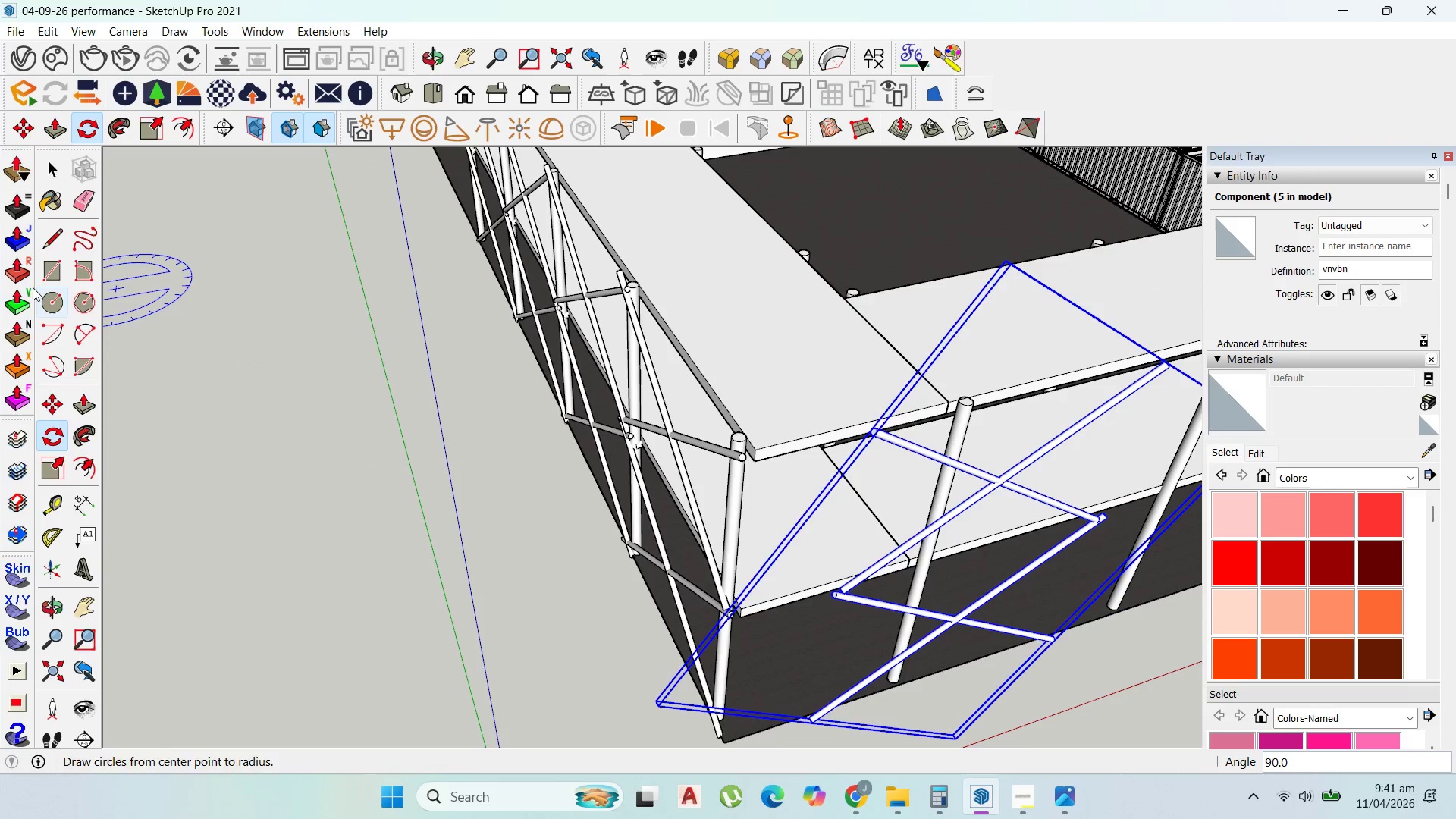 
scroll: coordinate [37, 288], scroll_direction: down, amount: 1.0
 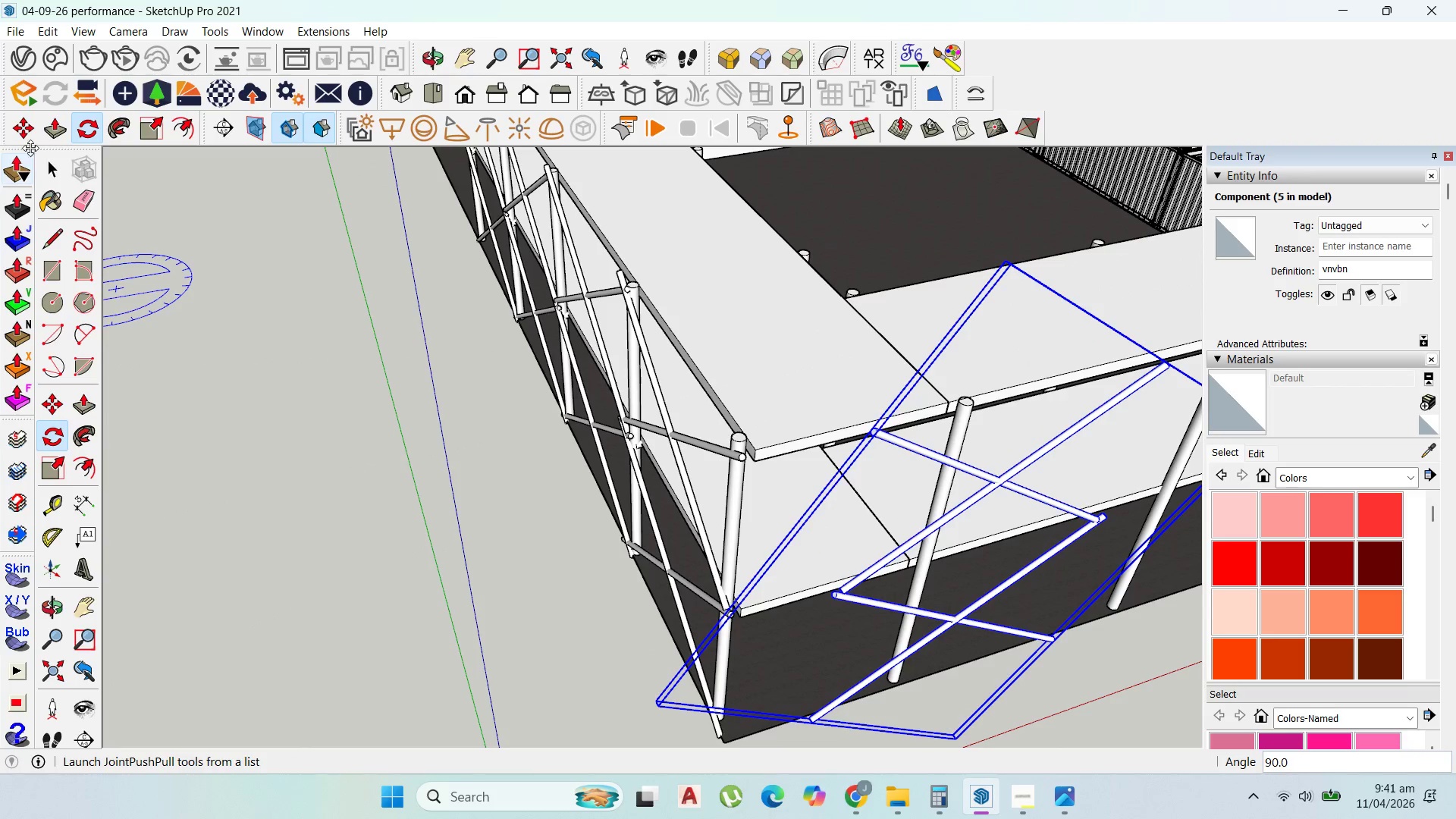 
left_click([30, 134])
 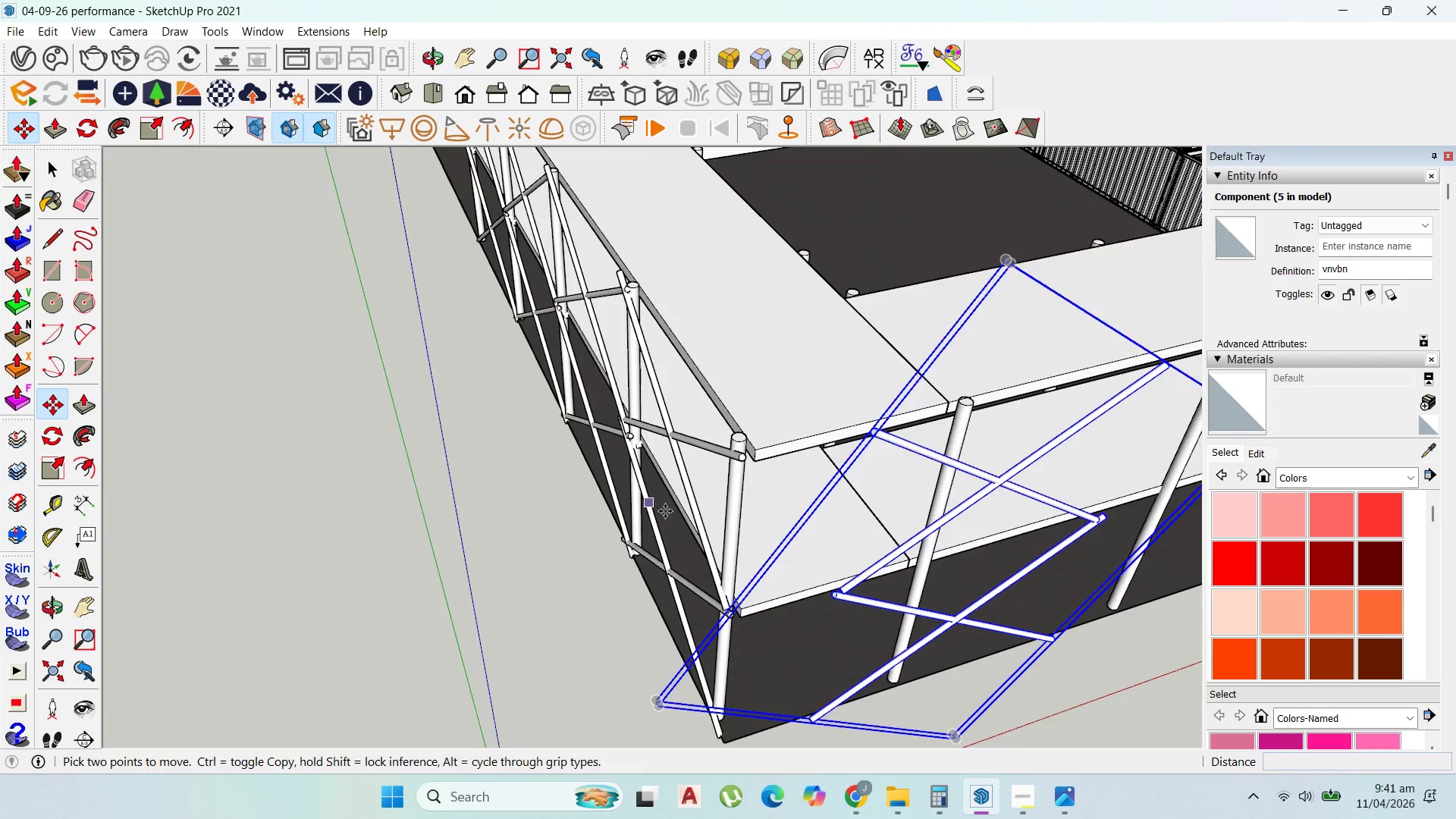 
scroll: coordinate [677, 515], scroll_direction: down, amount: 2.0
 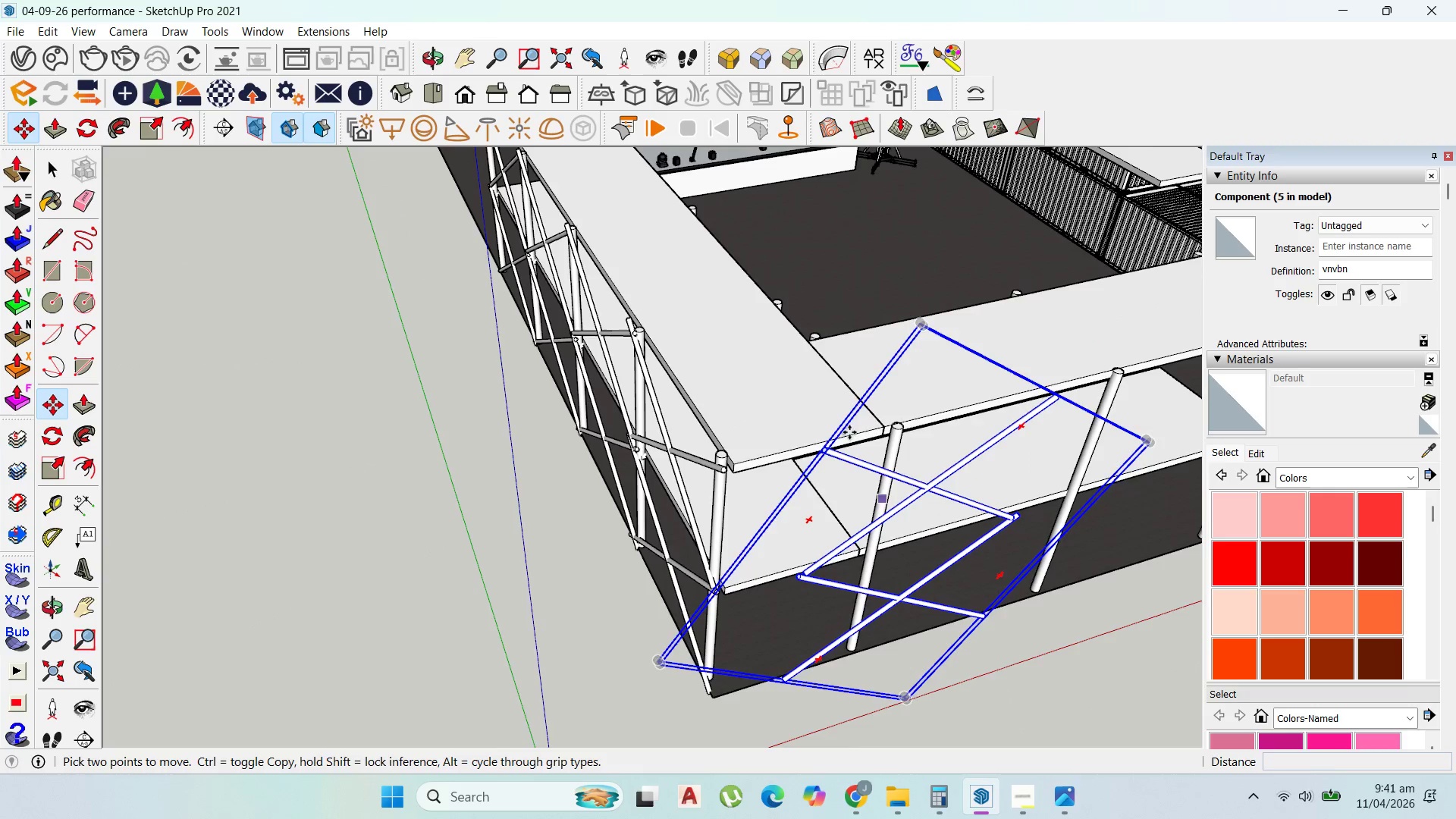 
scroll: coordinate [830, 447], scroll_direction: up, amount: 4.0
 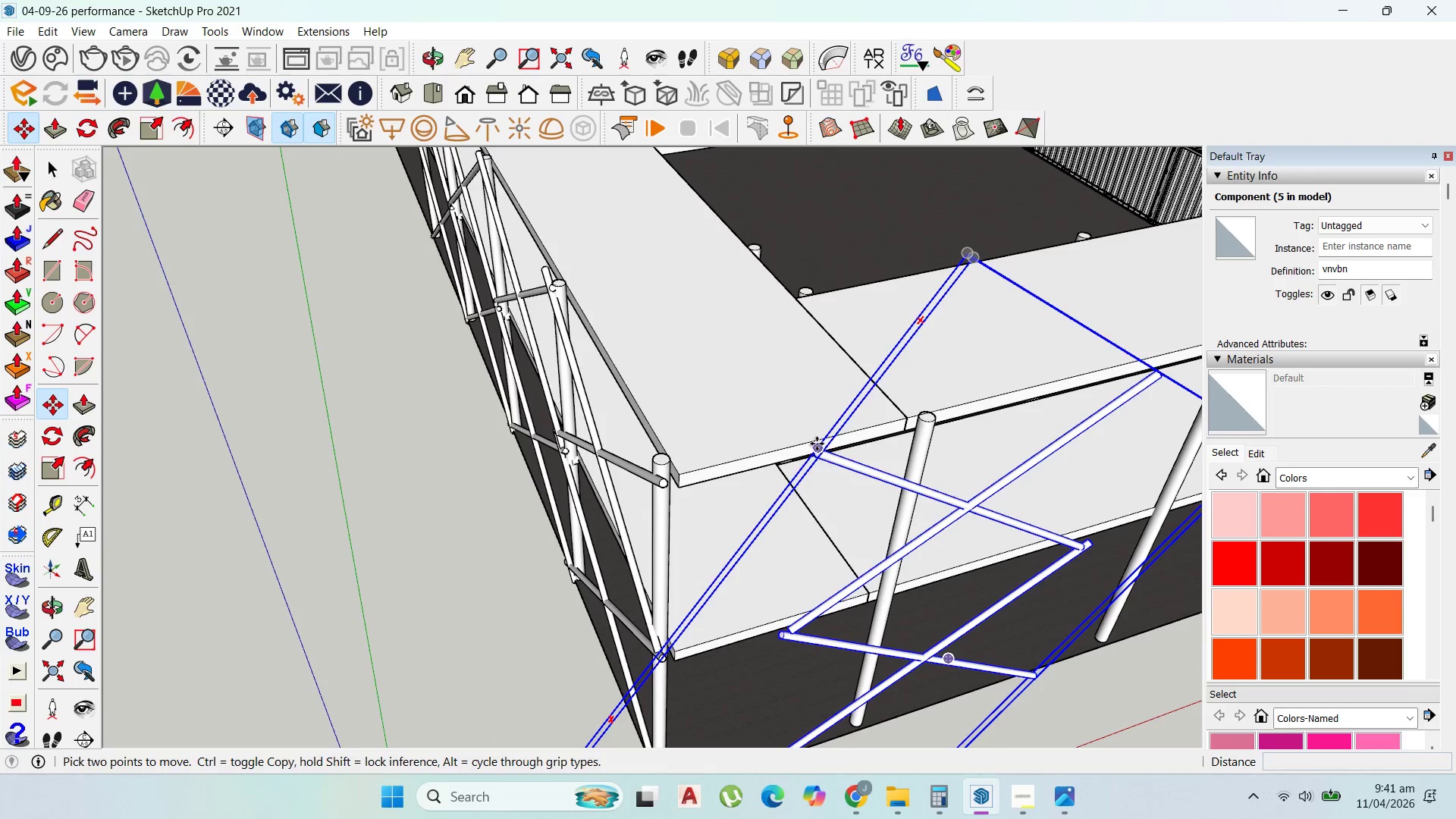 
left_click([817, 444])
 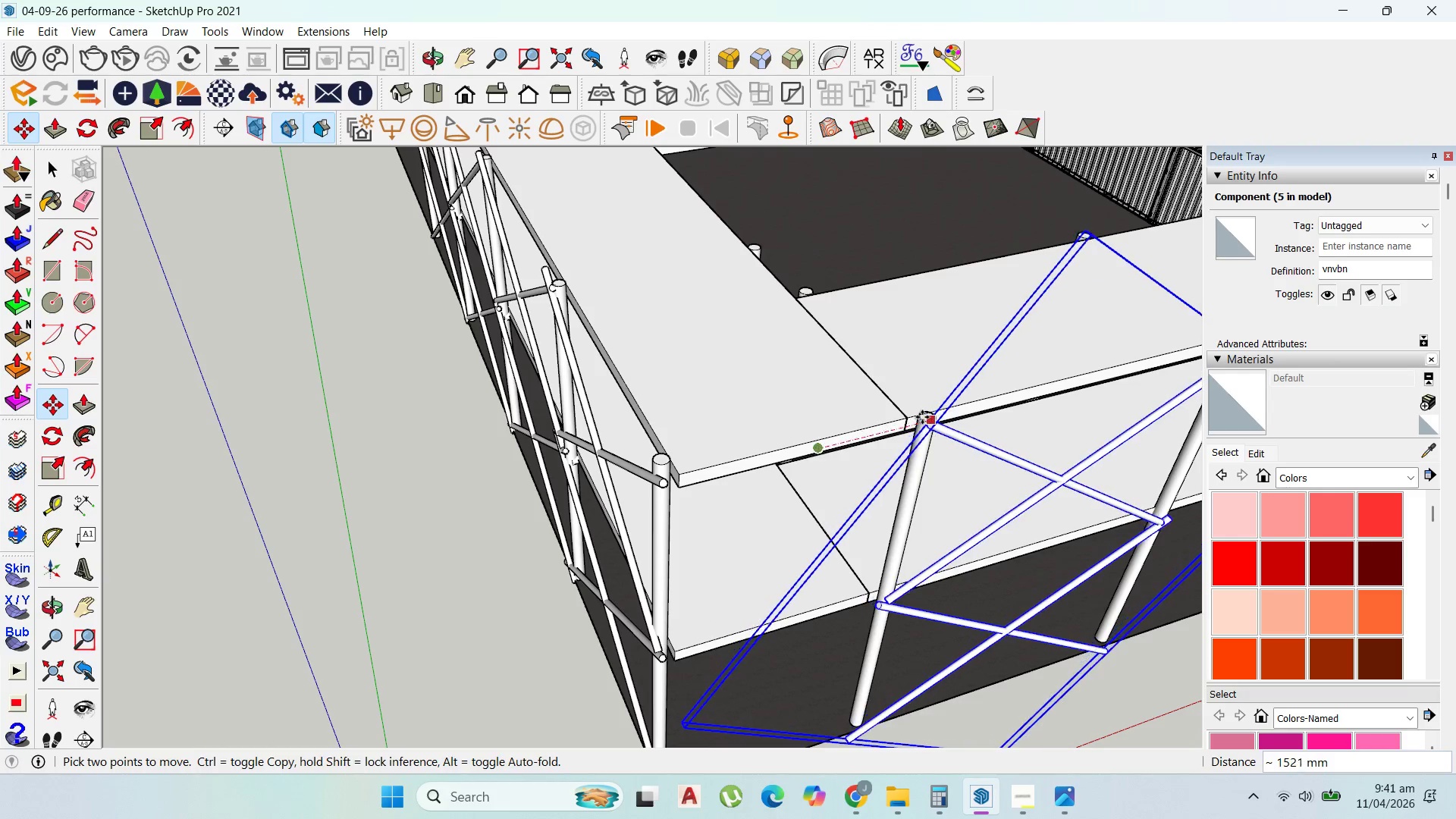 
left_click([922, 417])
 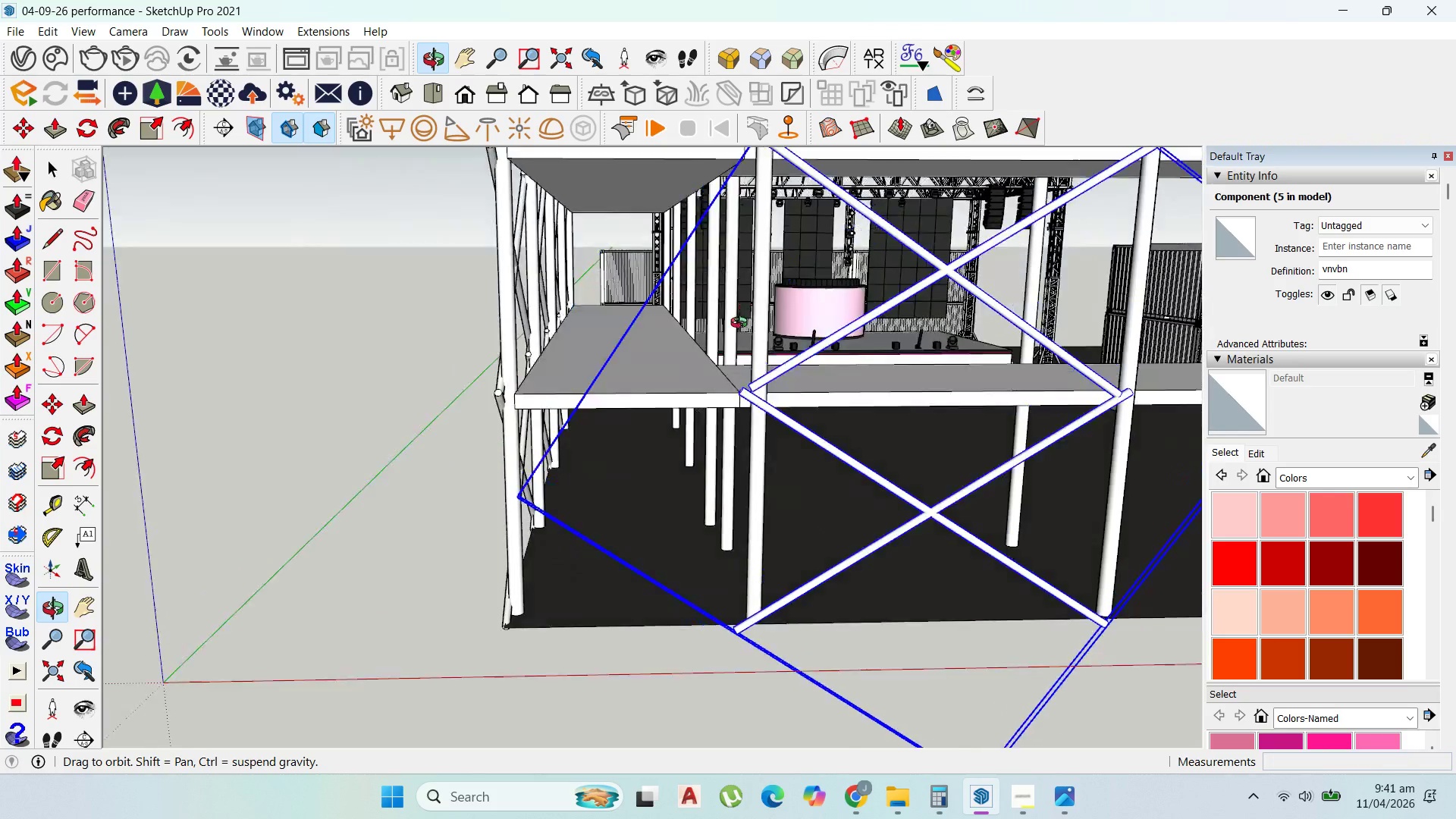 
scroll: coordinate [608, 384], scroll_direction: down, amount: 4.0
 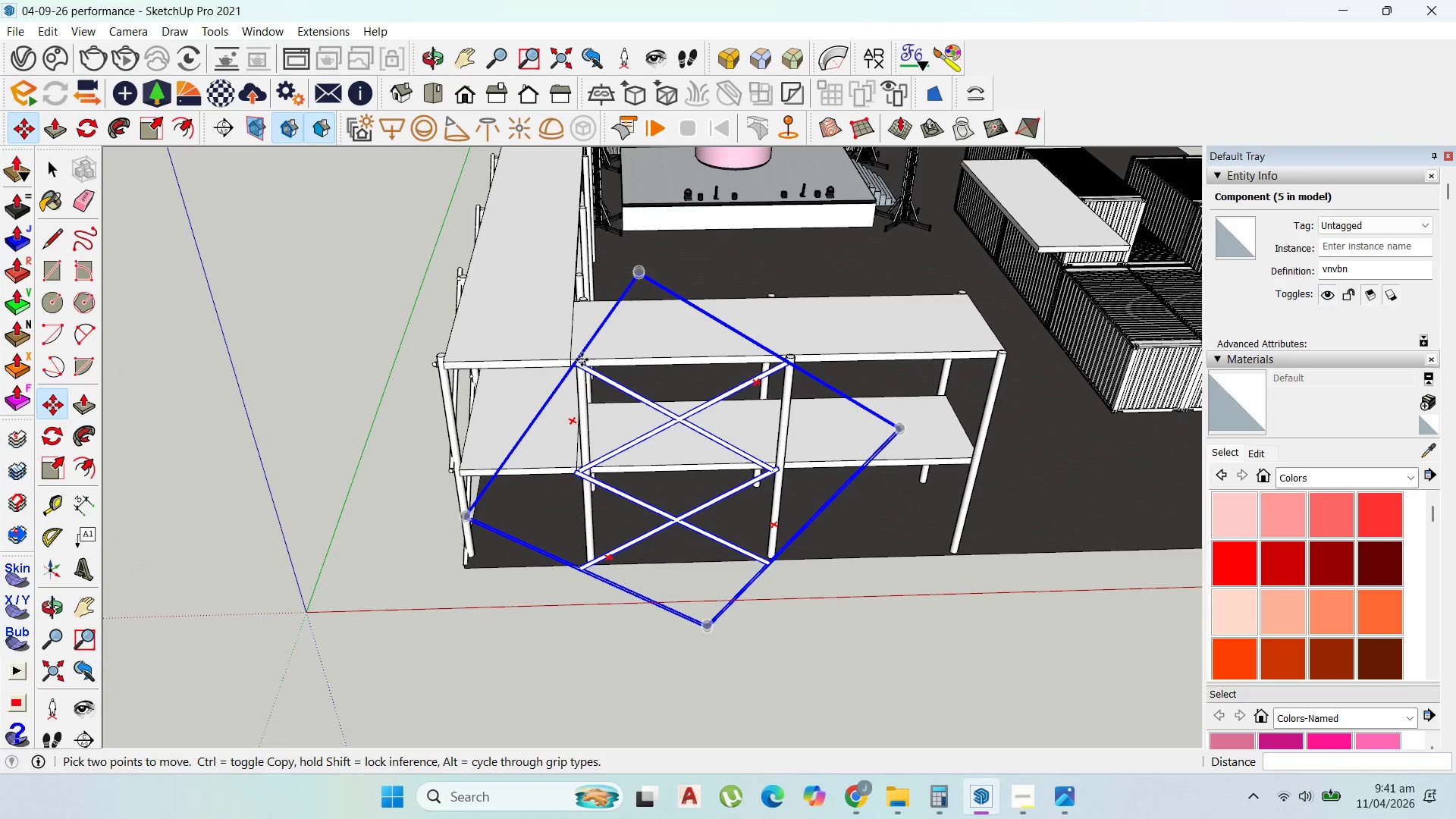 
left_click([582, 359])
 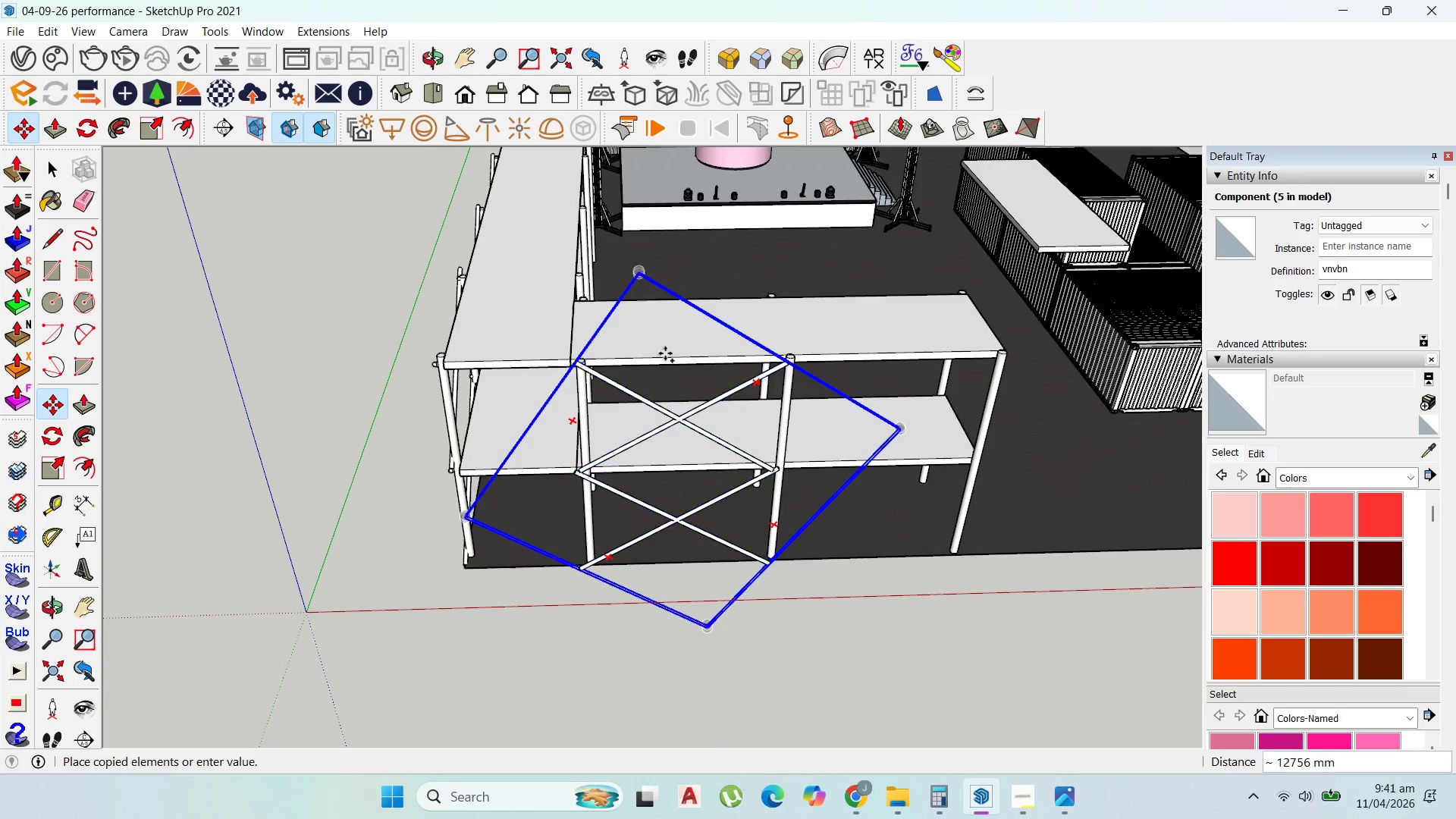 
key(Control+ControlLeft)
 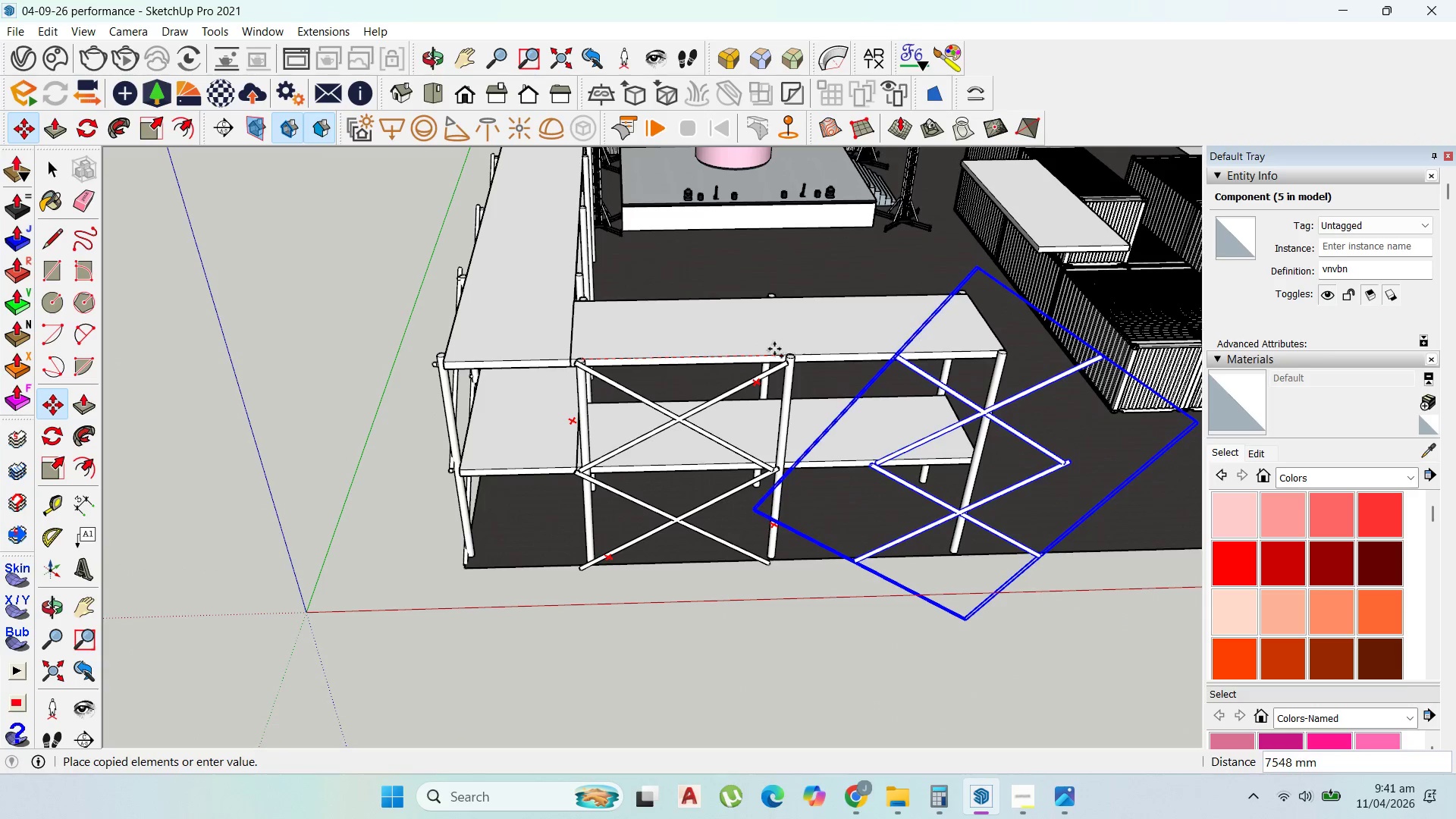 
key(Escape)
 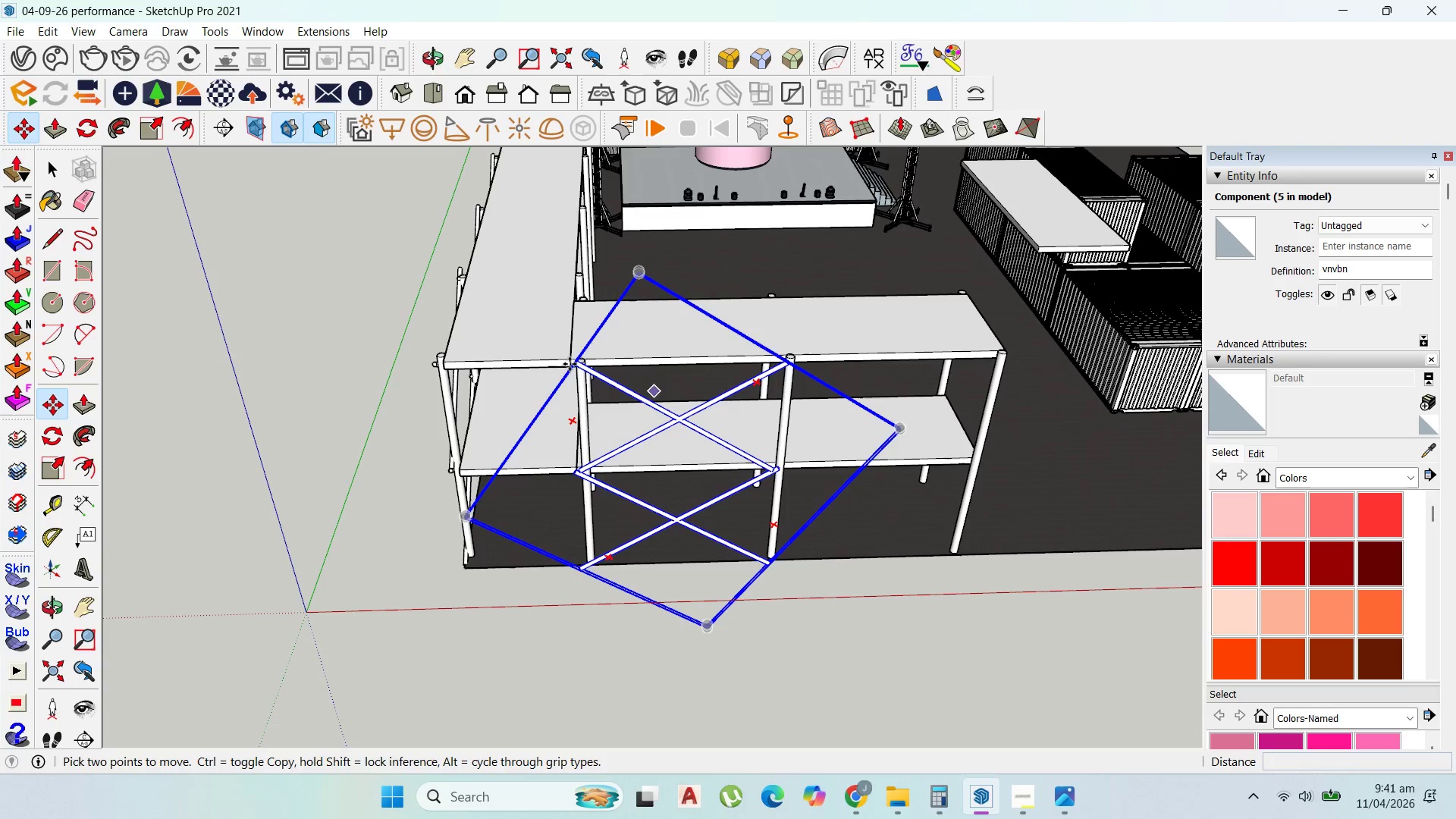 
scroll: coordinate [588, 365], scroll_direction: up, amount: 7.0
 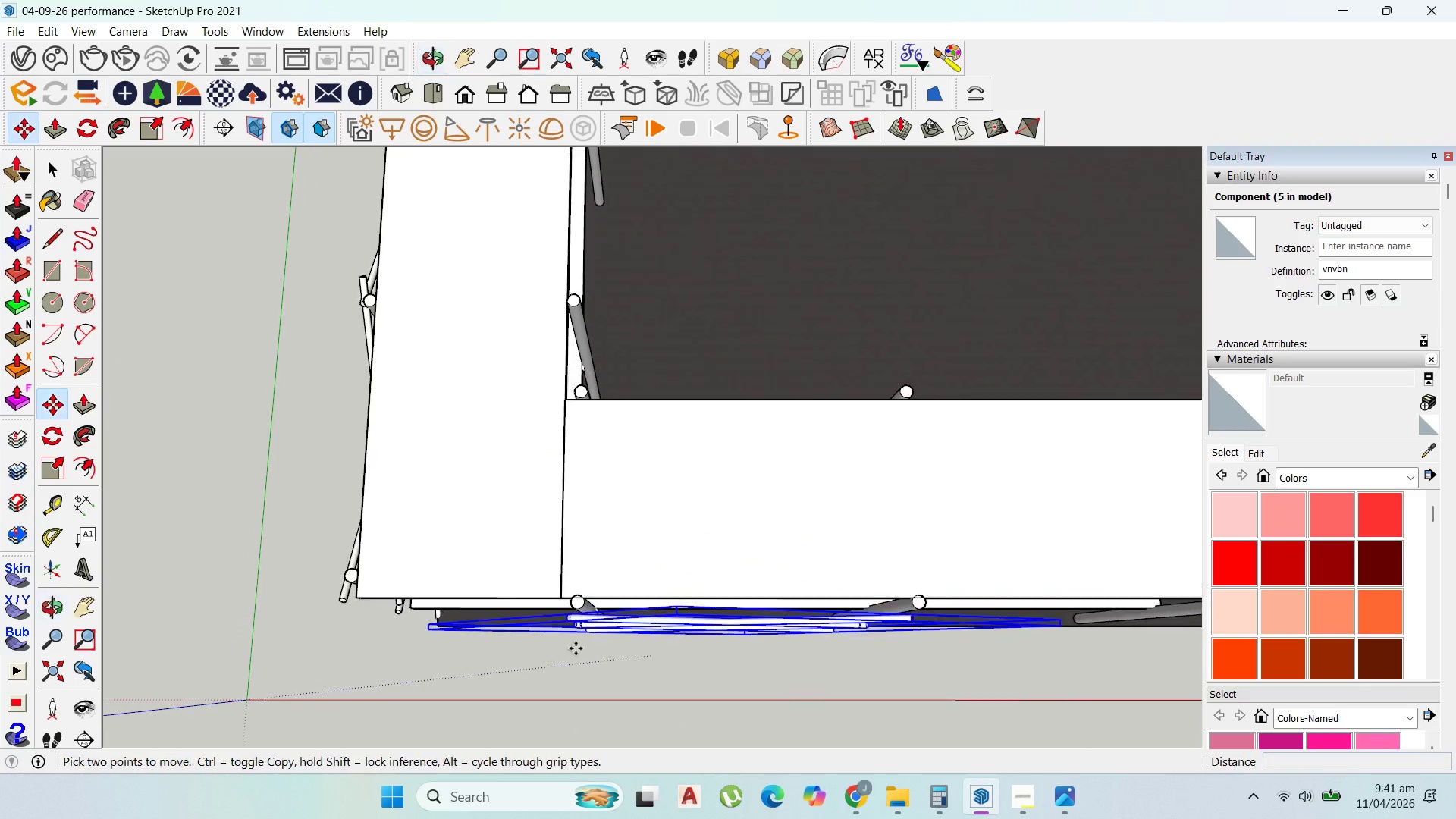 
left_click([590, 624])
 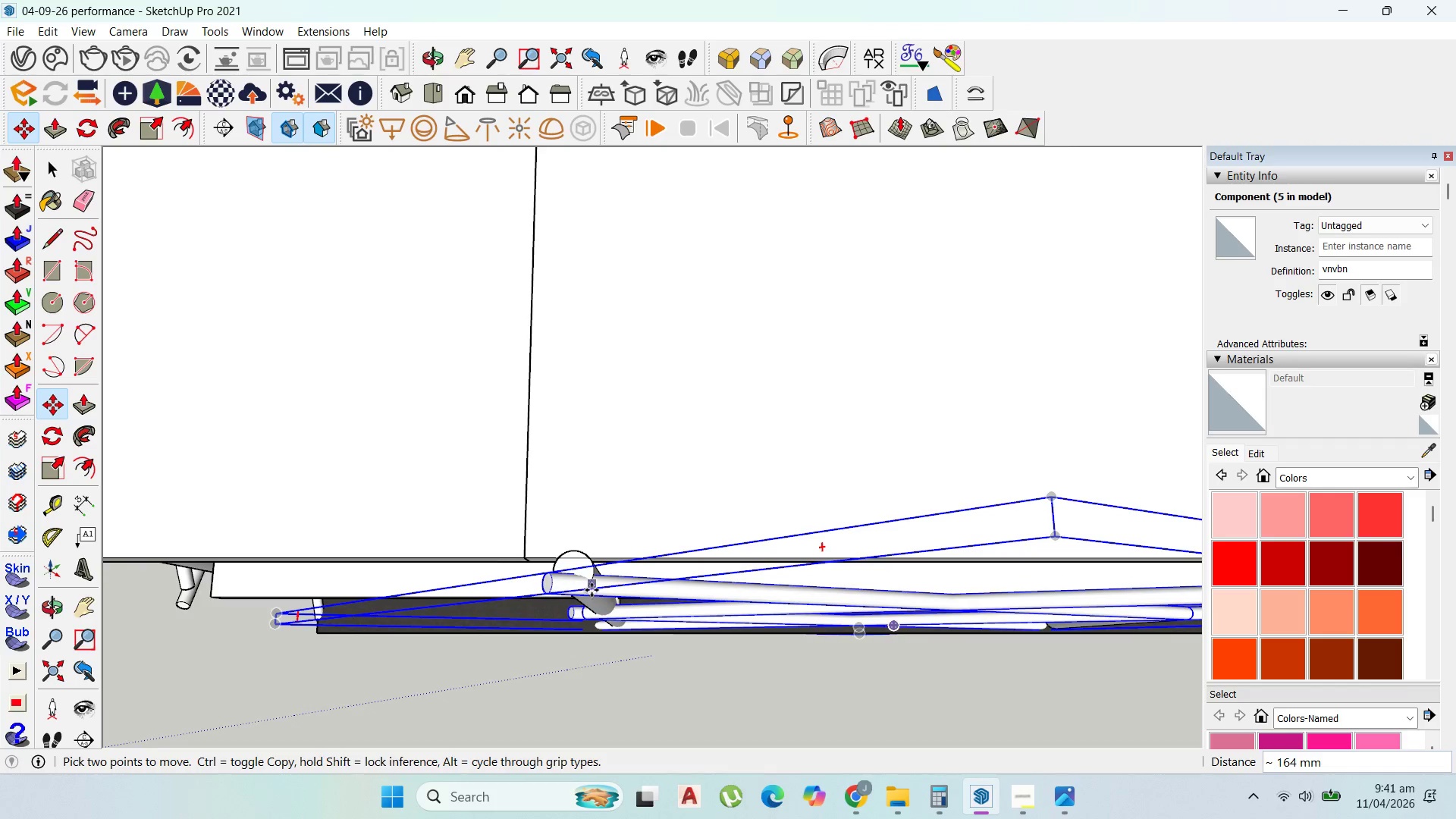 
scroll: coordinate [590, 626], scroll_direction: up, amount: 10.0
 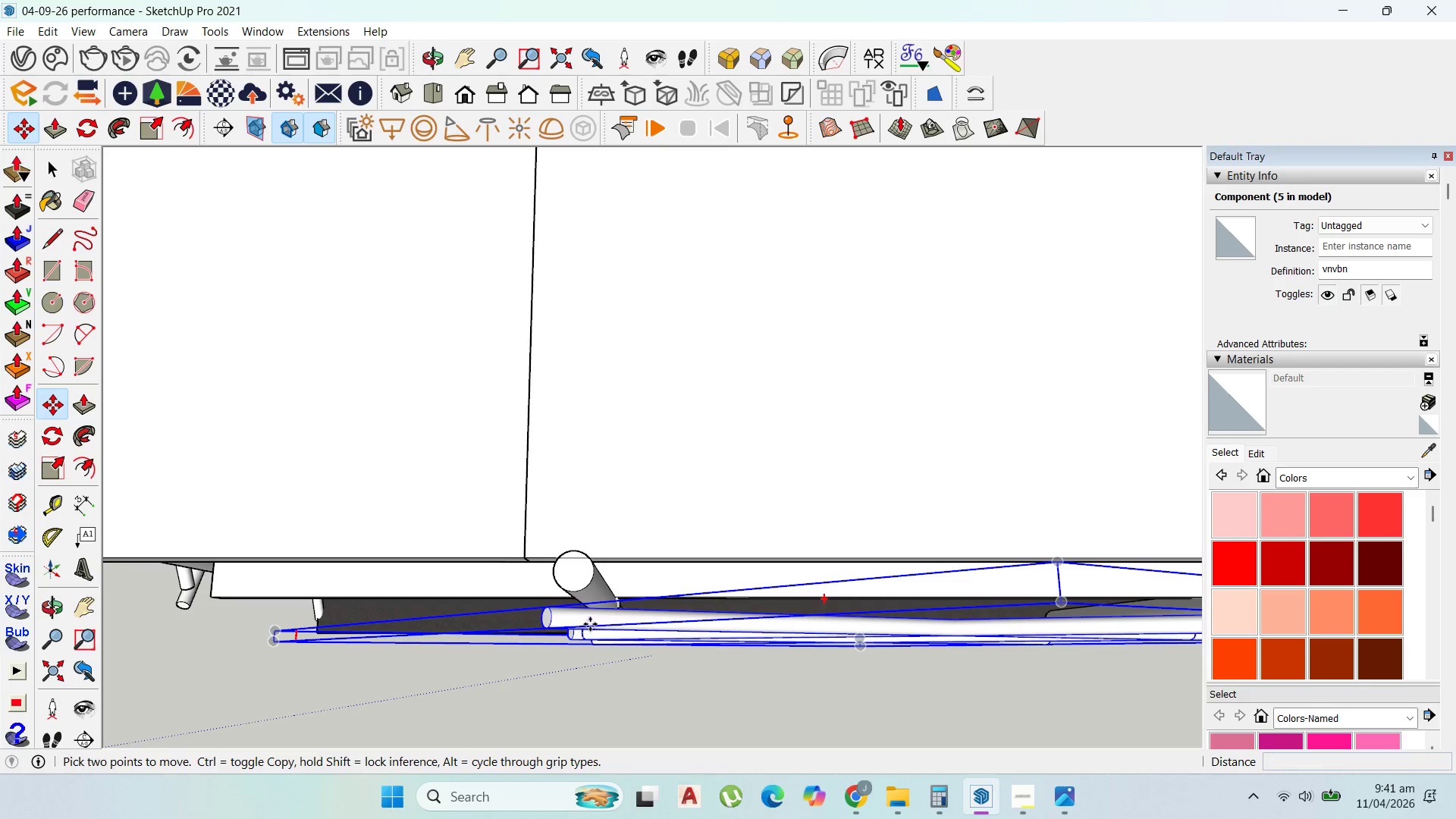 
scroll: coordinate [574, 448], scroll_direction: down, amount: 12.0
 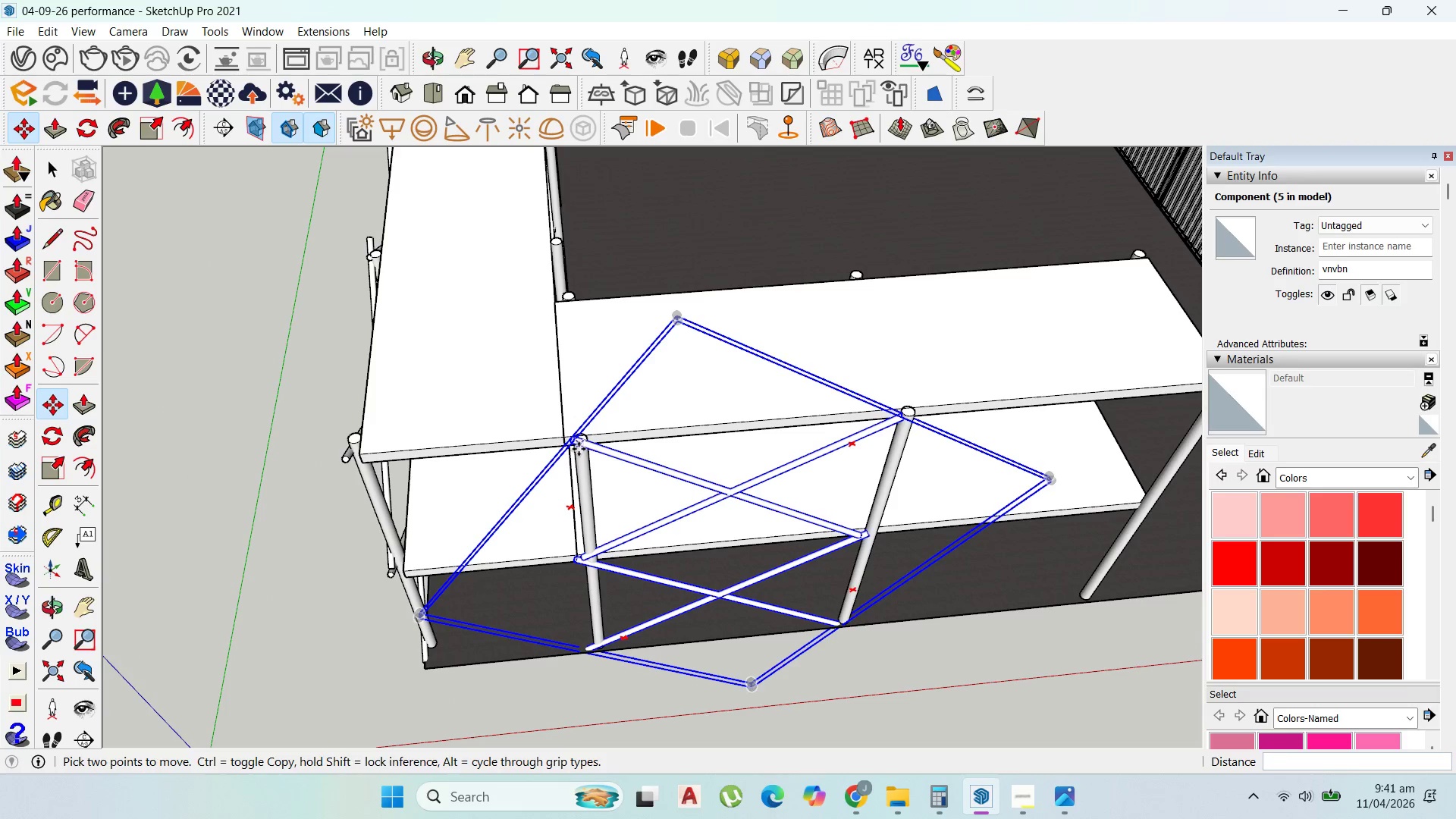 
left_click([580, 449])
 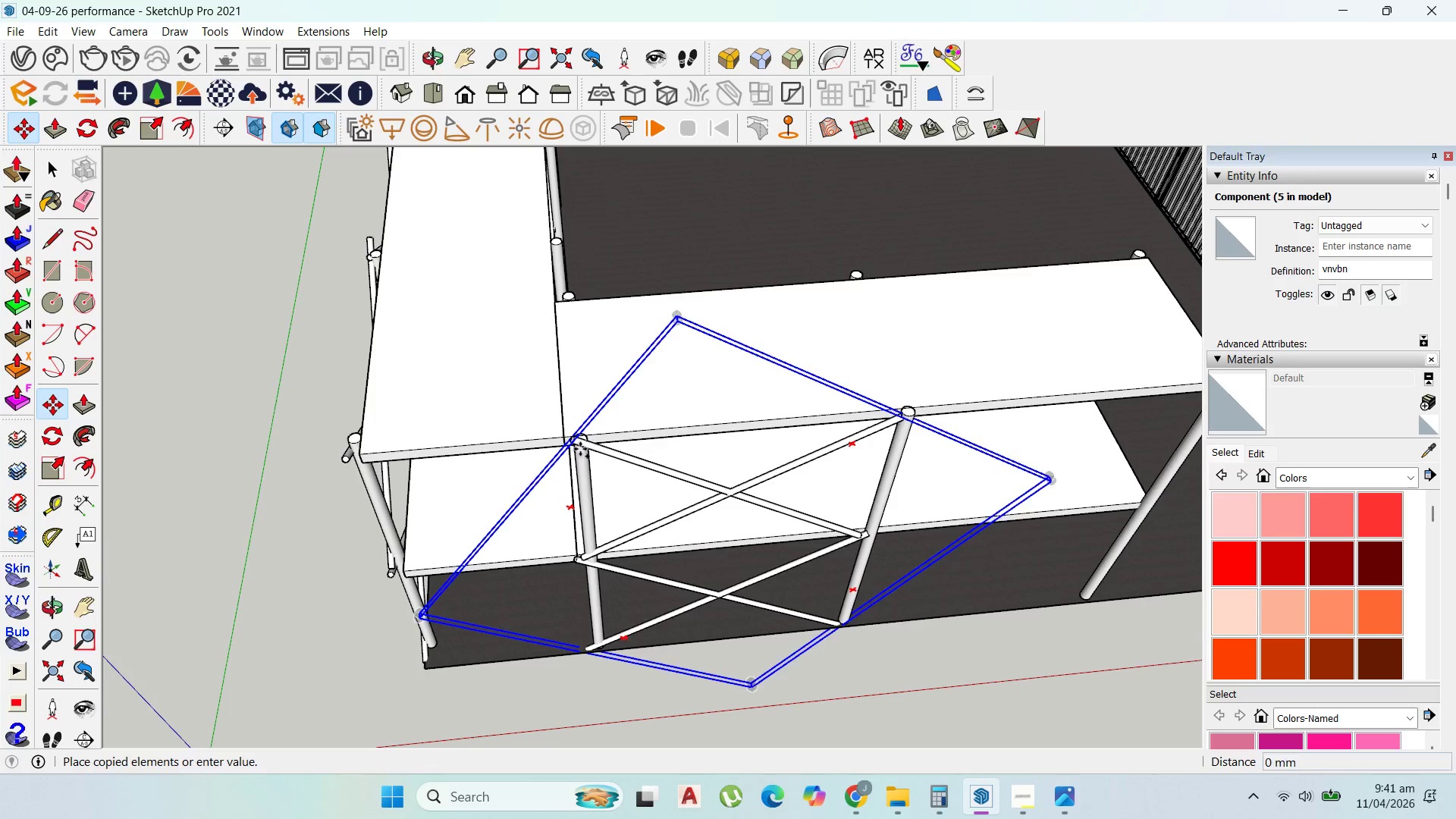 
key(Control+ControlLeft)
 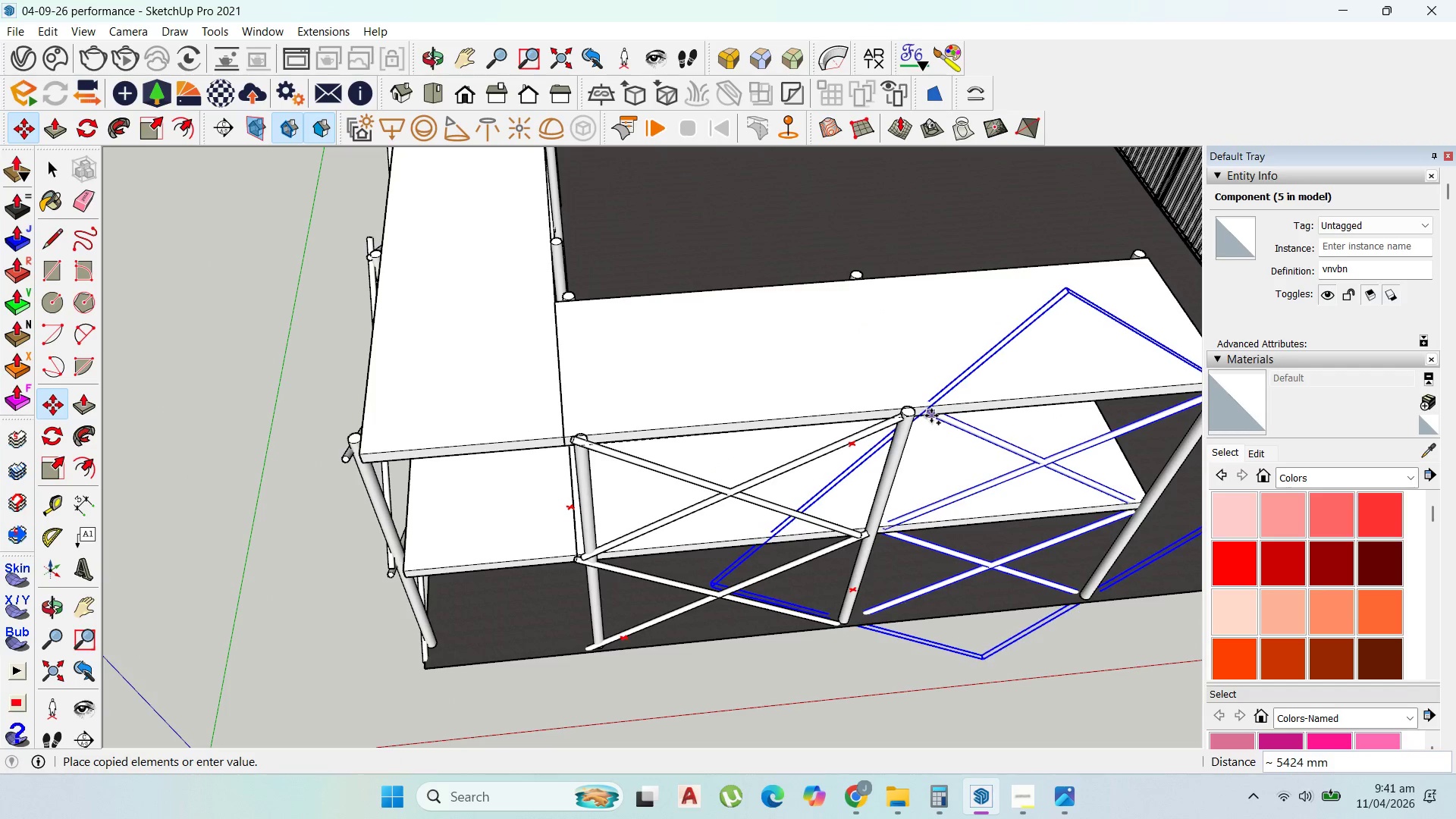 
key(ArrowRight)
 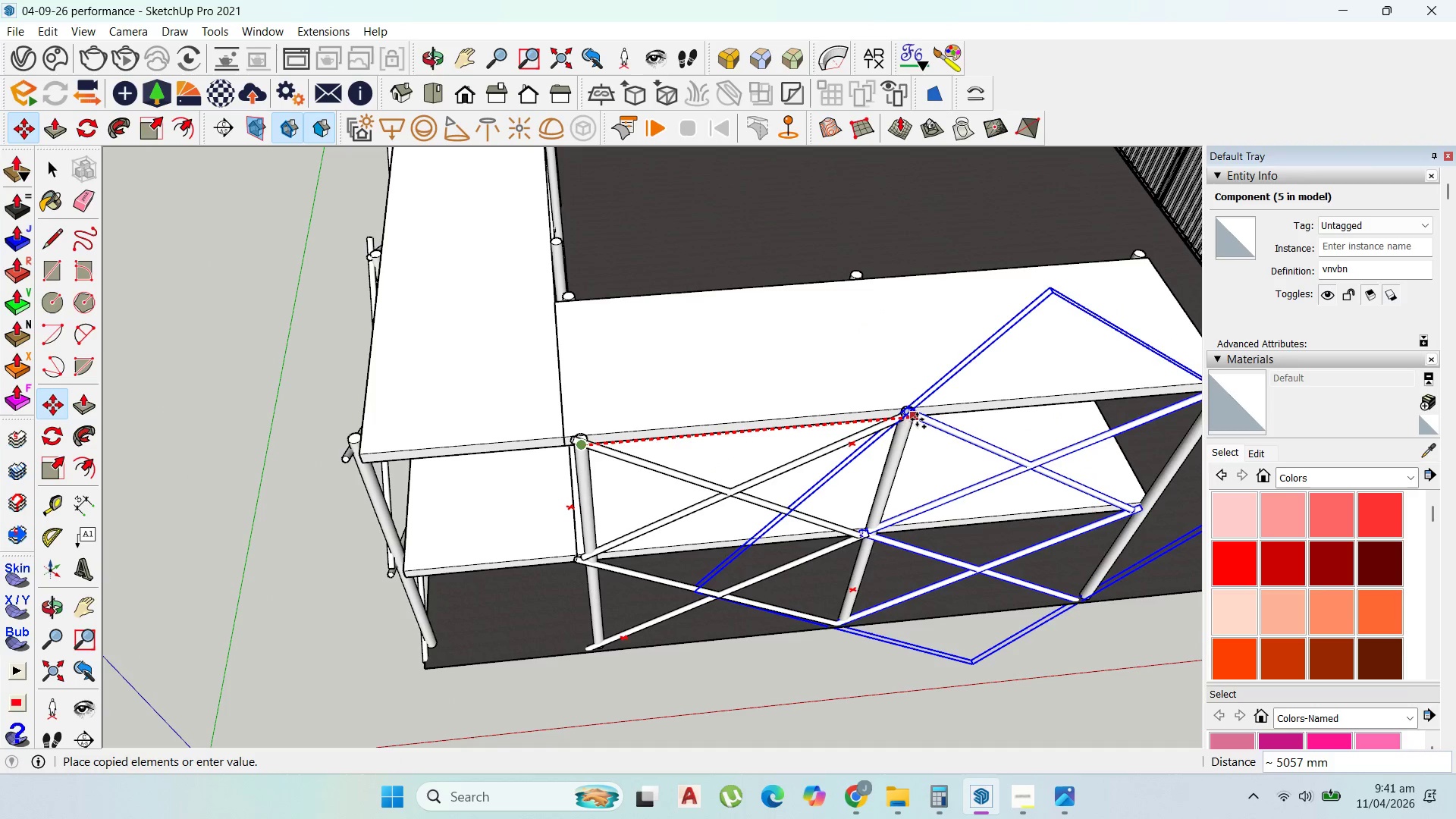 
left_click([917, 419])
 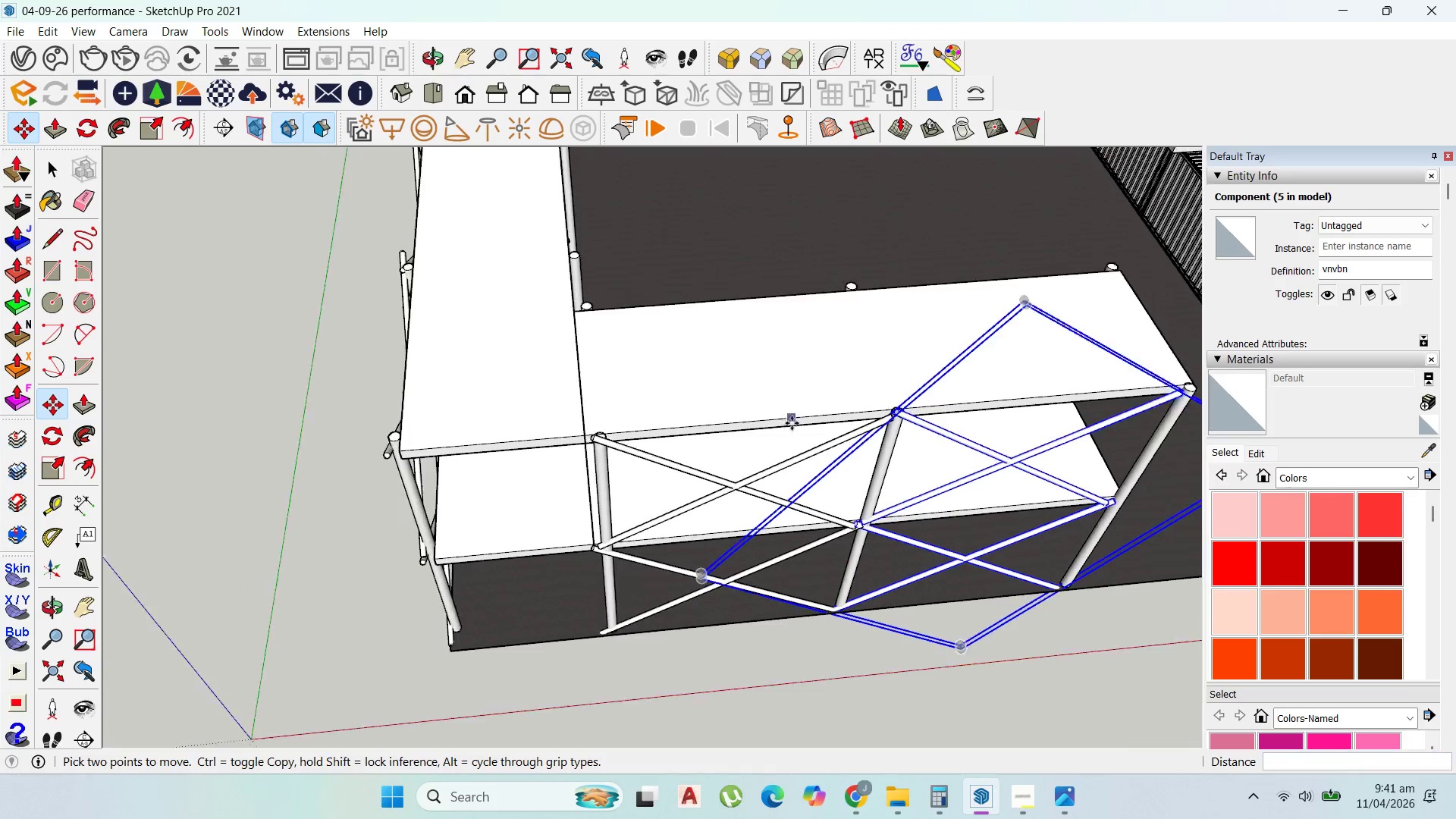 
scroll: coordinate [804, 437], scroll_direction: down, amount: 6.0
 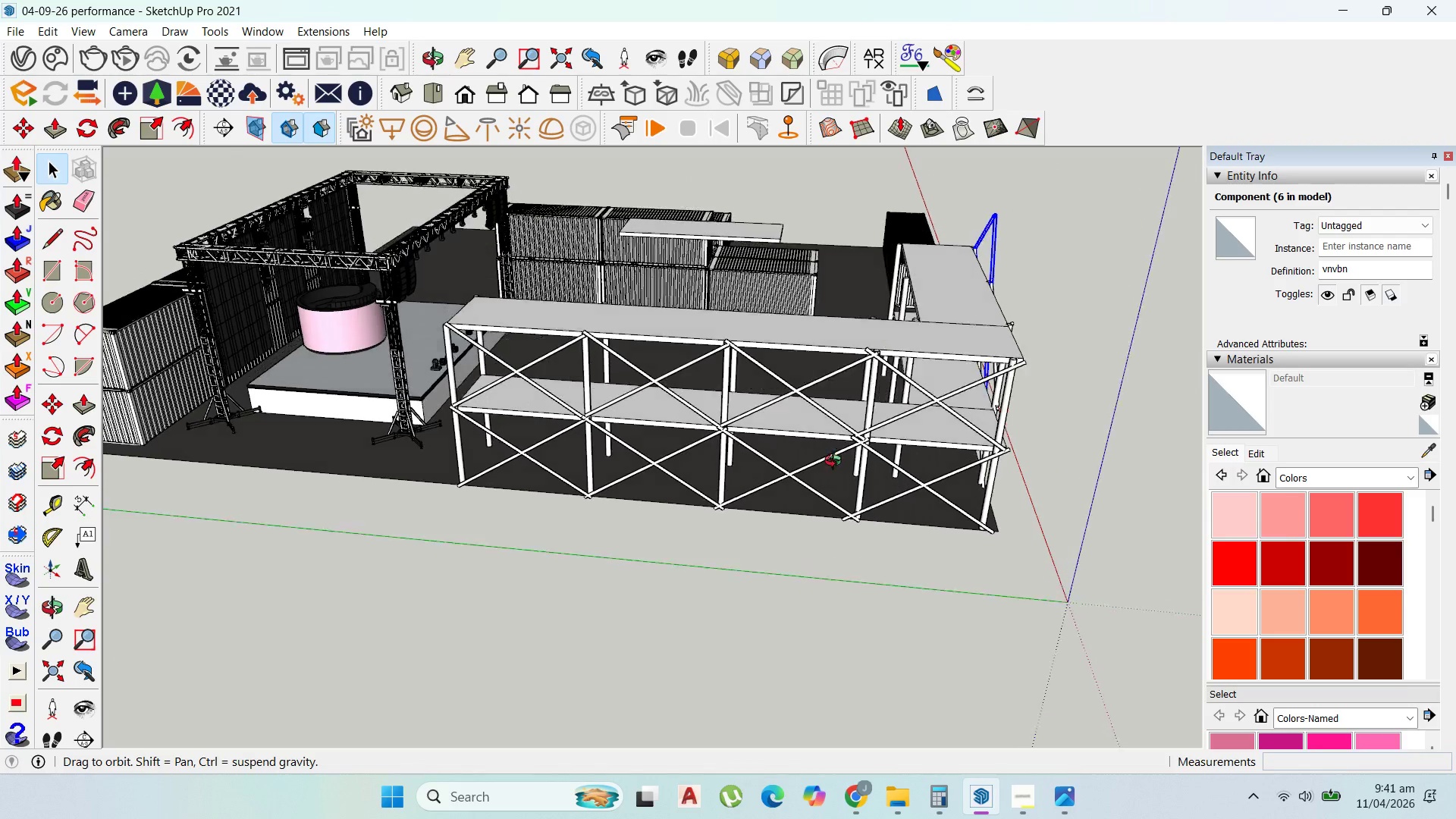 
scroll: coordinate [785, 479], scroll_direction: up, amount: 6.0
 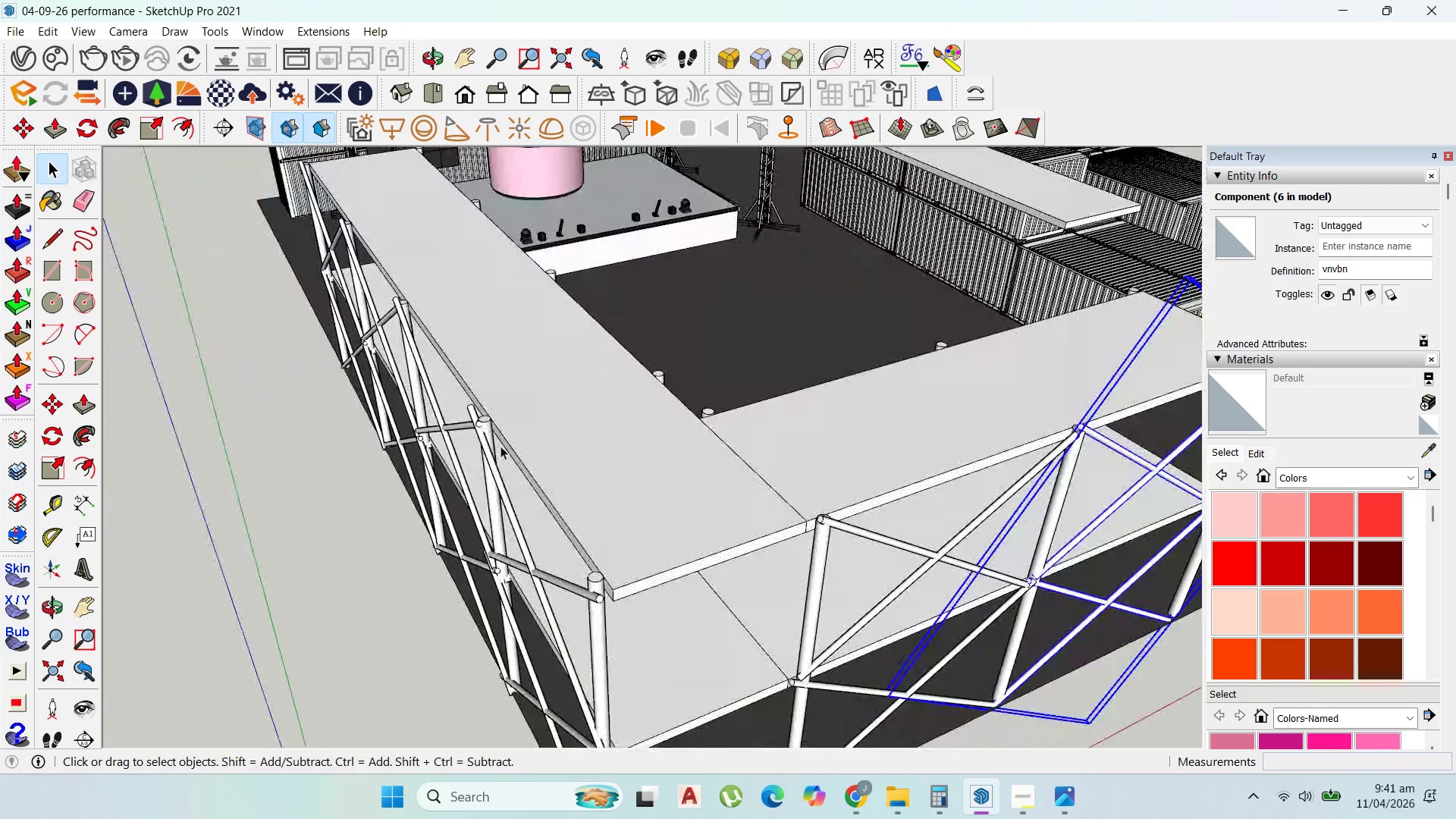 
scroll: coordinate [538, 443], scroll_direction: down, amount: 4.0
 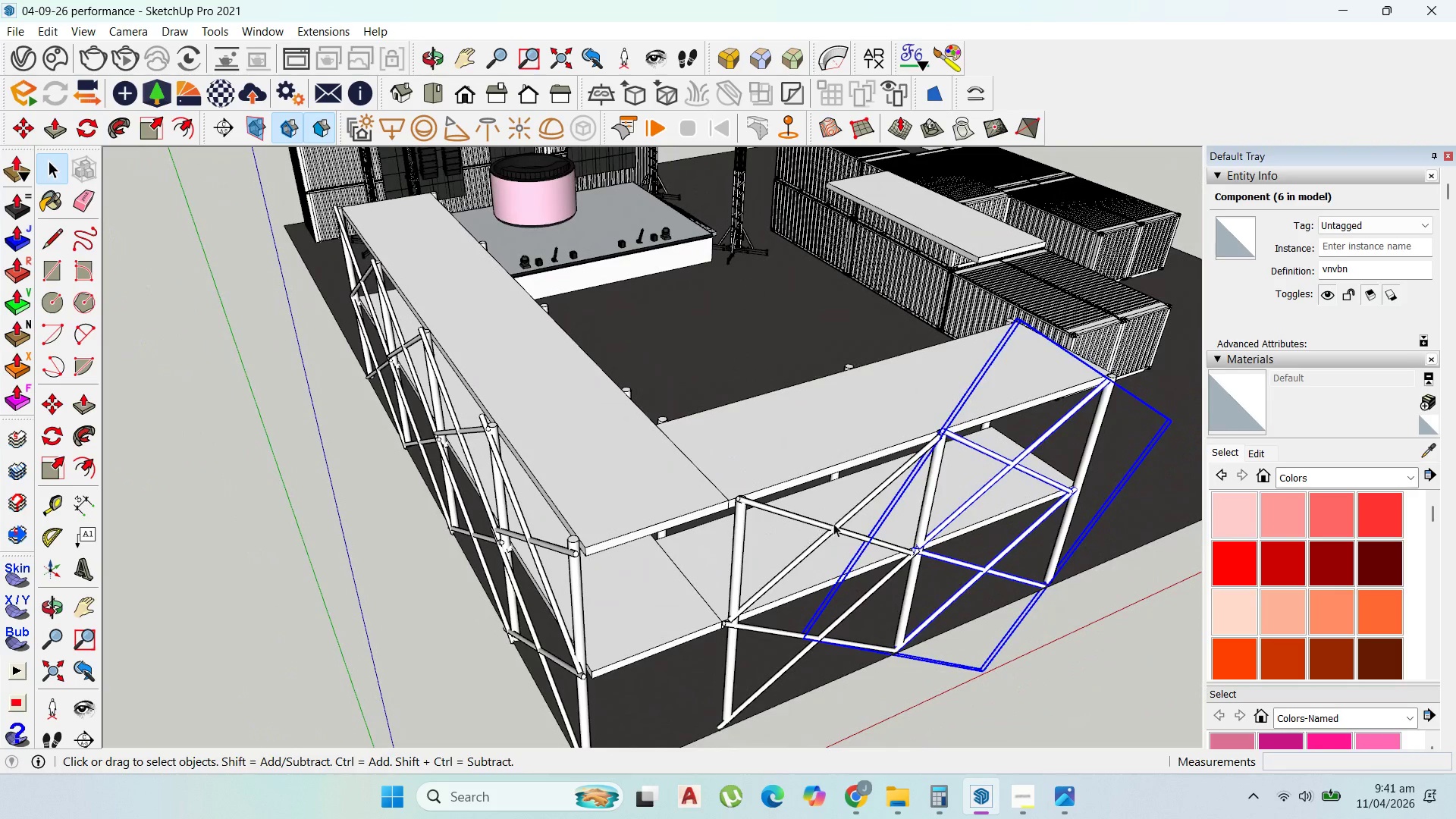 
left_click([836, 523])
 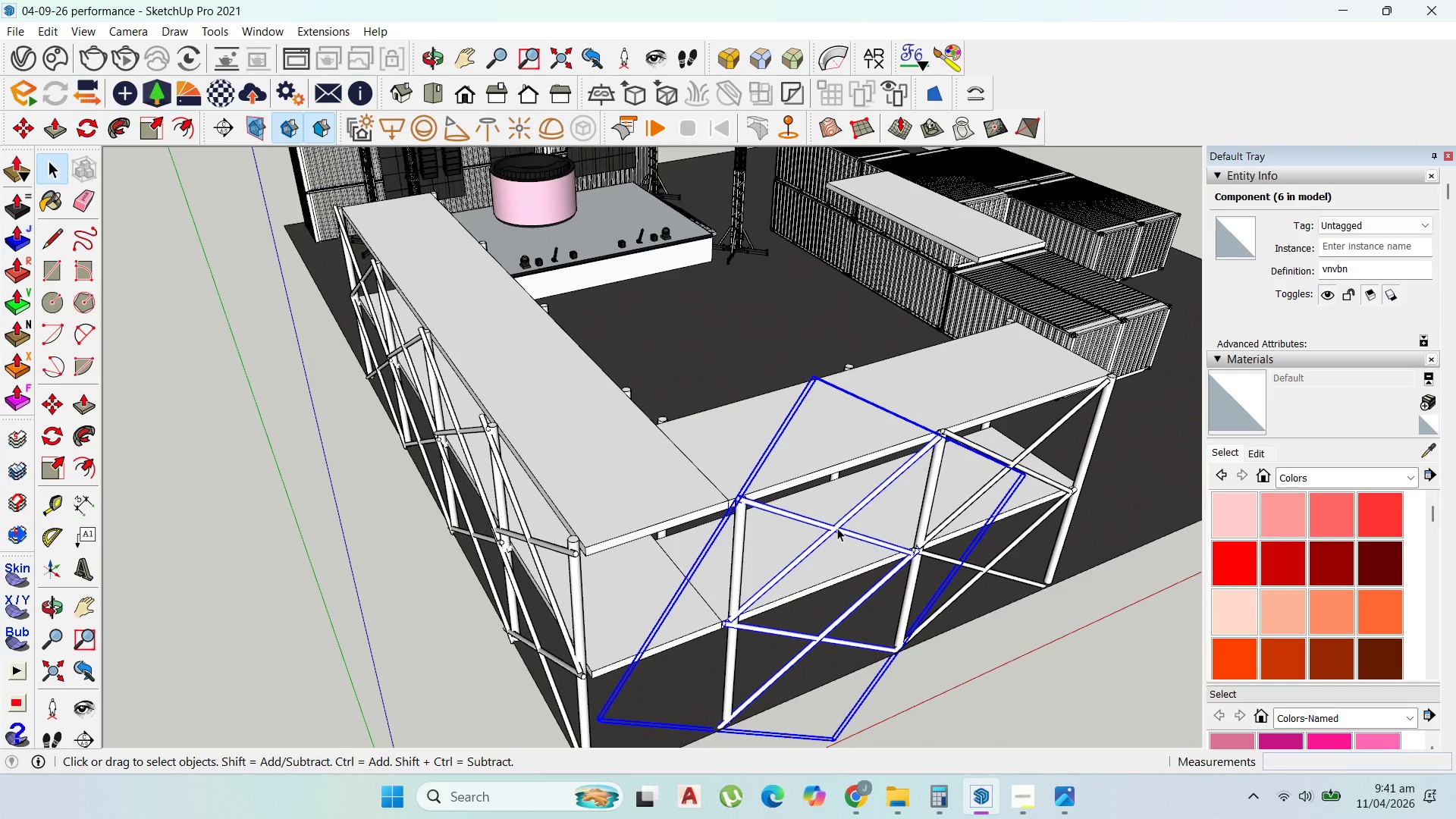 
key(M)
 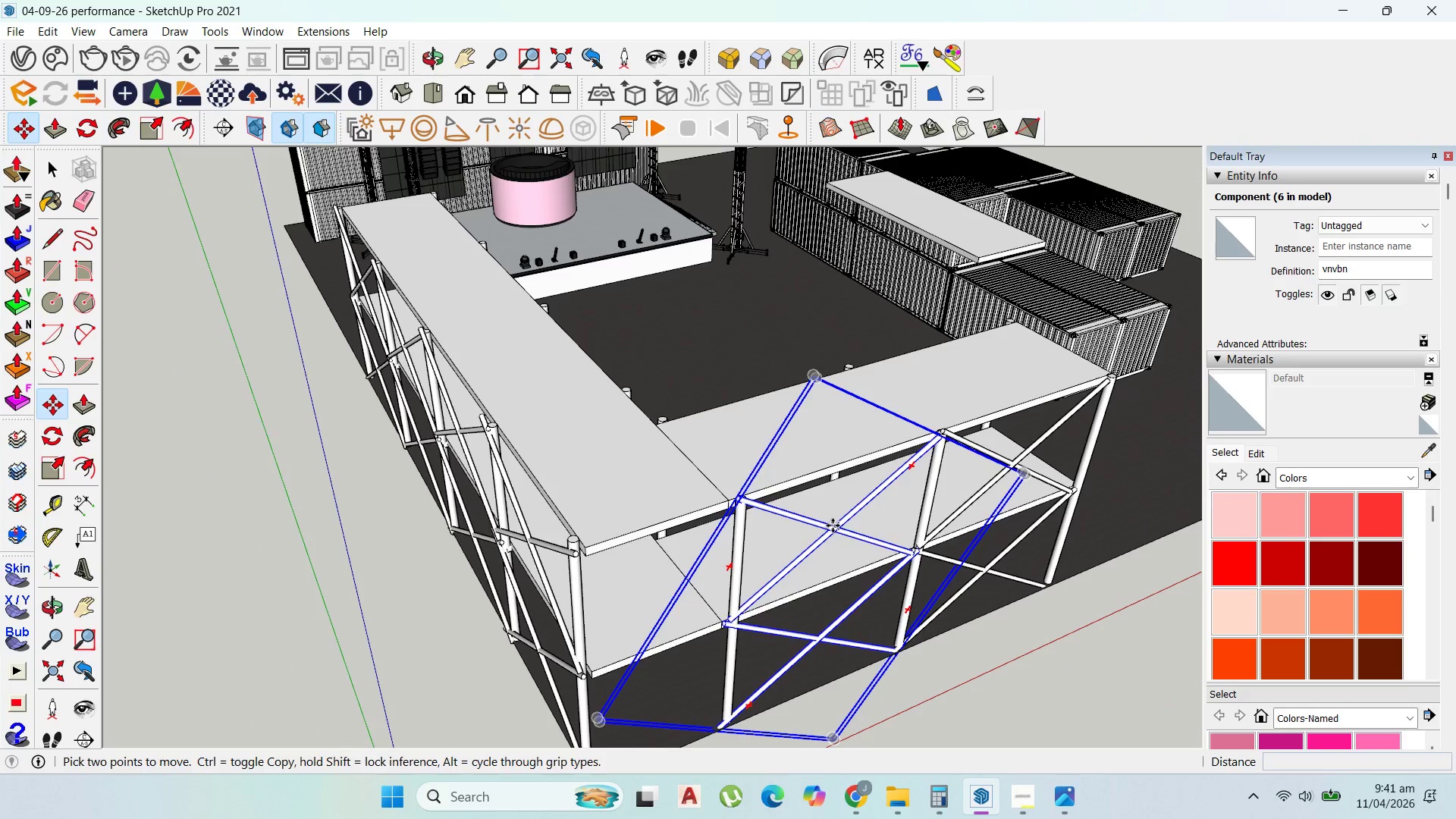 
key(Control+ControlLeft)
 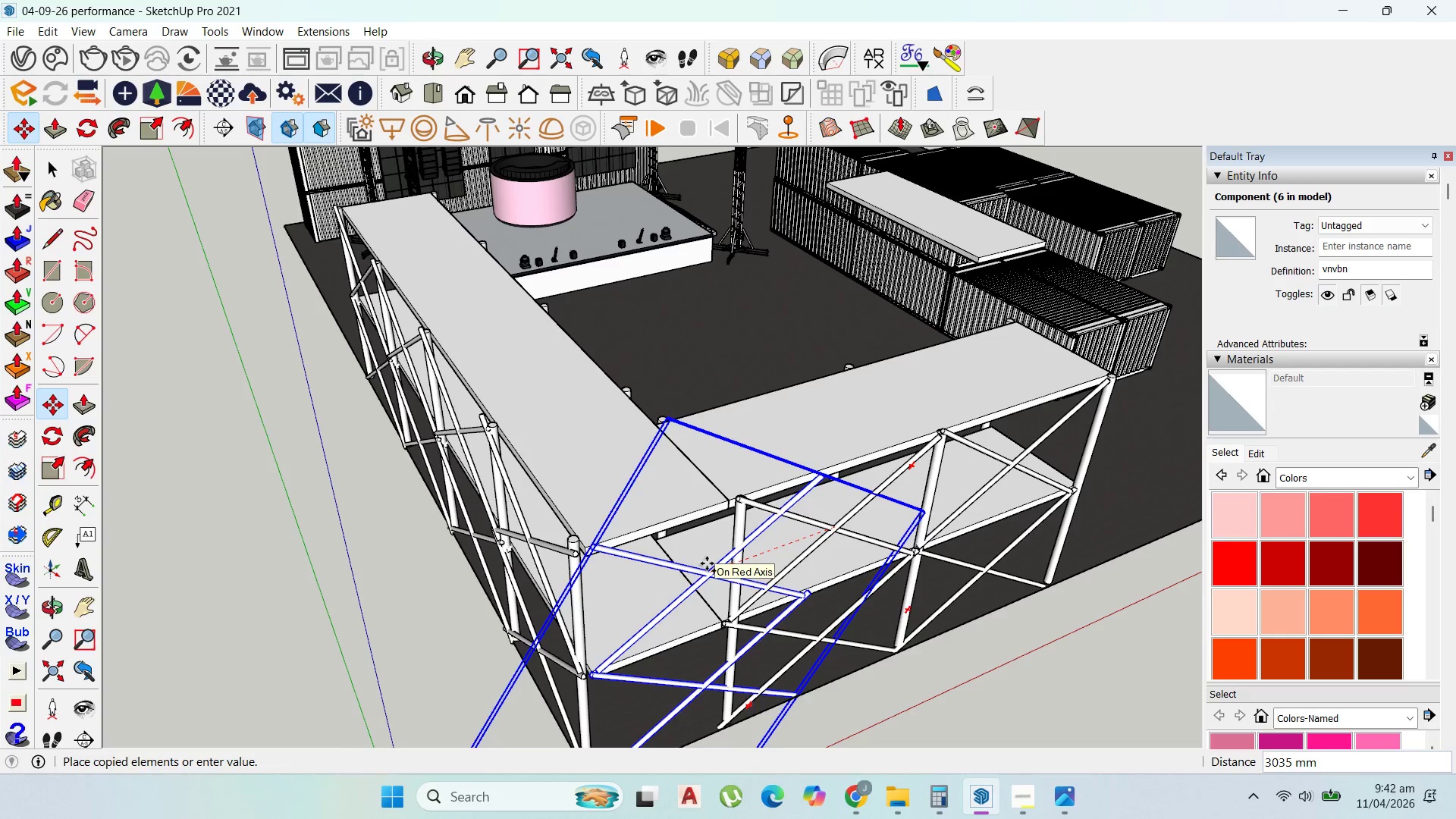 
hold_key(key=ShiftLeft, duration=1.42)
 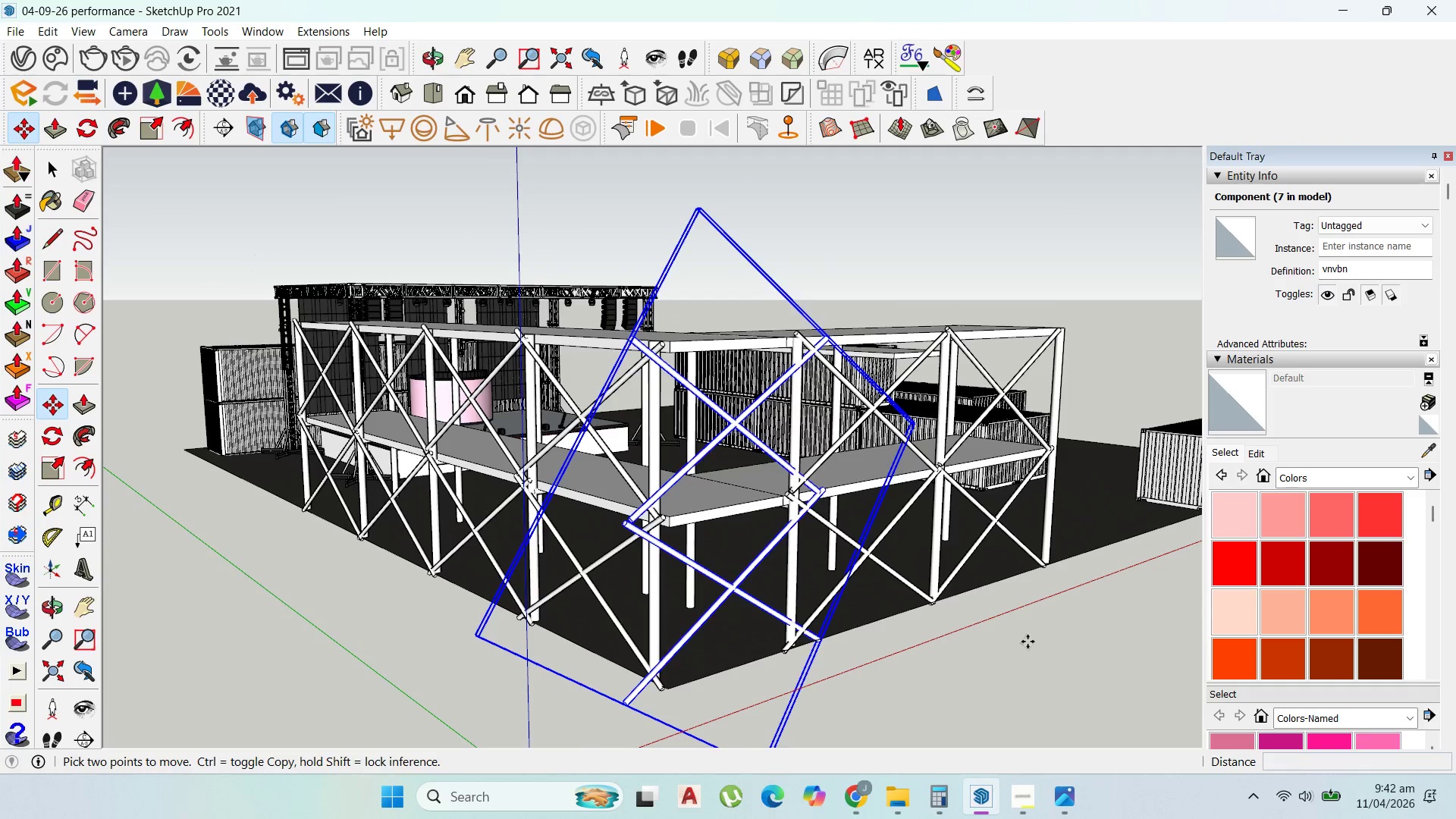 
key(Escape)
 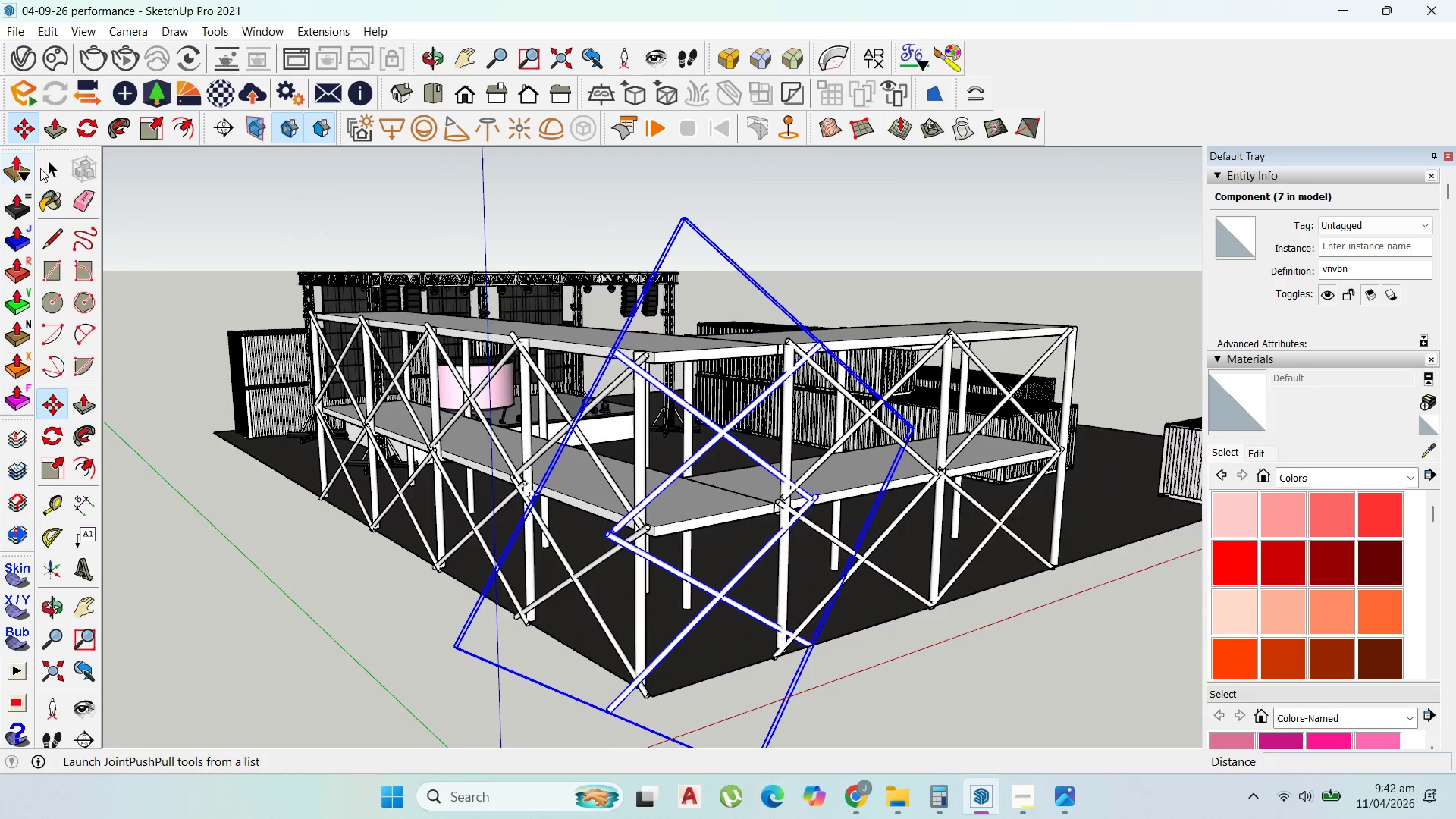 
left_click([56, 168])
 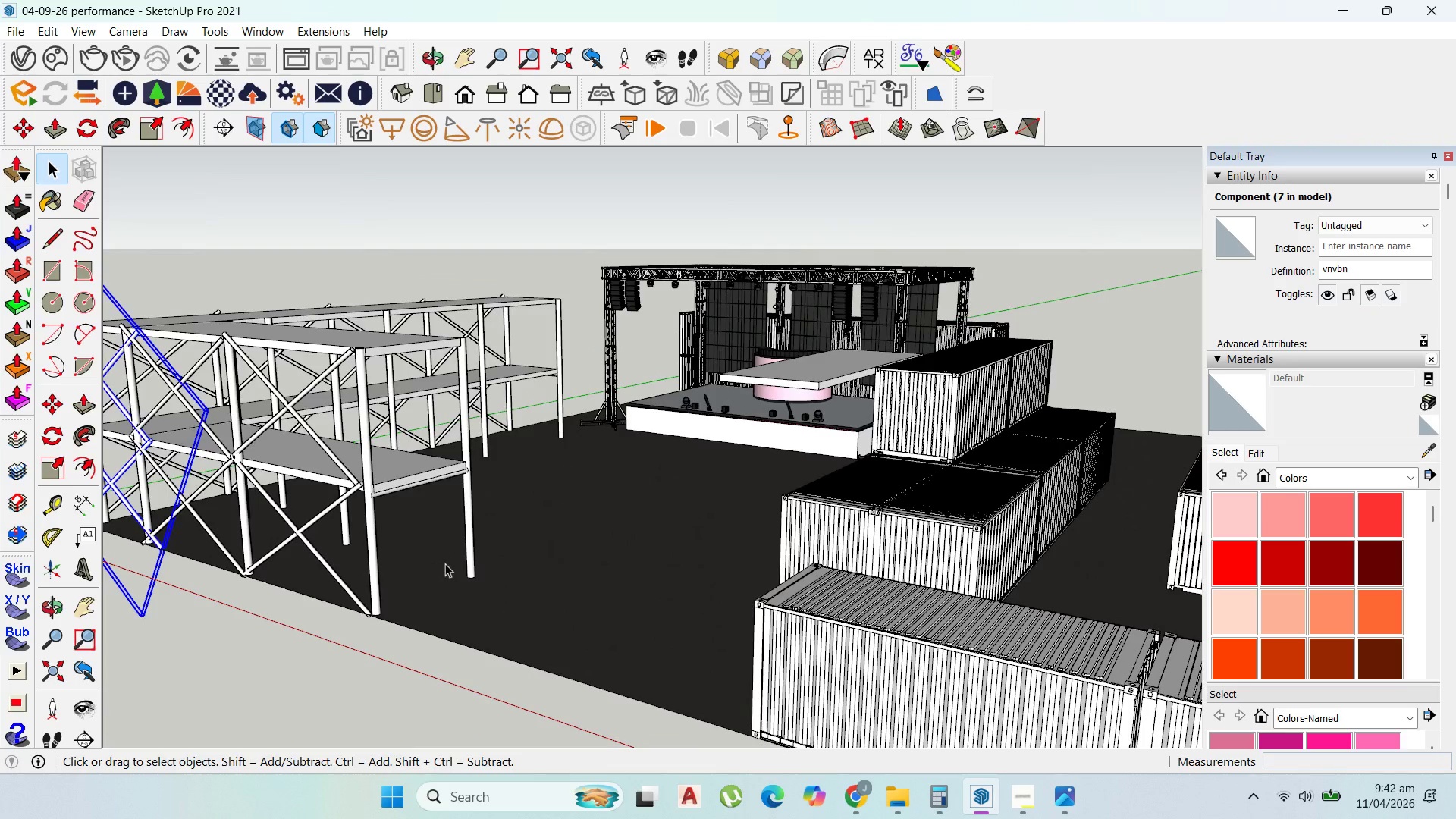 
scroll: coordinate [517, 482], scroll_direction: down, amount: 10.0
 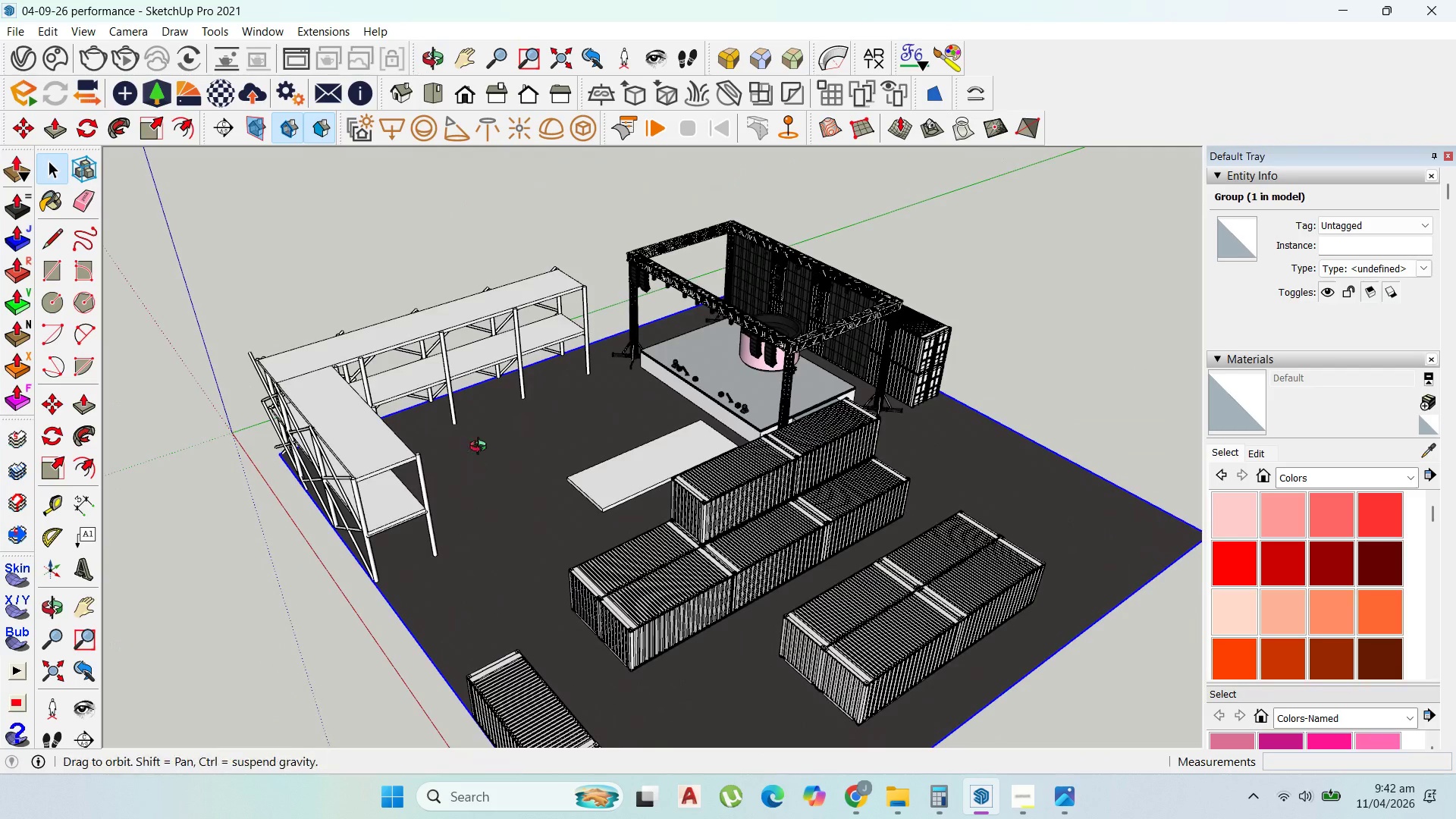 
scroll: coordinate [491, 361], scroll_direction: up, amount: 31.0
 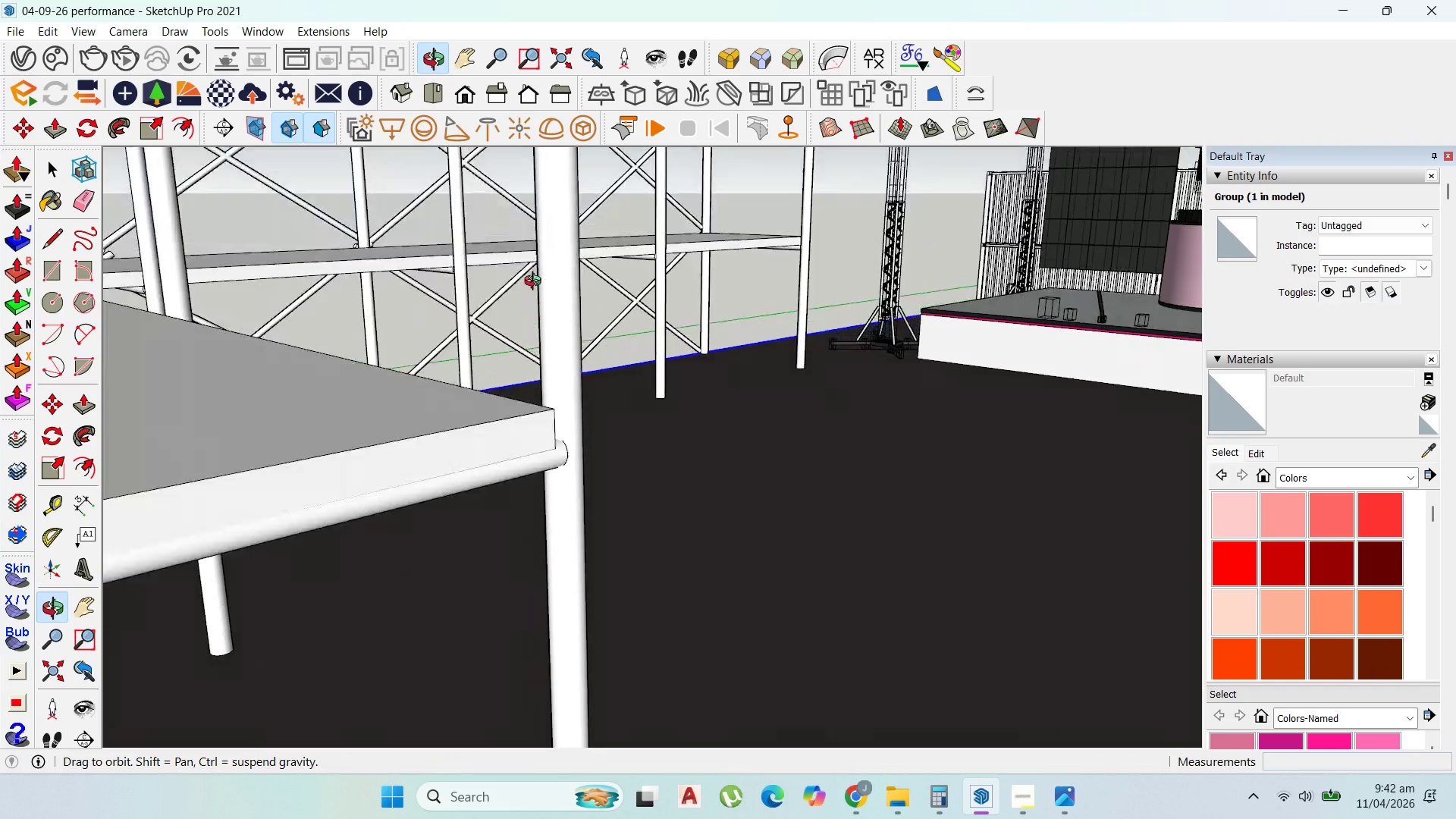 
scroll: coordinate [534, 257], scroll_direction: down, amount: 6.0
 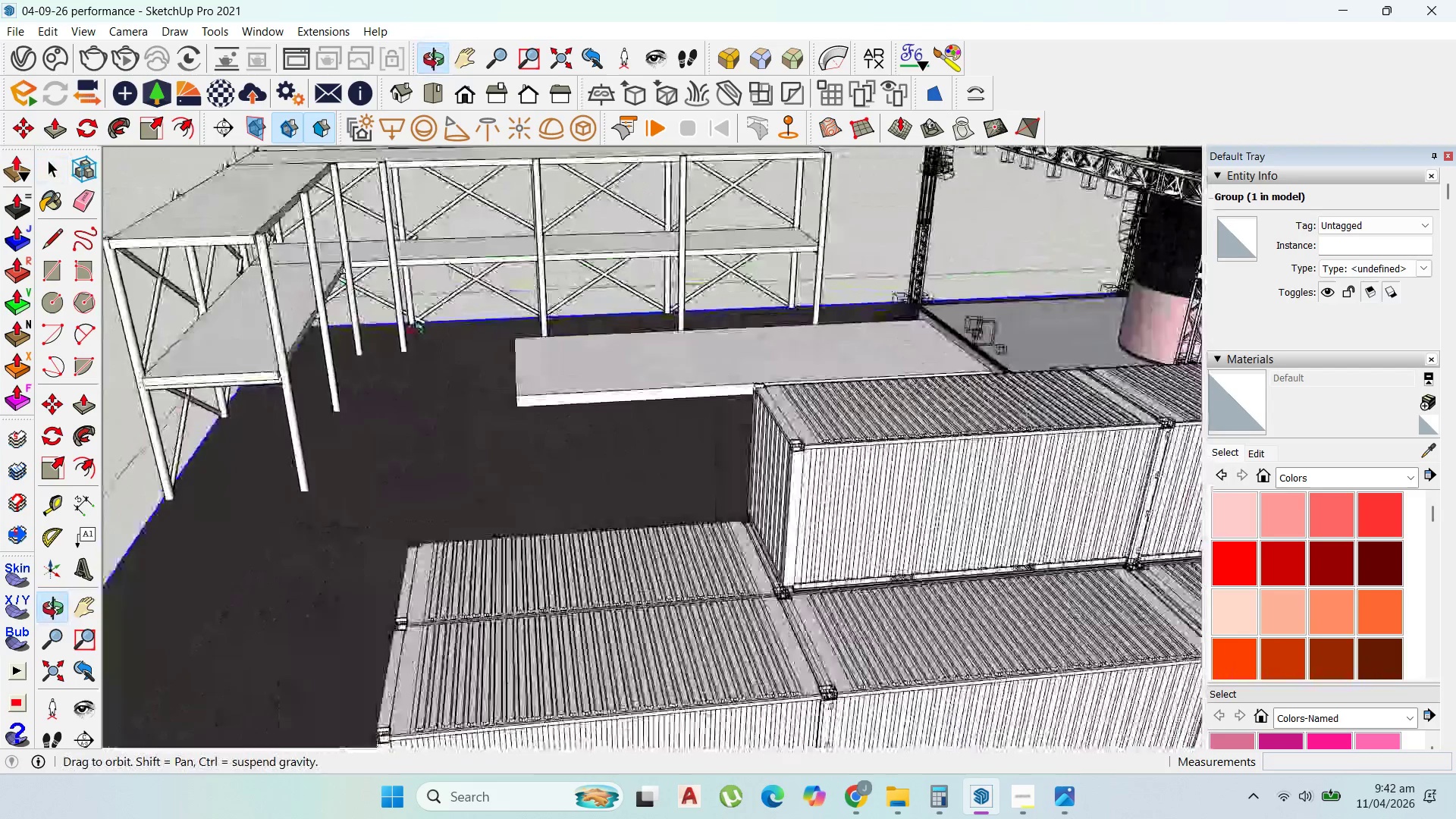 
scroll: coordinate [585, 224], scroll_direction: up, amount: 12.0
 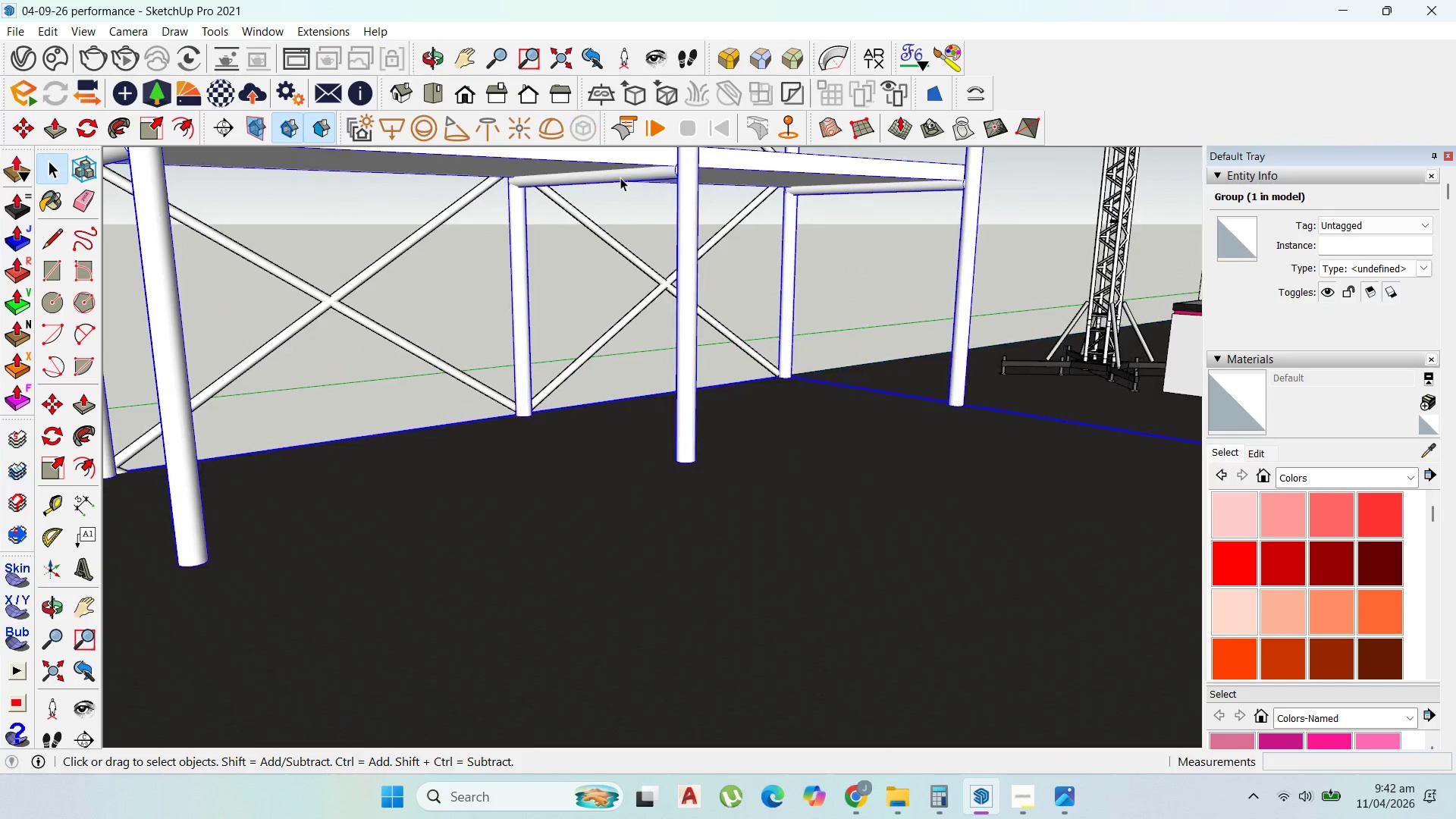 
triple_click([620, 177])
 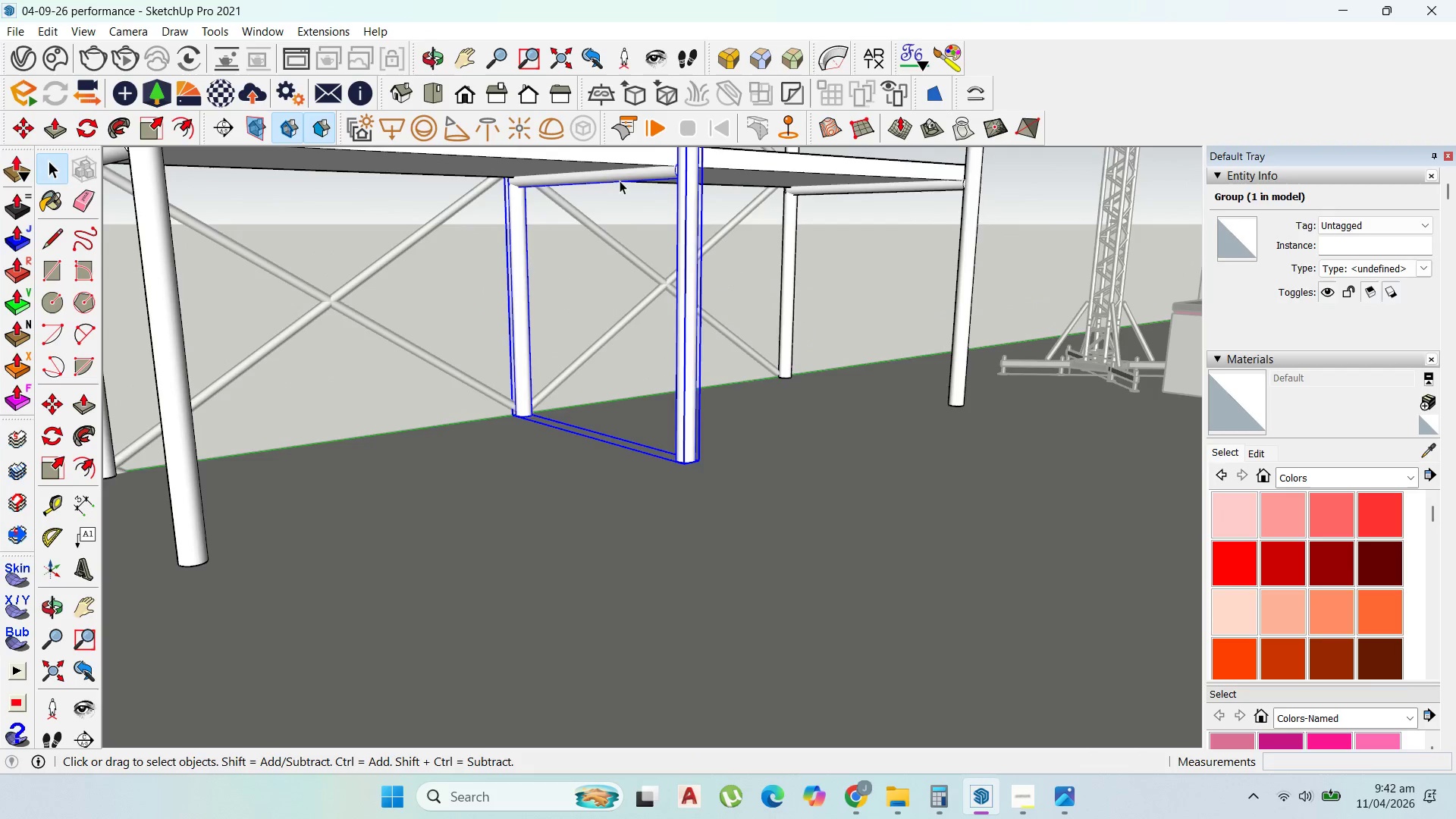 
triple_click([620, 180])
 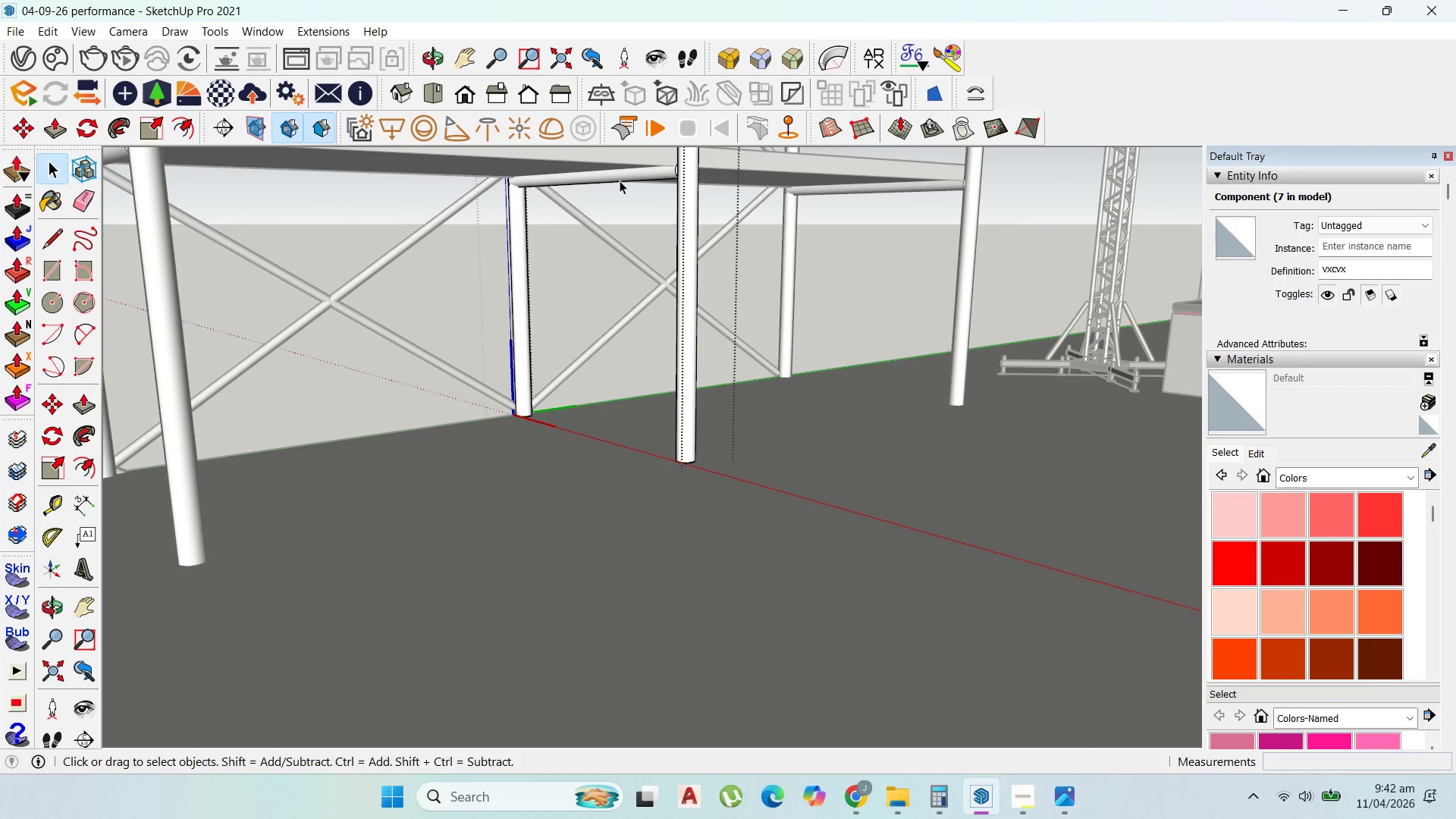 
triple_click([620, 180])
 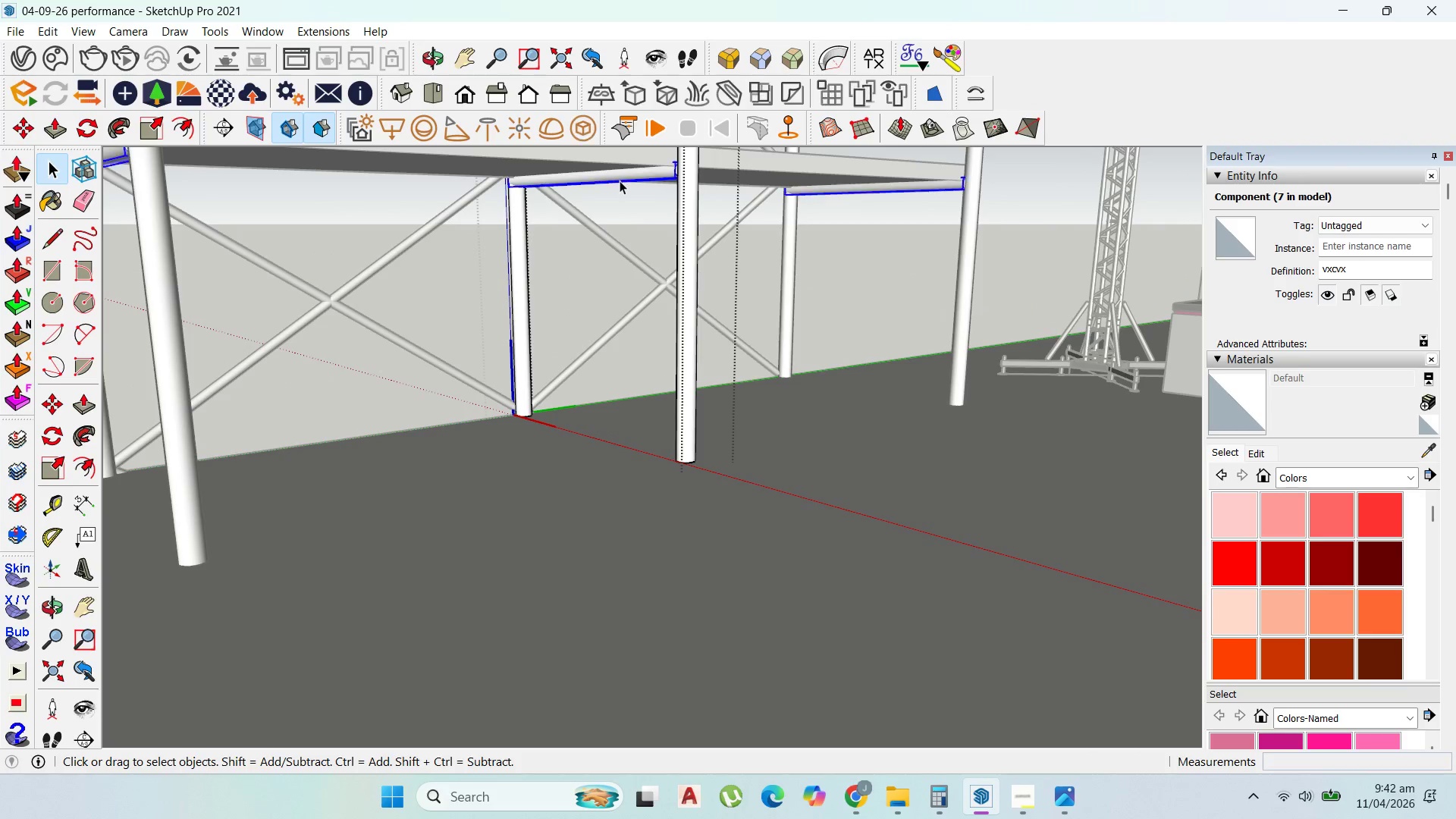 
triple_click([620, 180])
 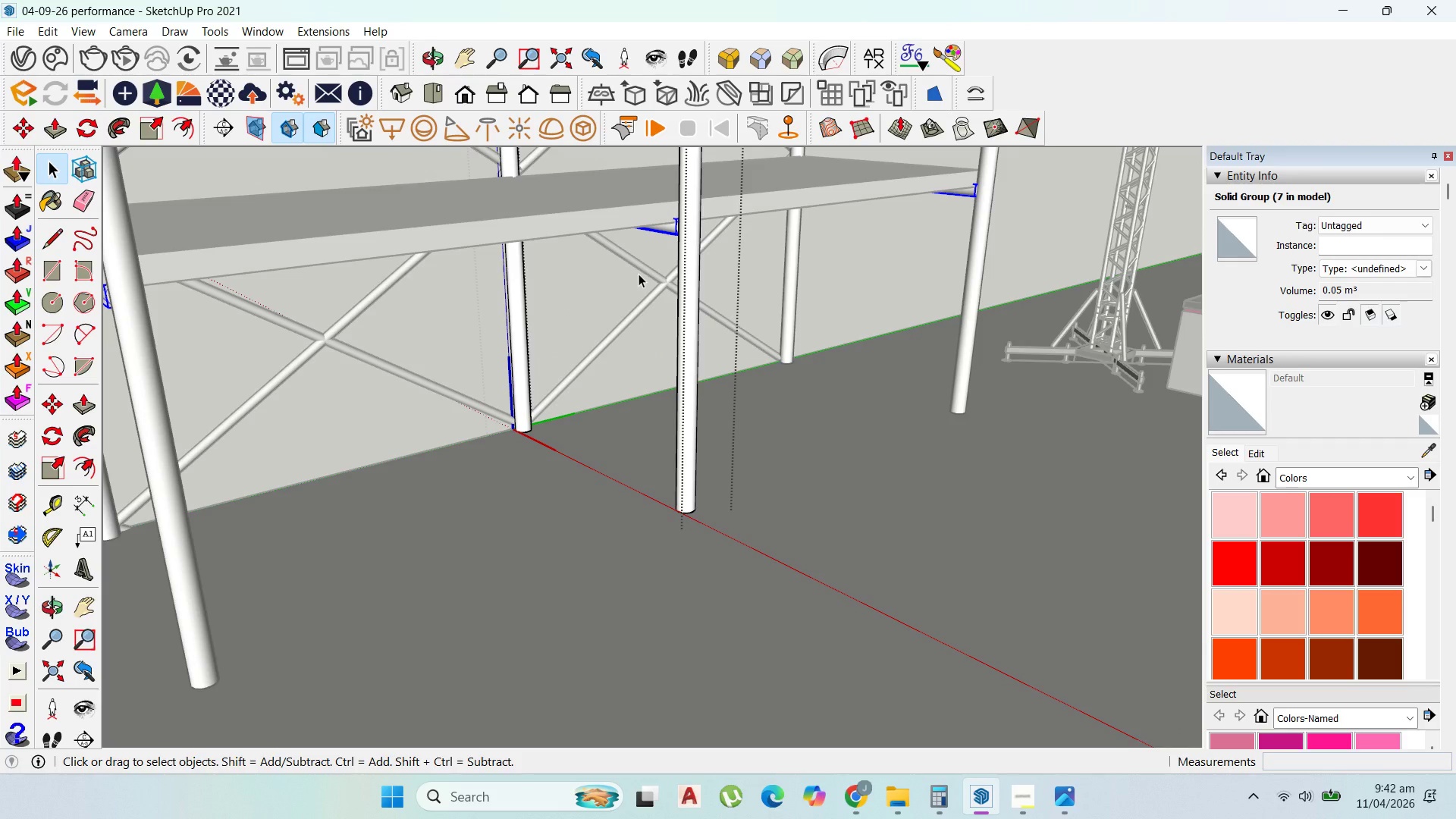 
wait(5.17)
 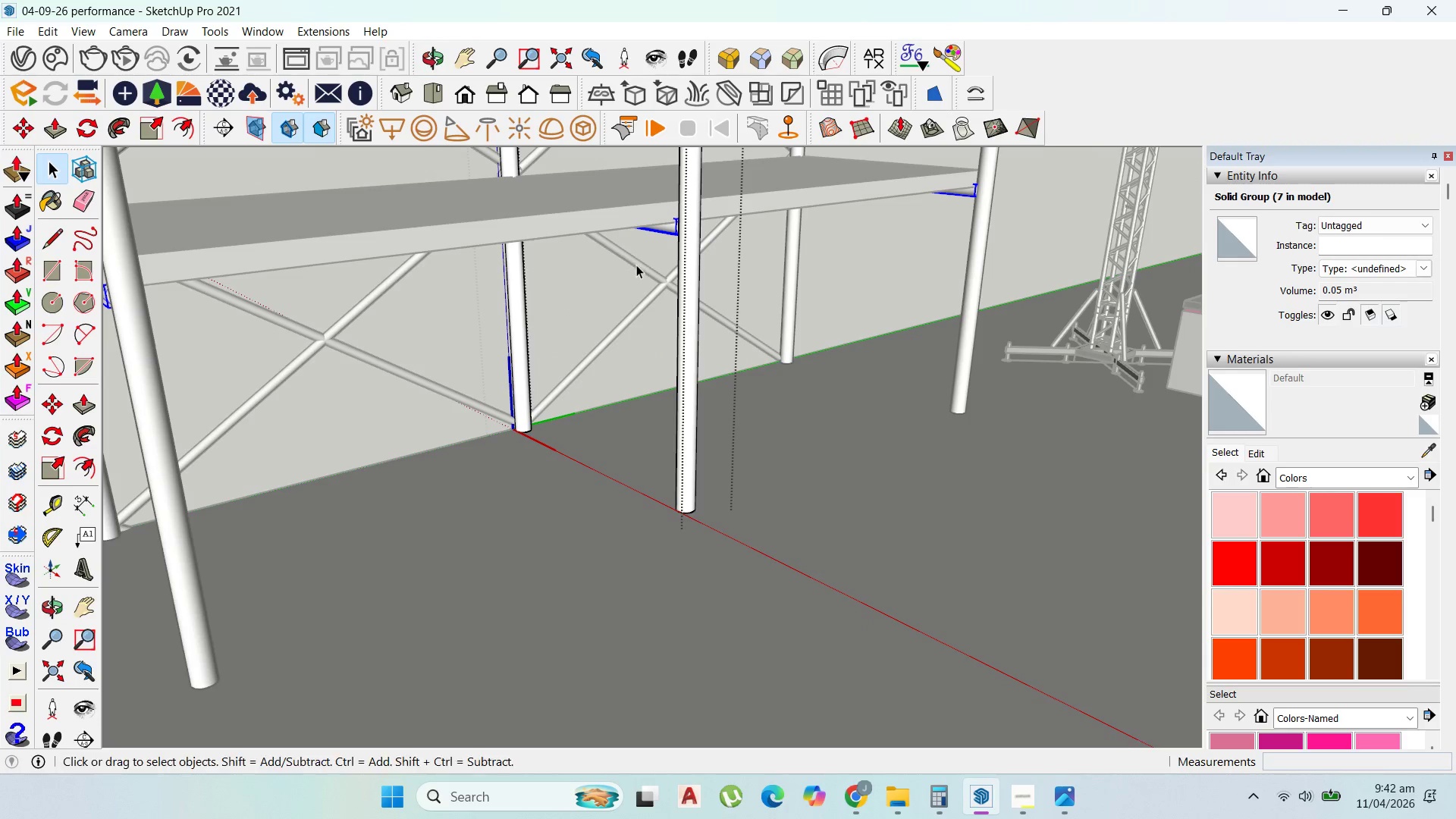 
scroll: coordinate [647, 273], scroll_direction: down, amount: 3.0
 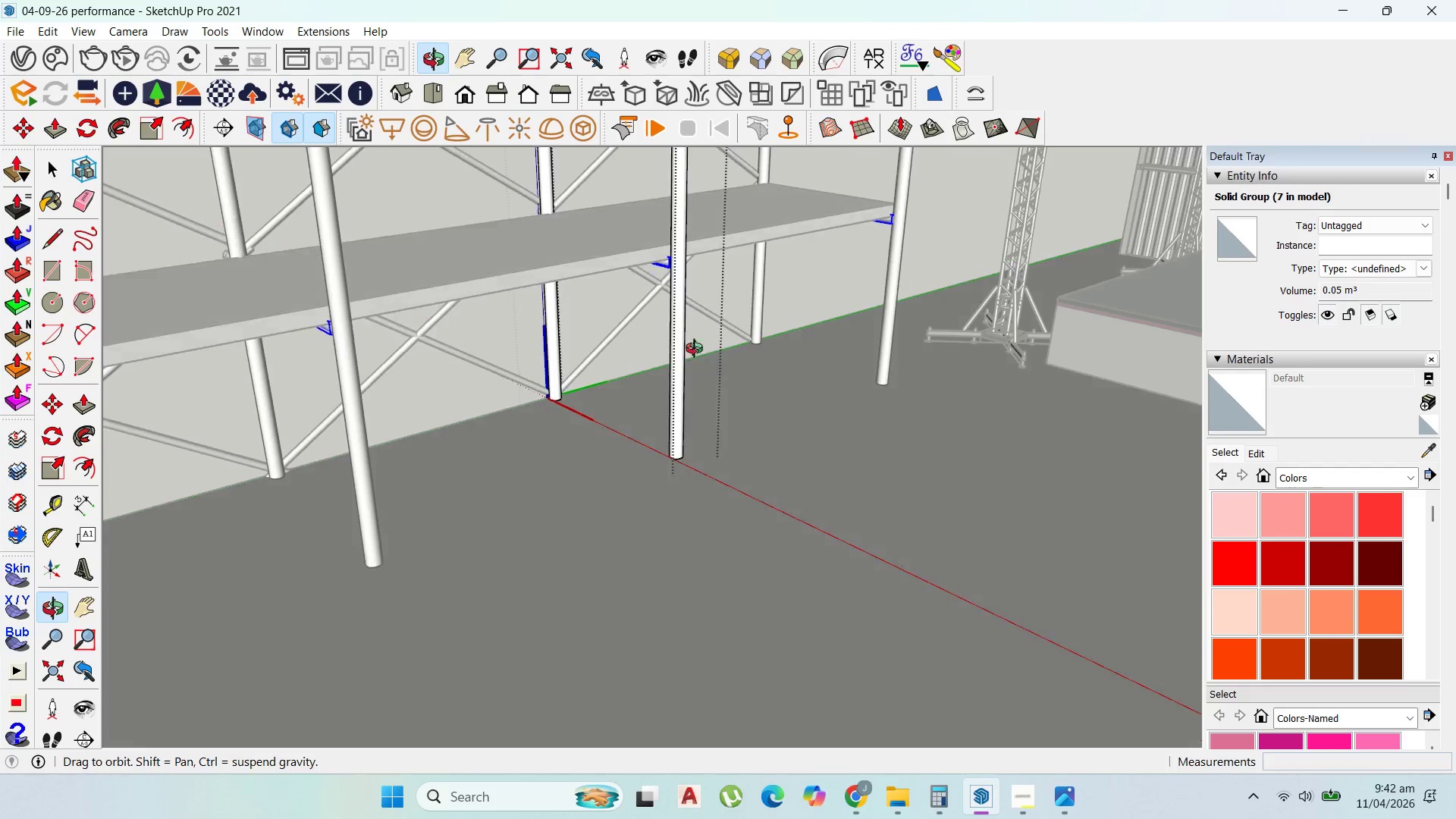 
scroll: coordinate [649, 252], scroll_direction: up, amount: 6.0
 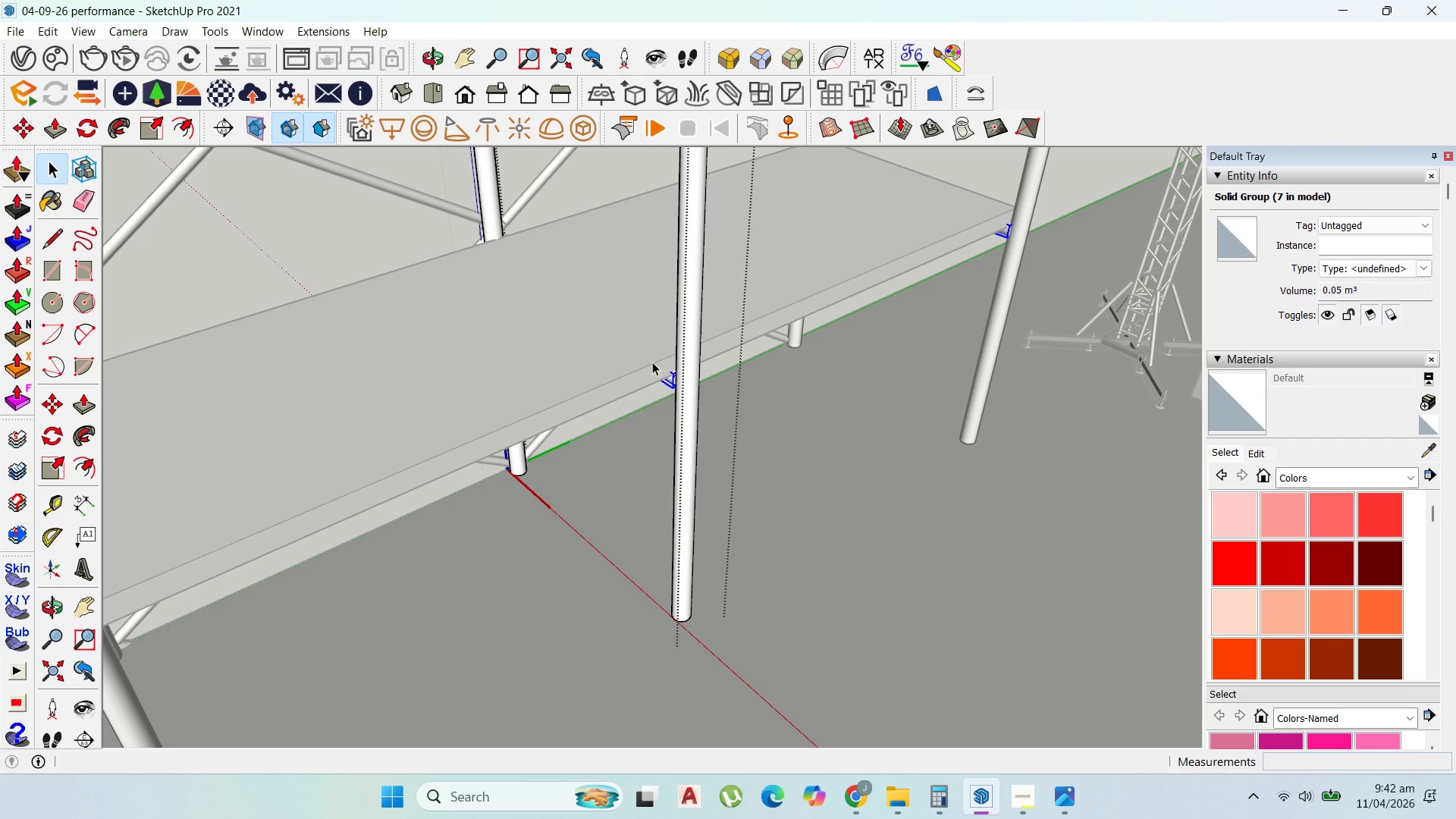 
key(M)
 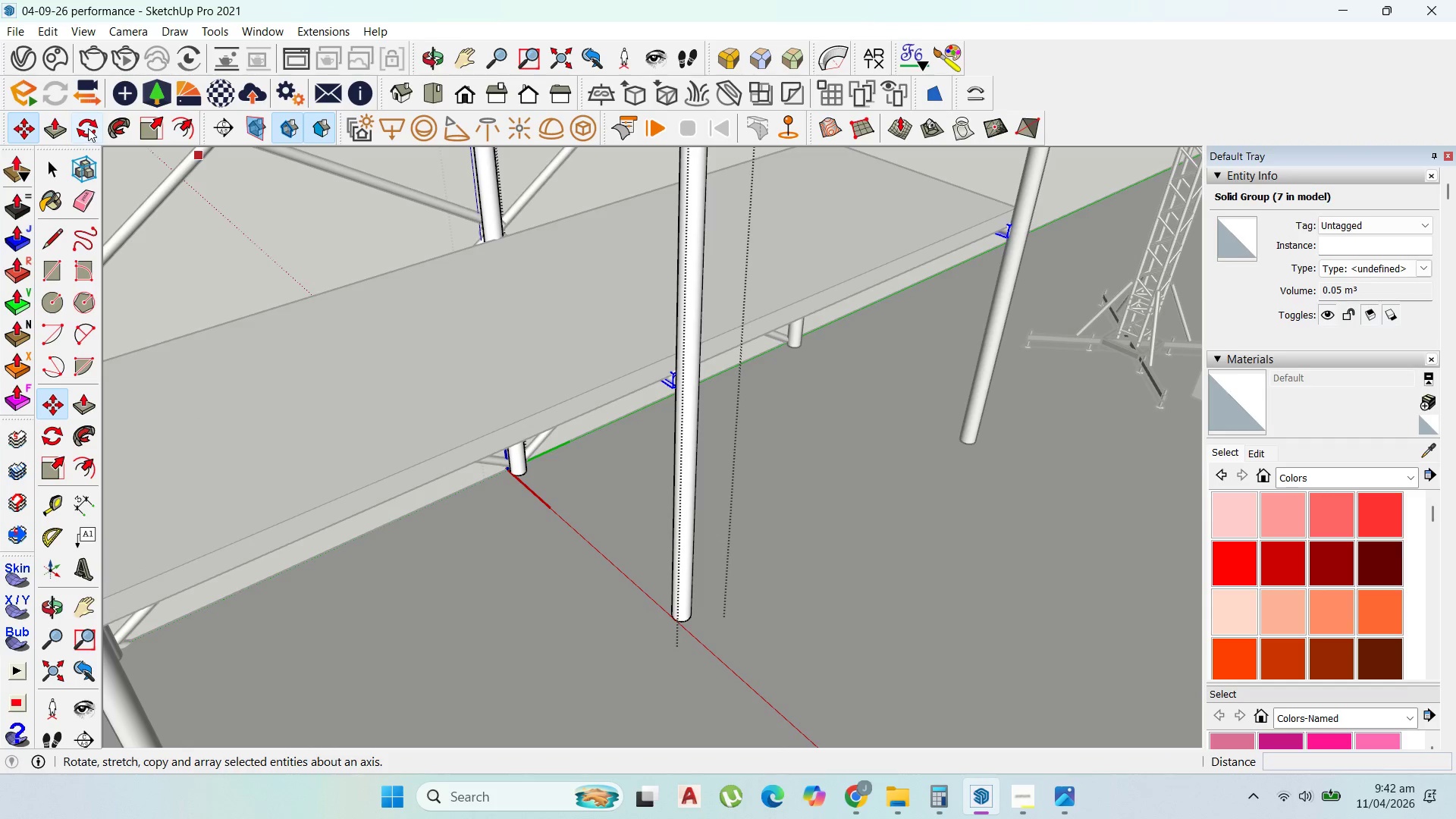 
left_click([89, 122])
 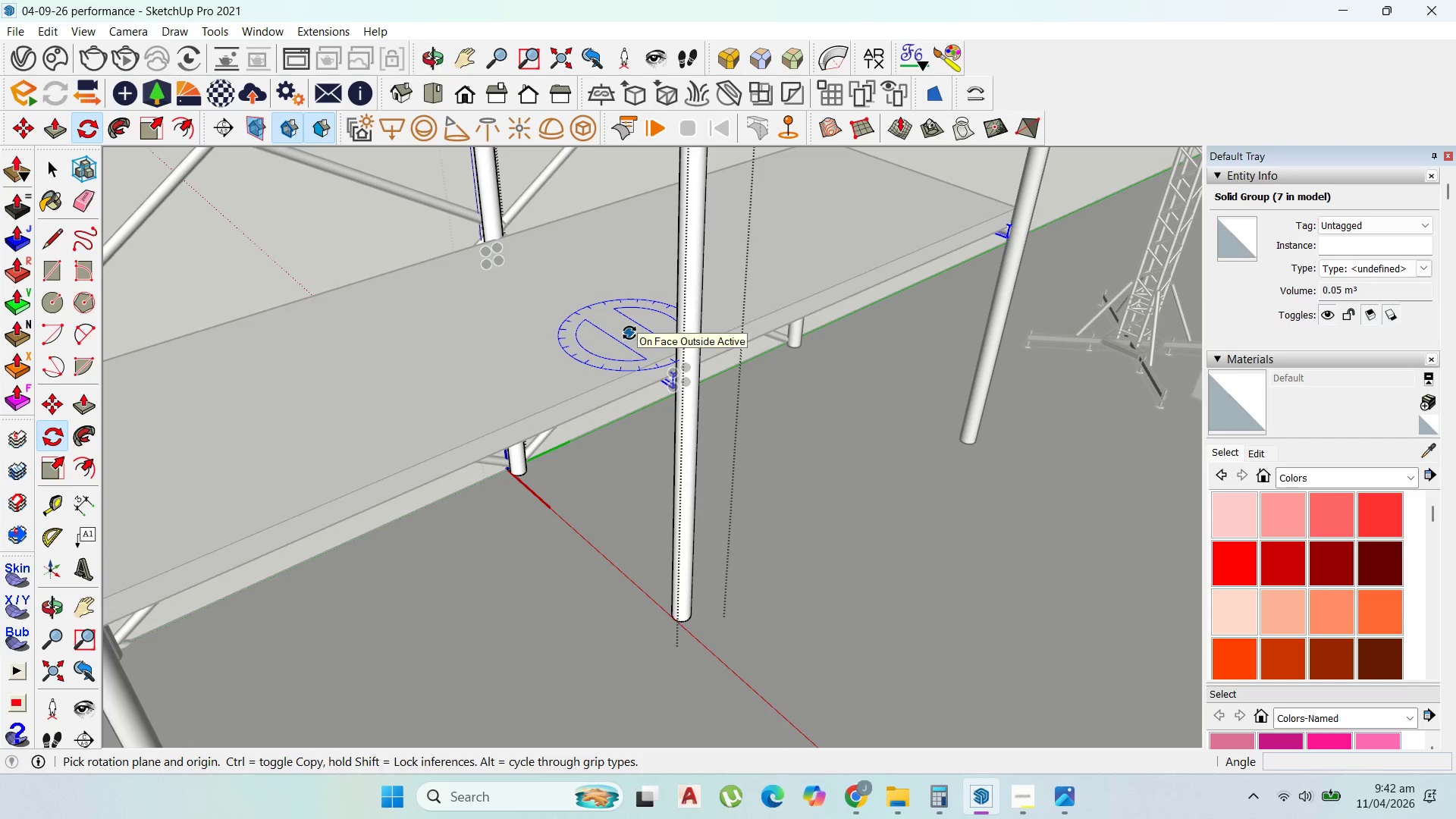 
key(Control+ControlLeft)
 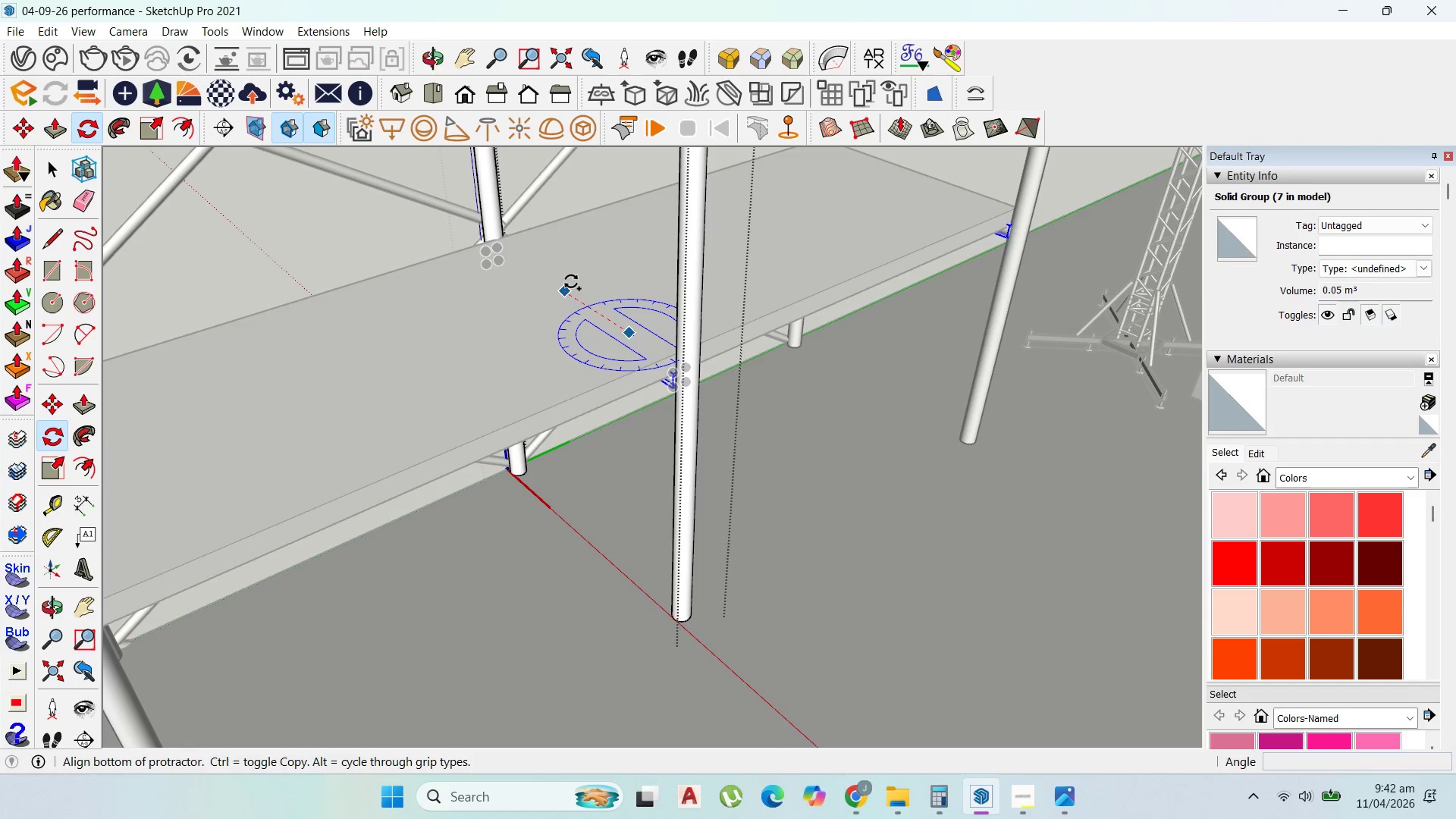 
left_click([571, 281])
 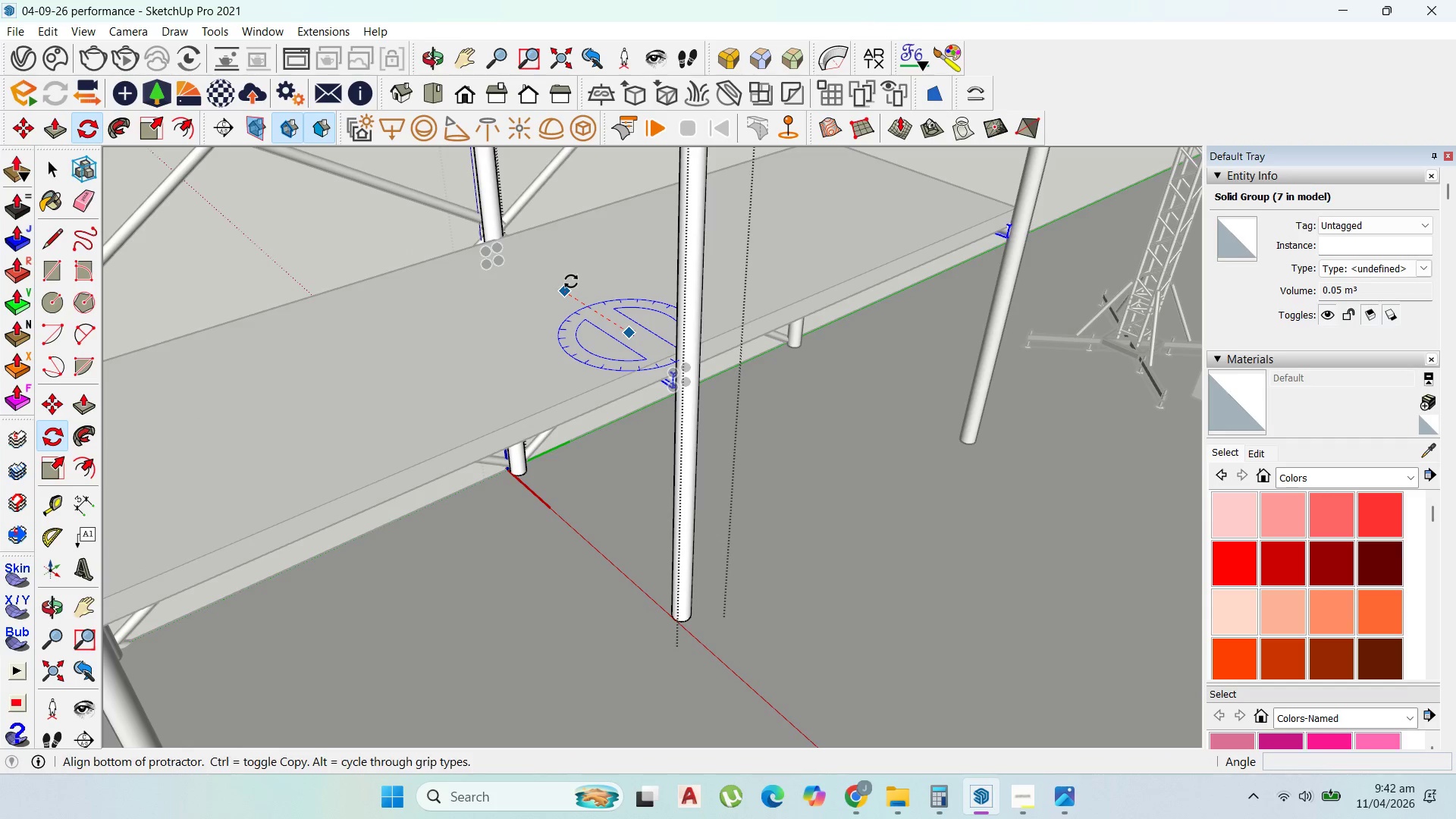 
key(Control+ControlLeft)
 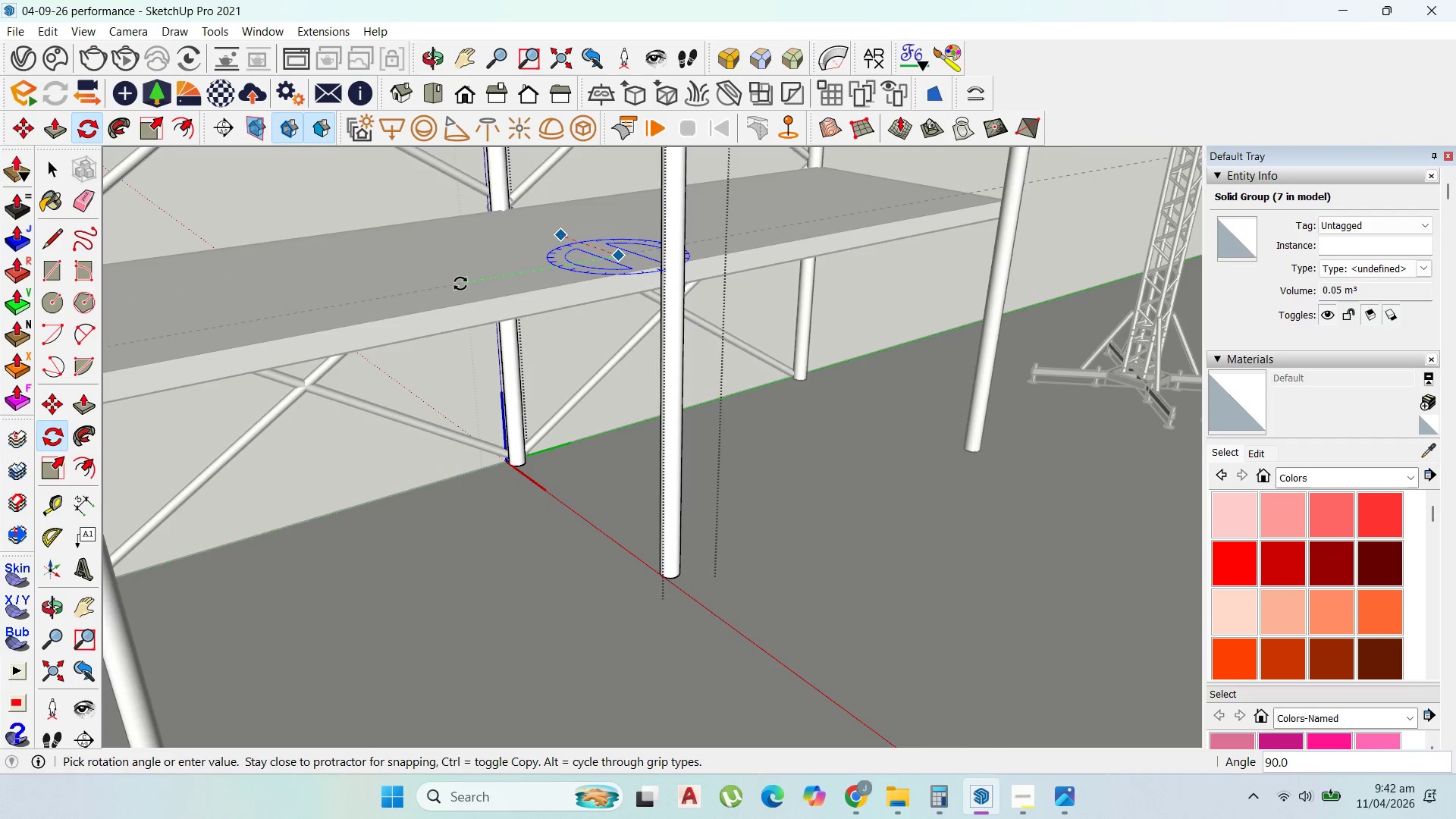 
wait(5.72)
 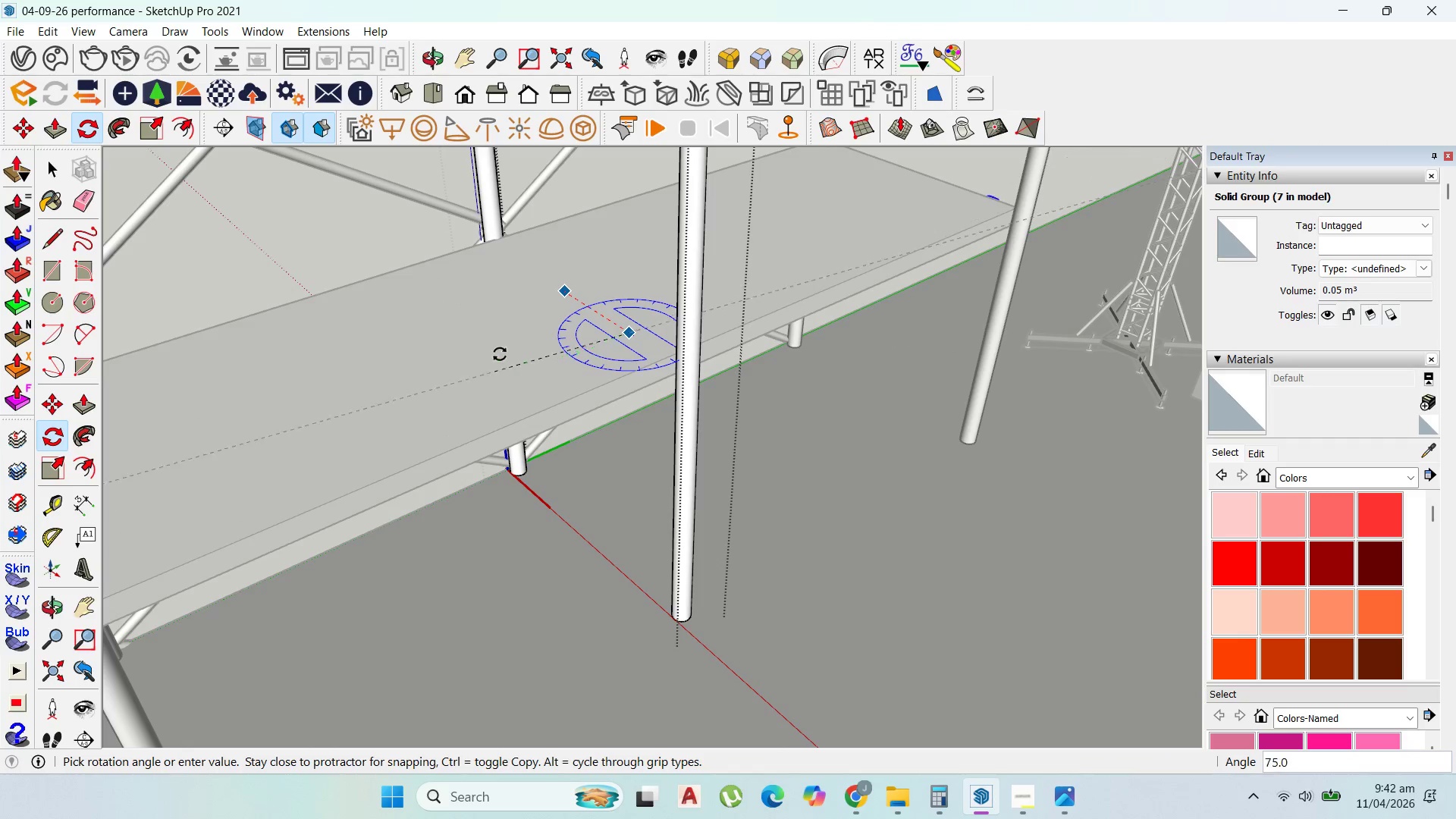 
key(Control+ControlLeft)
 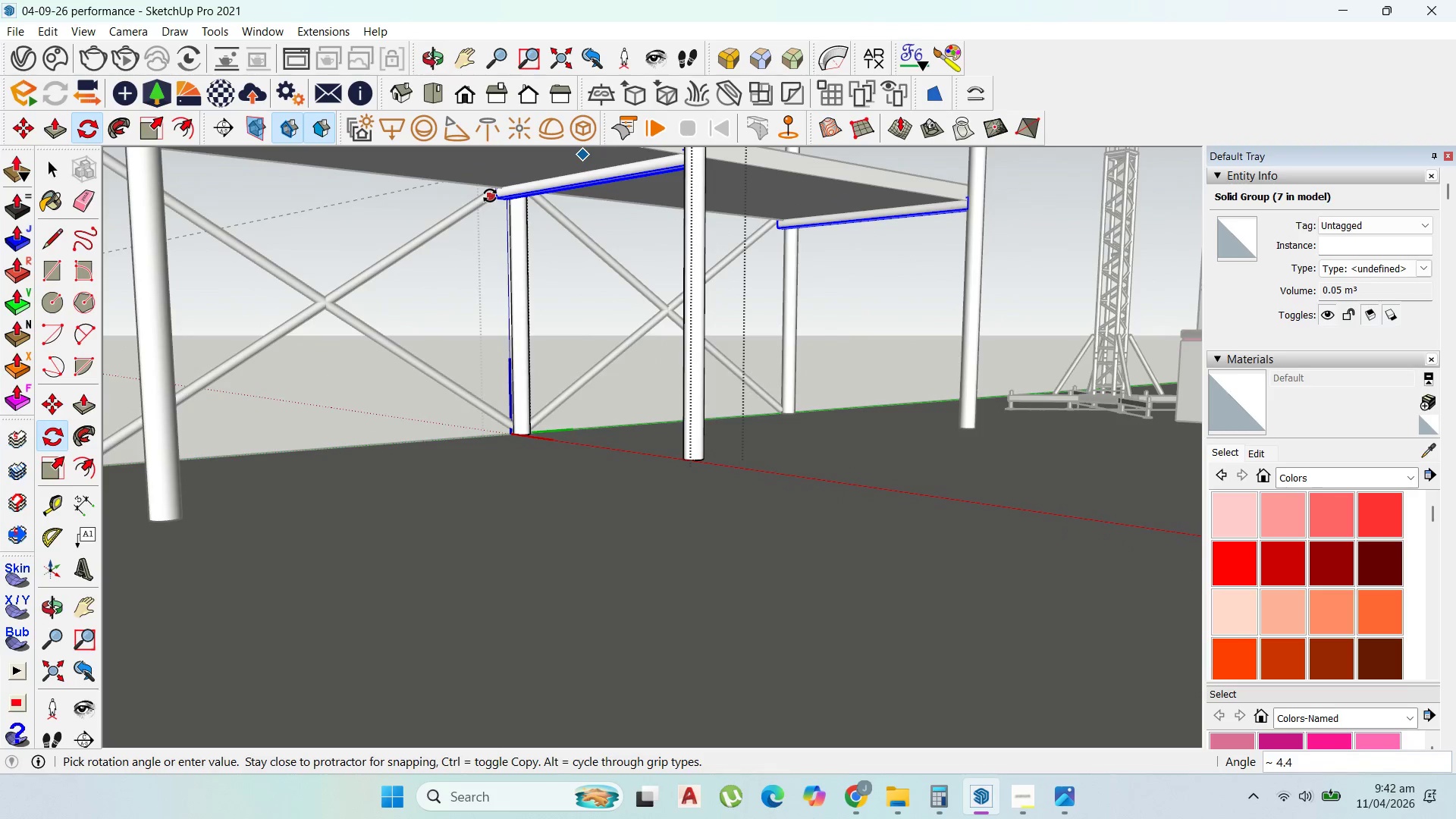 
key(Control+ControlLeft)
 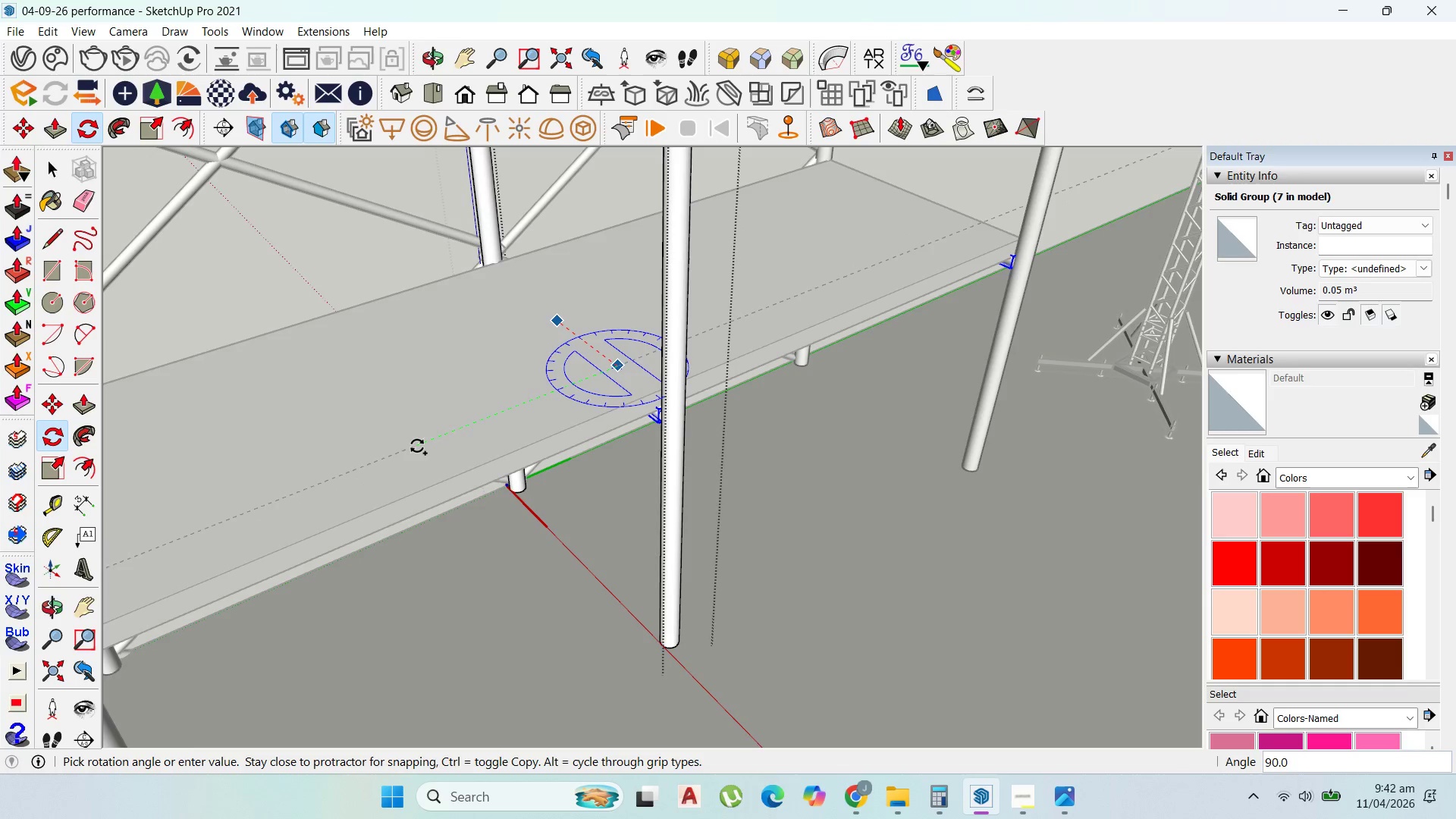 
left_click([419, 444])
 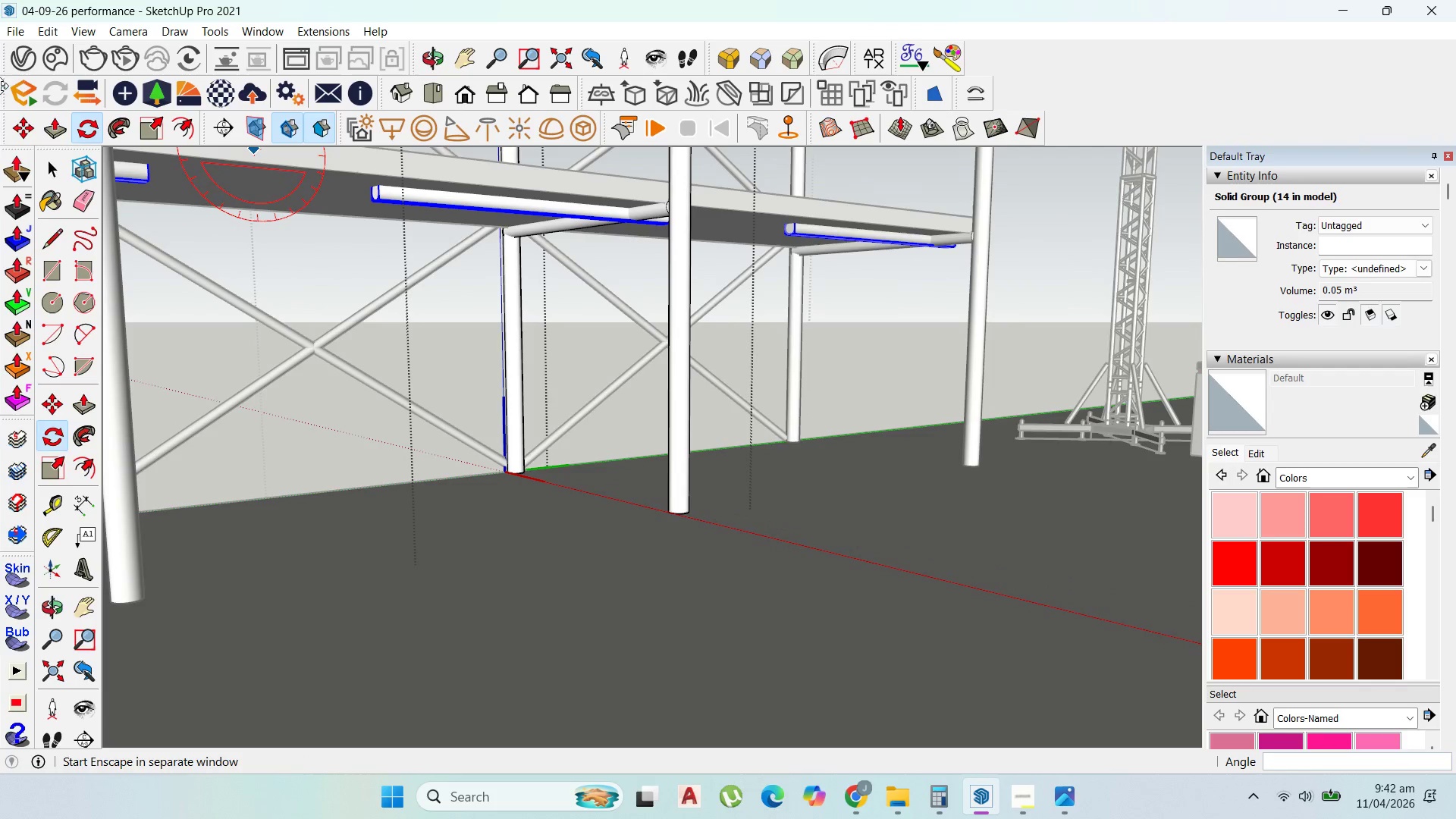 
left_click([30, 135])
 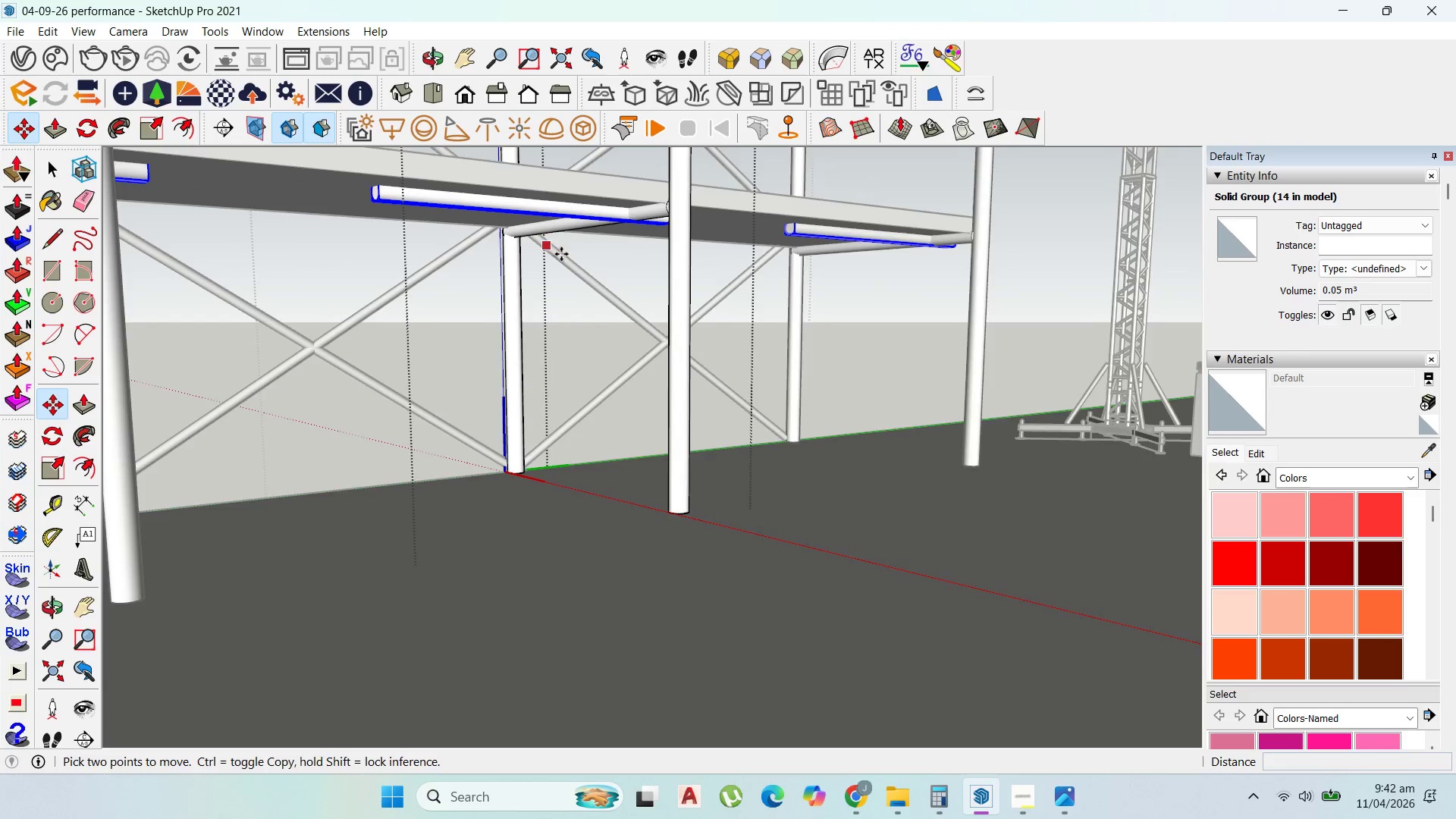 
scroll: coordinate [770, 190], scroll_direction: up, amount: 5.0
 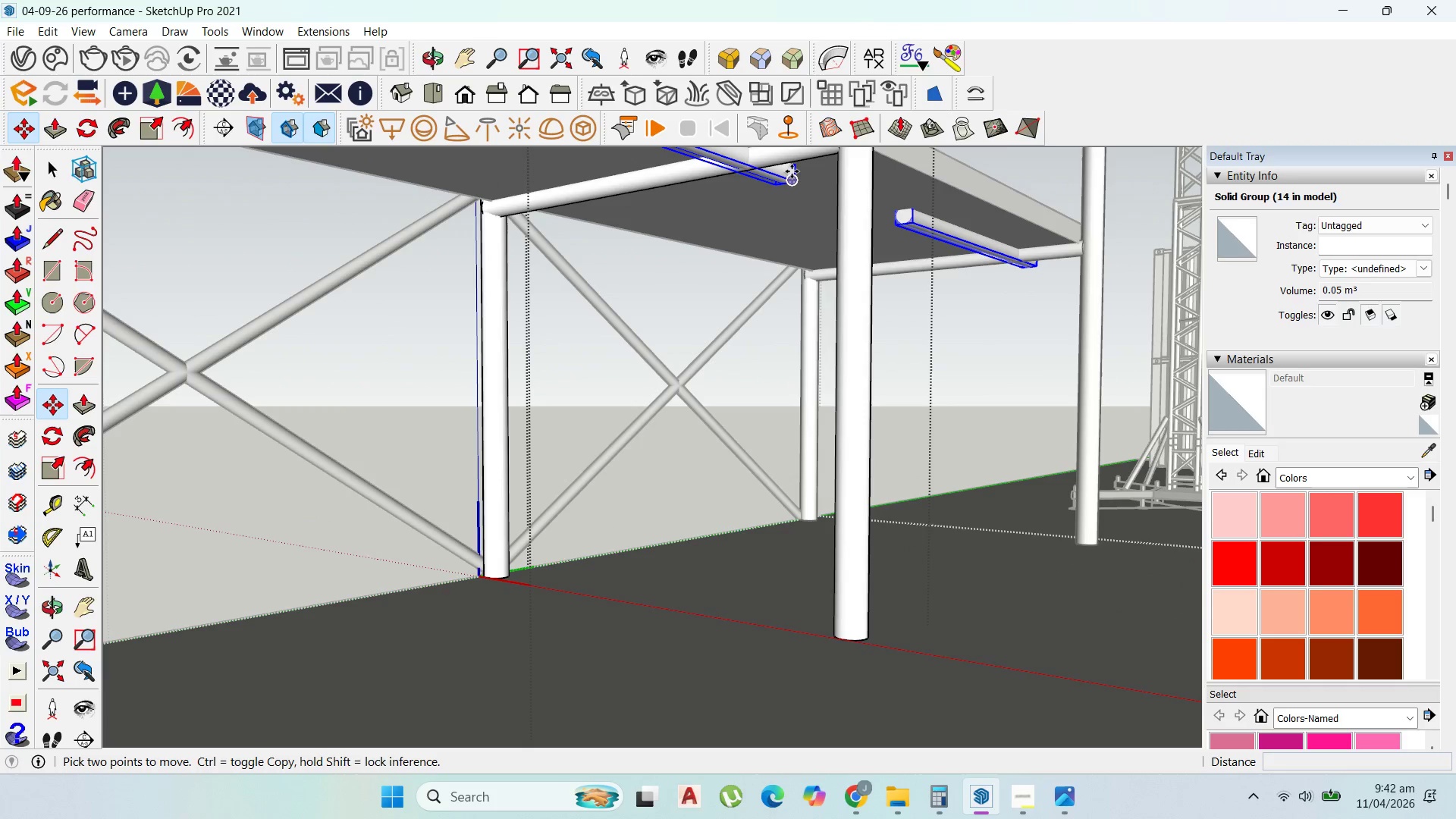 
left_click_drag(start_coordinate=[792, 171], to_coordinate=[796, 172])
 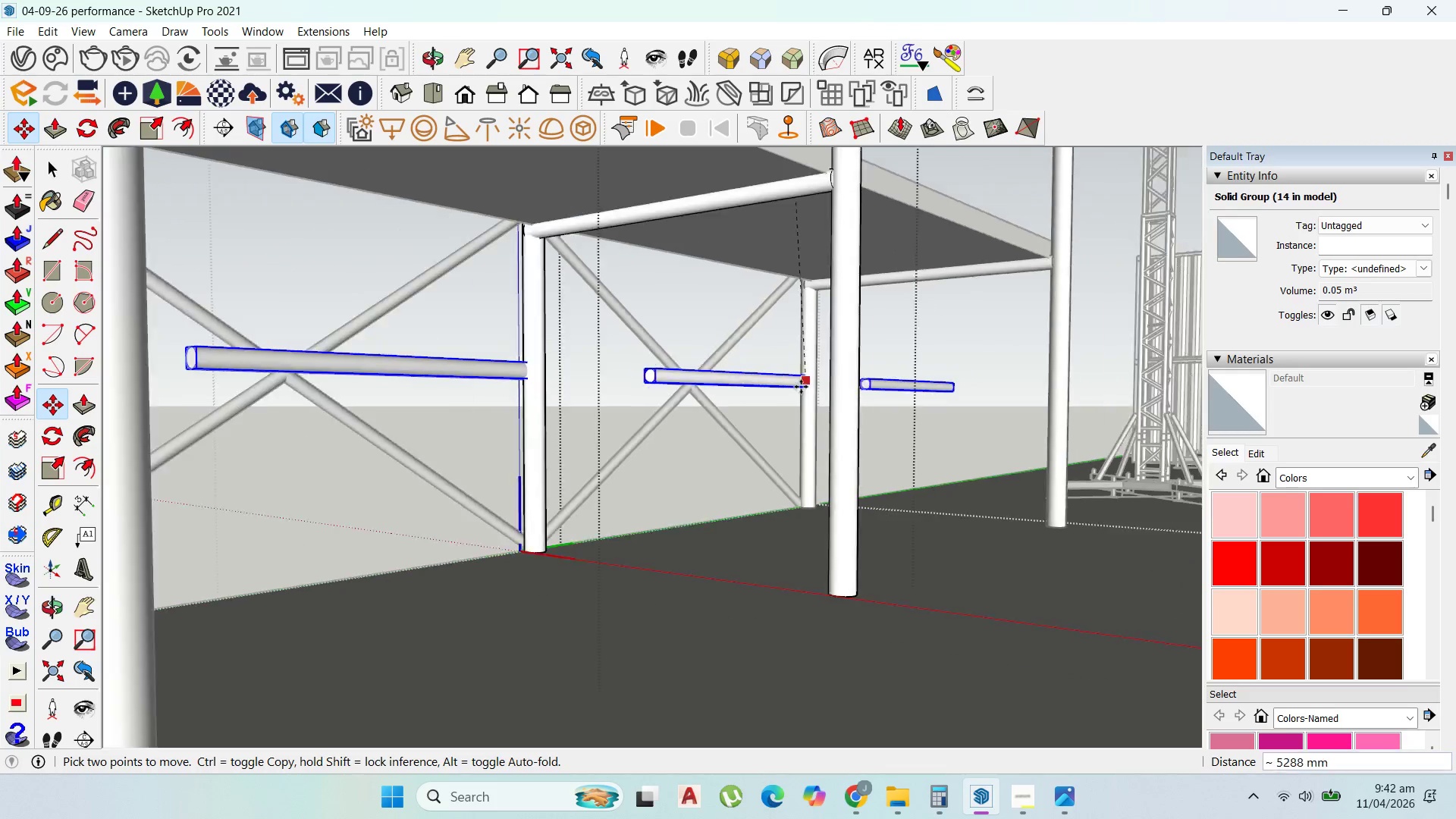 
scroll: coordinate [801, 384], scroll_direction: down, amount: 3.0
 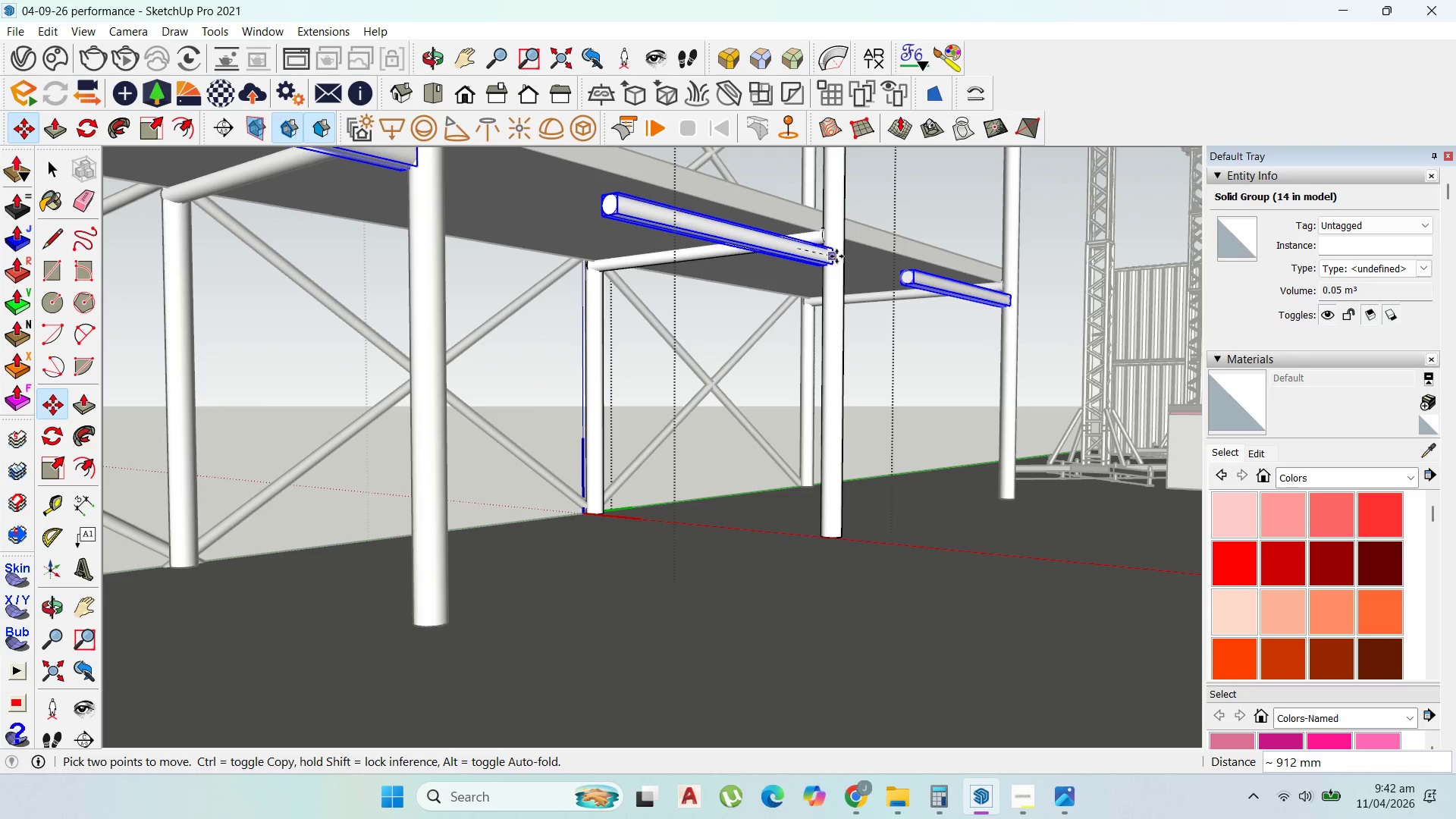 
left_click([836, 256])
 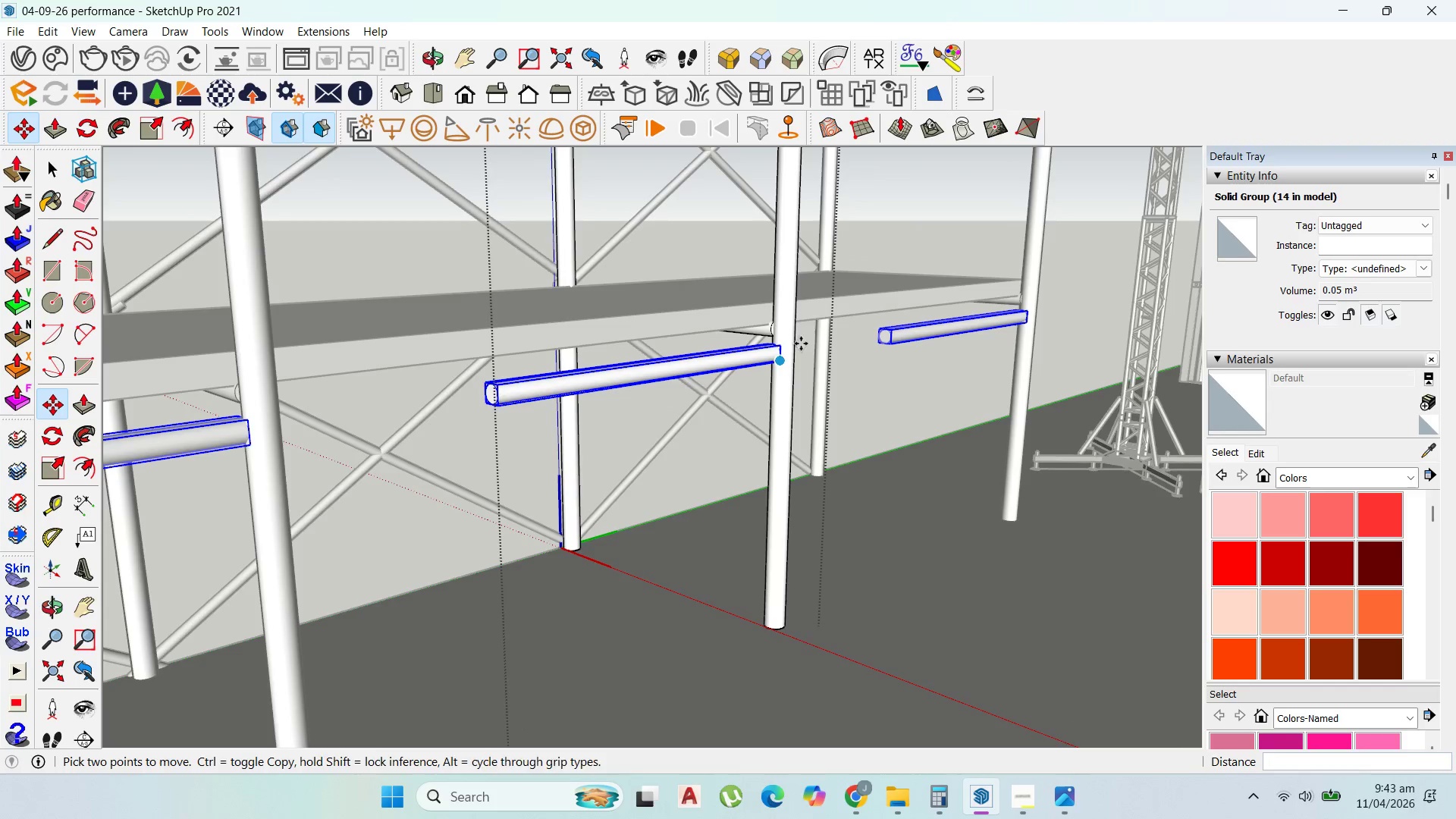 
scroll: coordinate [818, 315], scroll_direction: down, amount: 2.0
 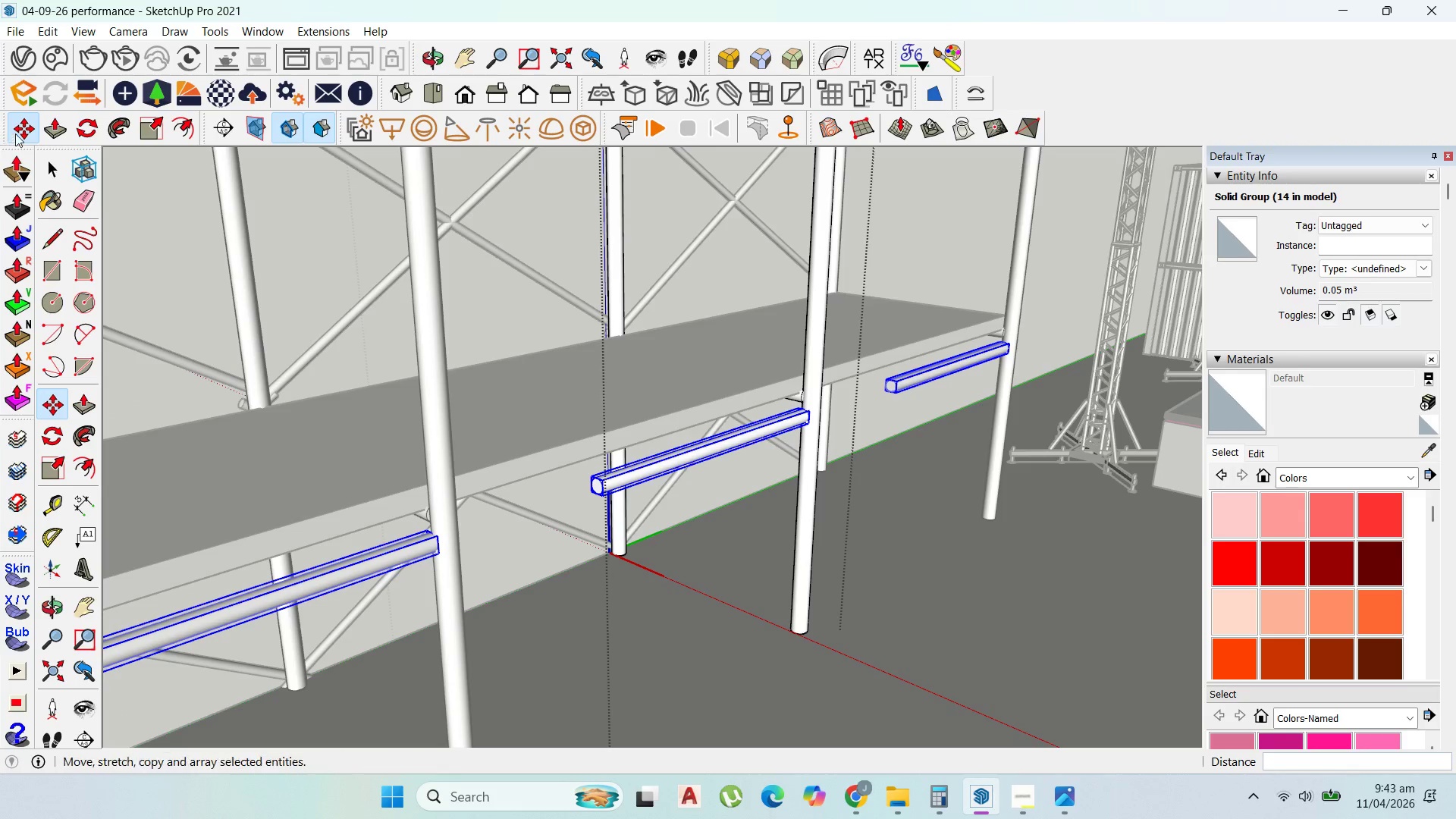 
left_click([49, 157])
 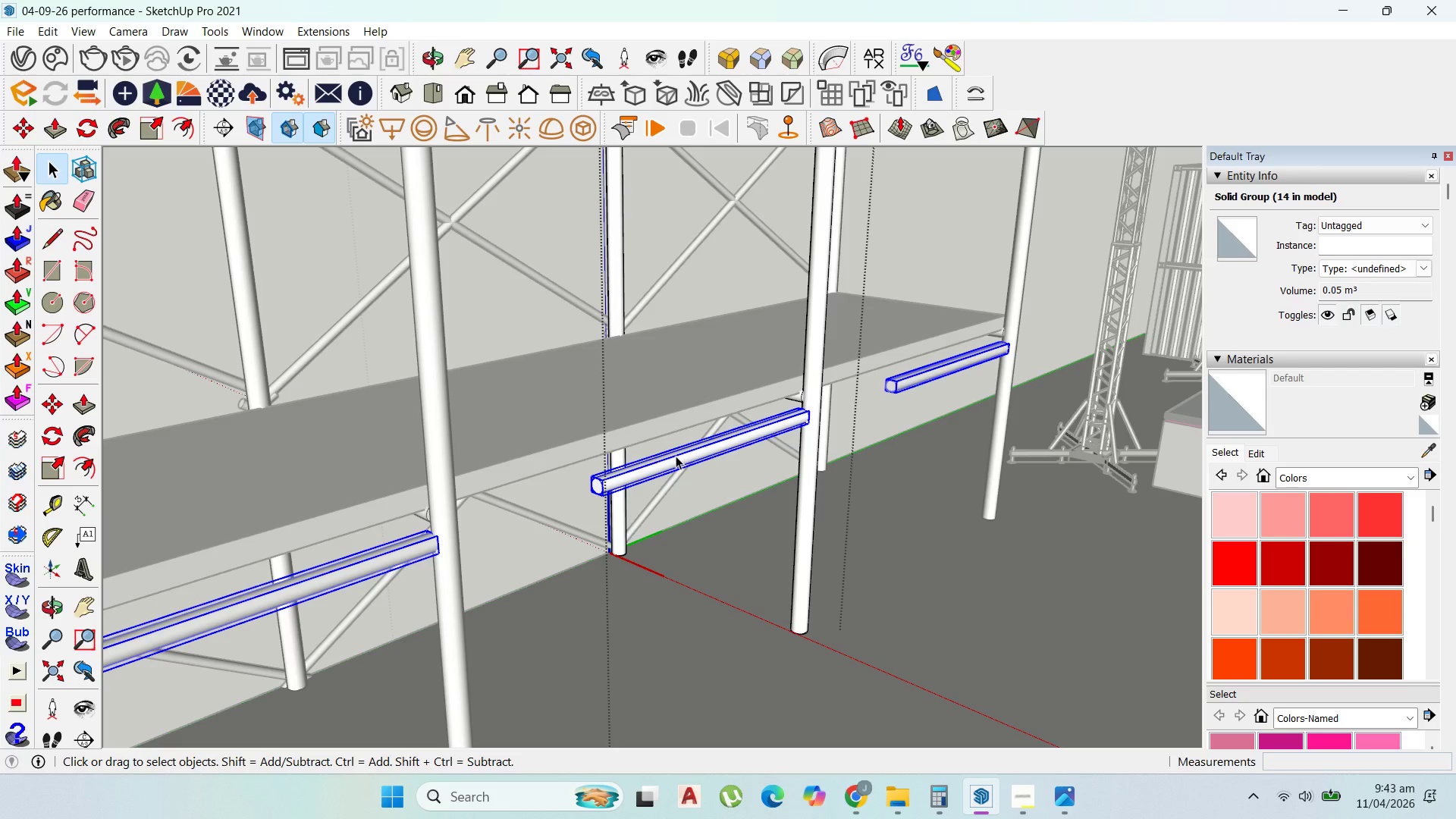 
scroll: coordinate [820, 434], scroll_direction: up, amount: 6.0
 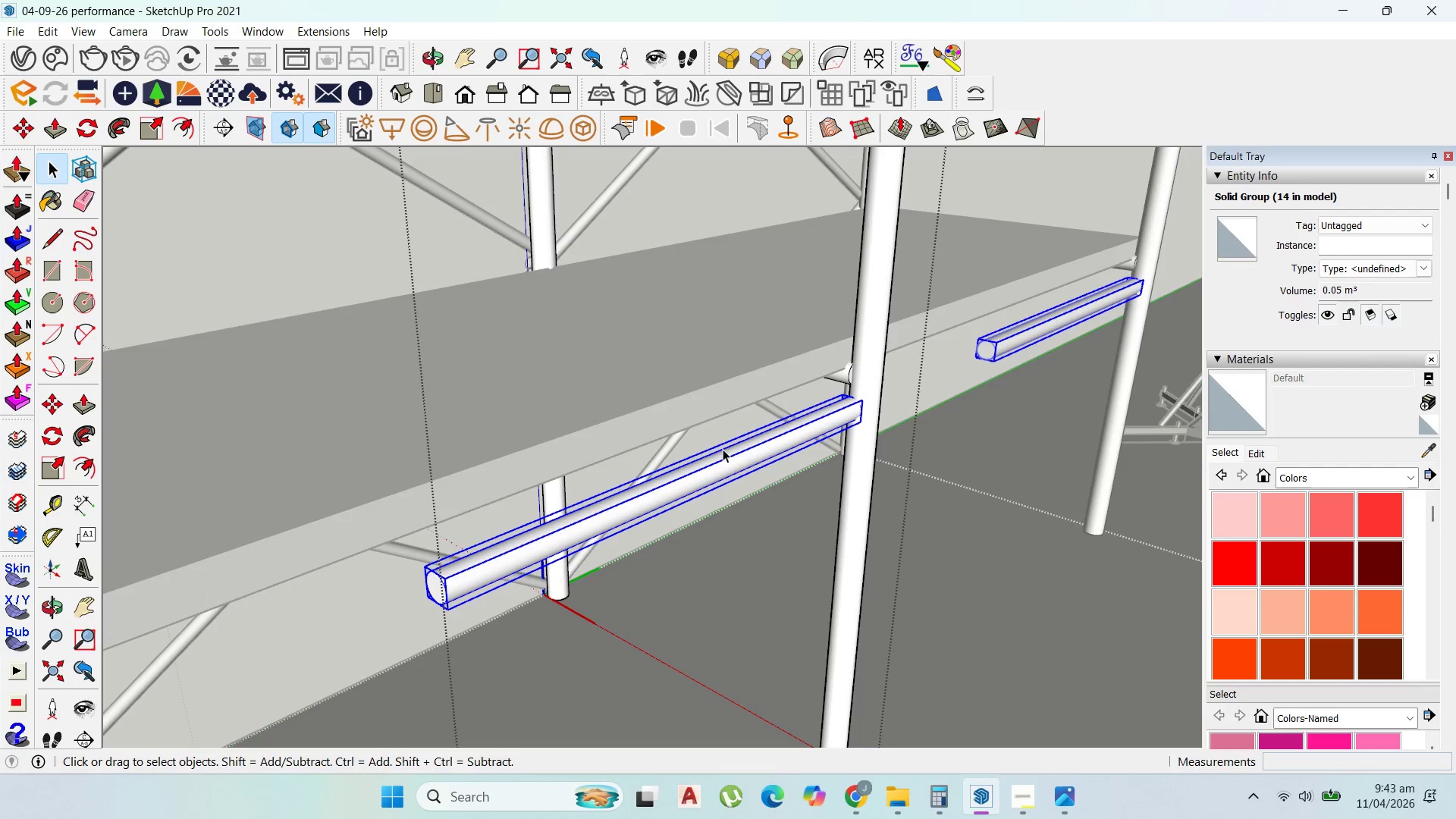 
scroll: coordinate [860, 368], scroll_direction: down, amount: 5.0
 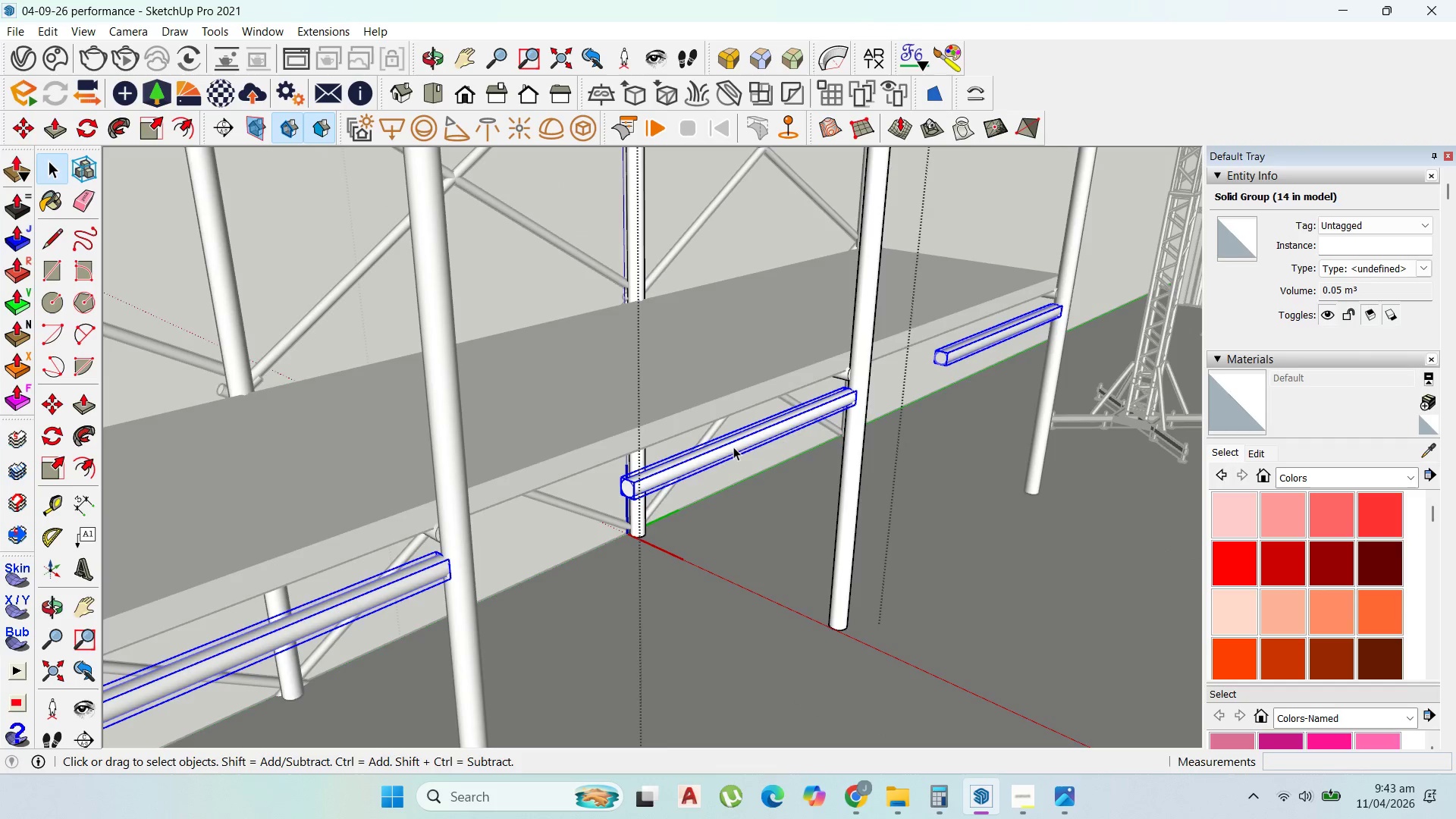 
double_click([733, 447])
 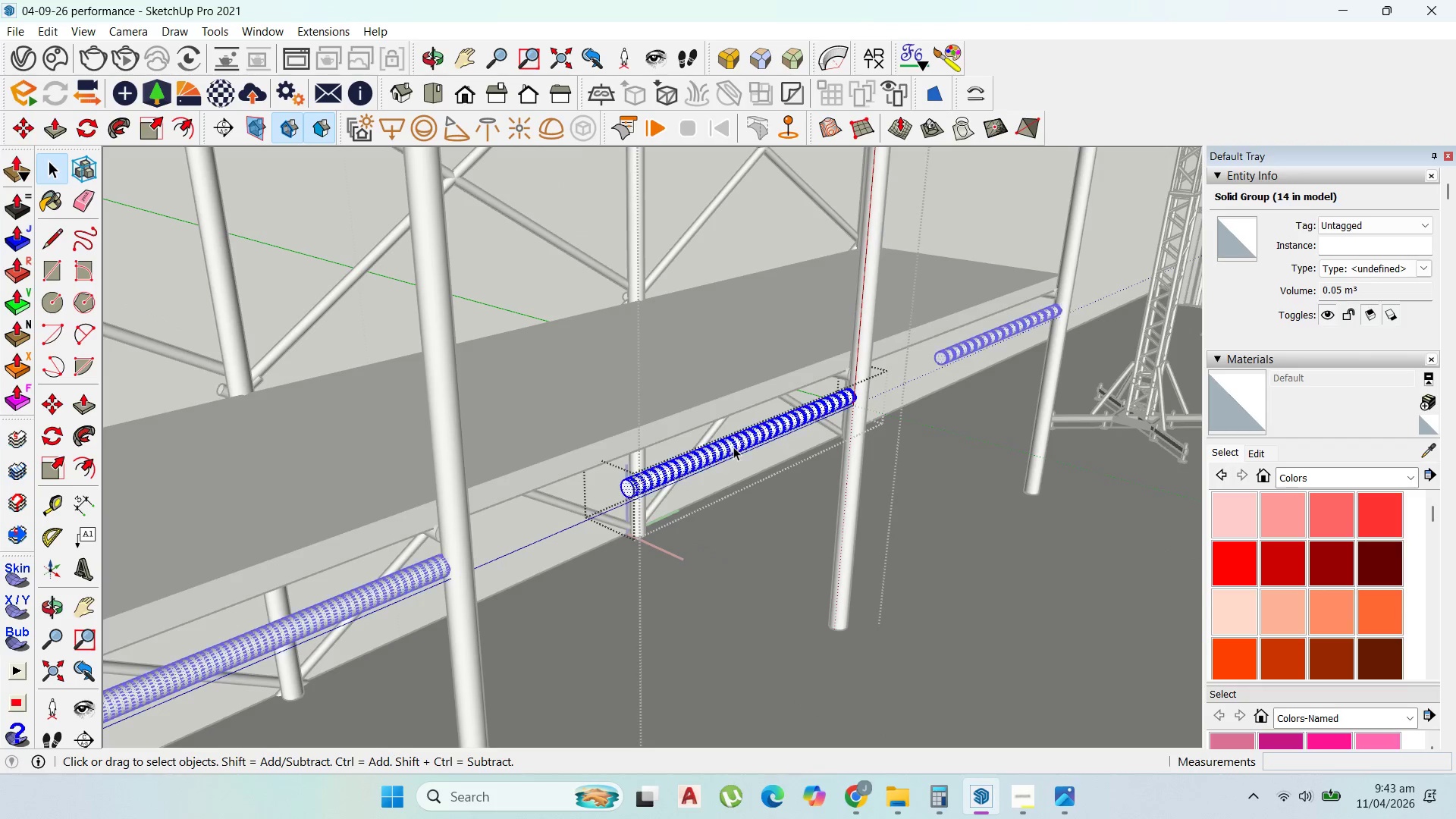 
triple_click([733, 447])
 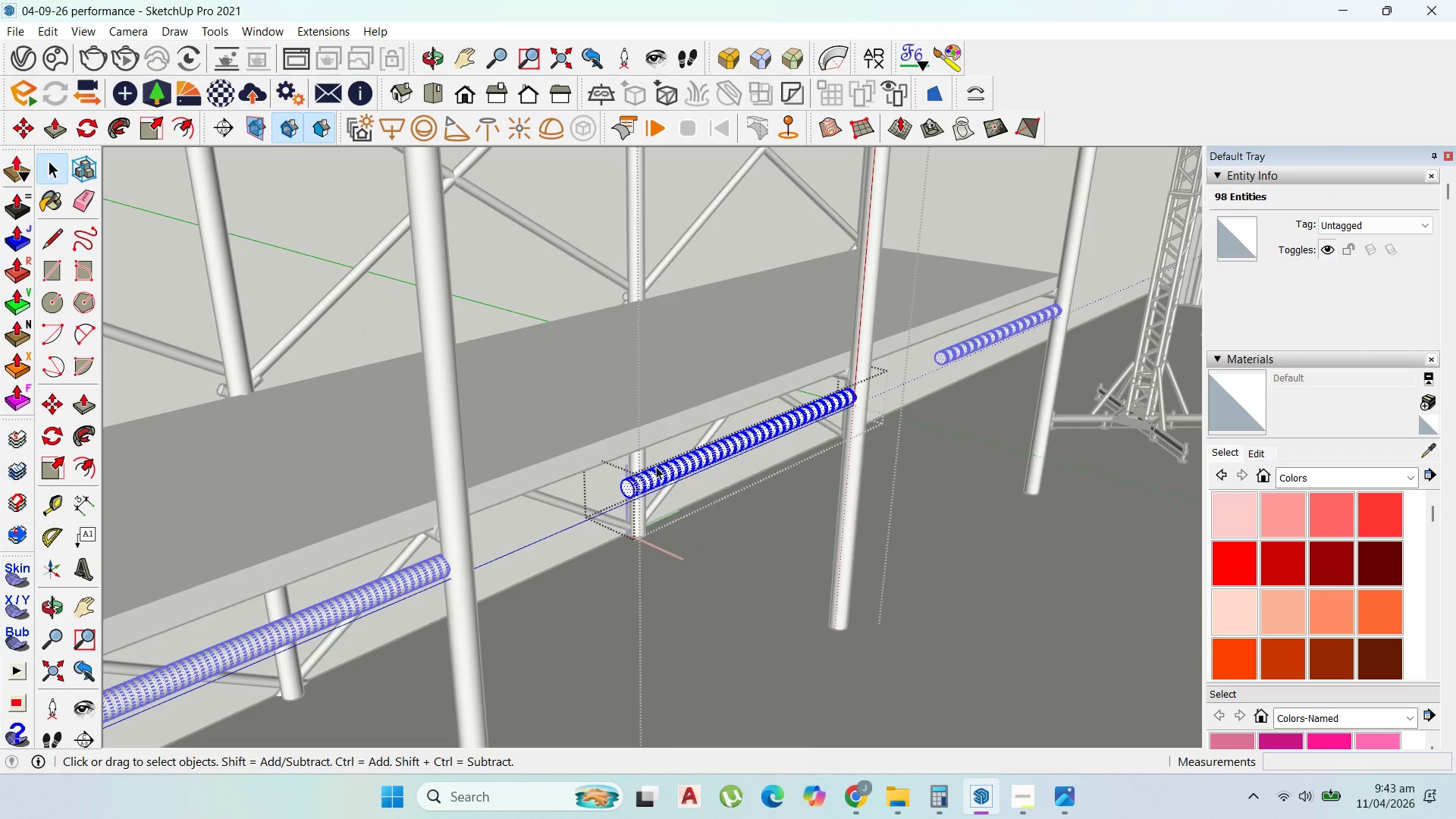 
key(P)
 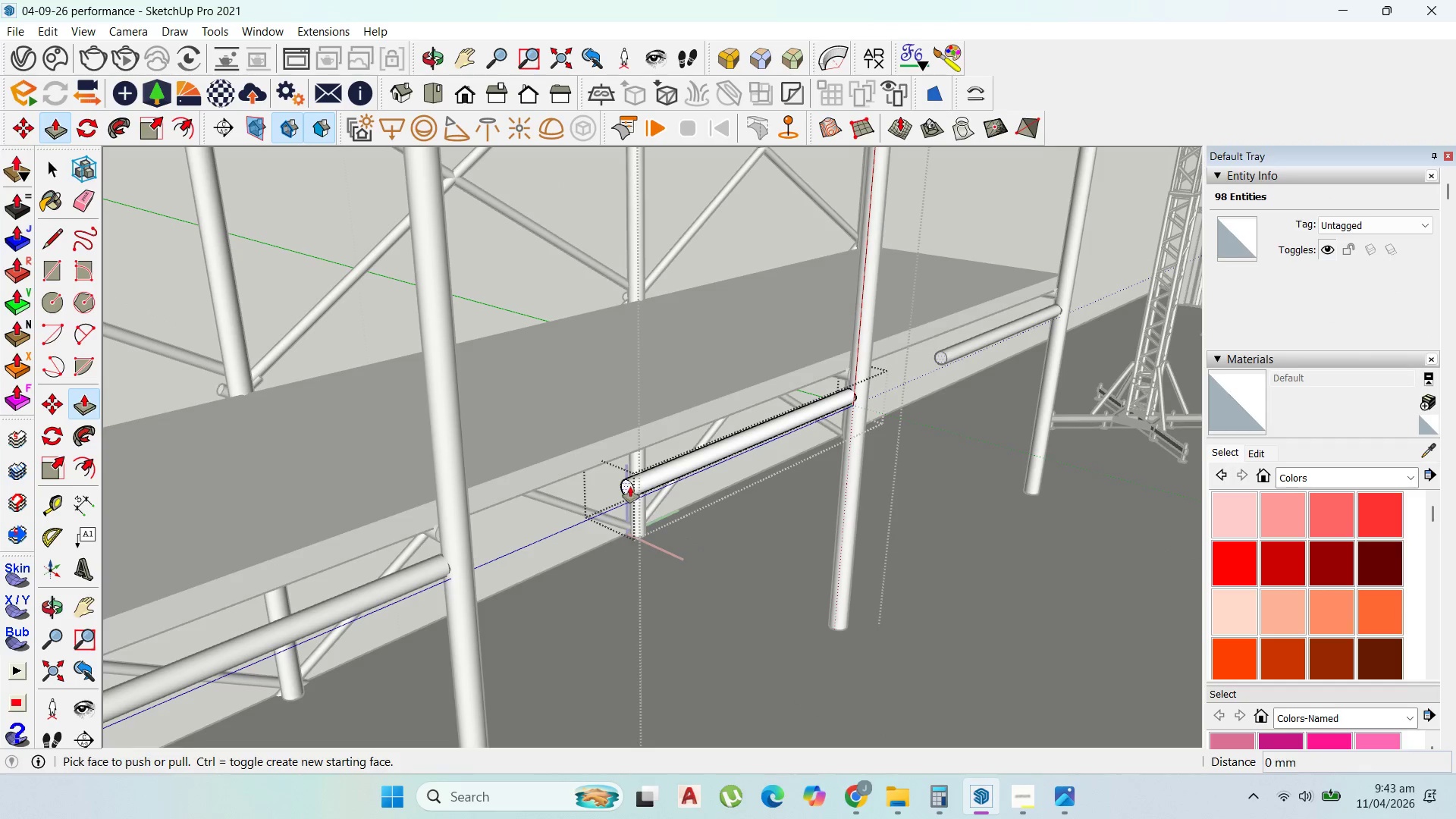 
left_click_drag(start_coordinate=[630, 487], to_coordinate=[466, 556])
 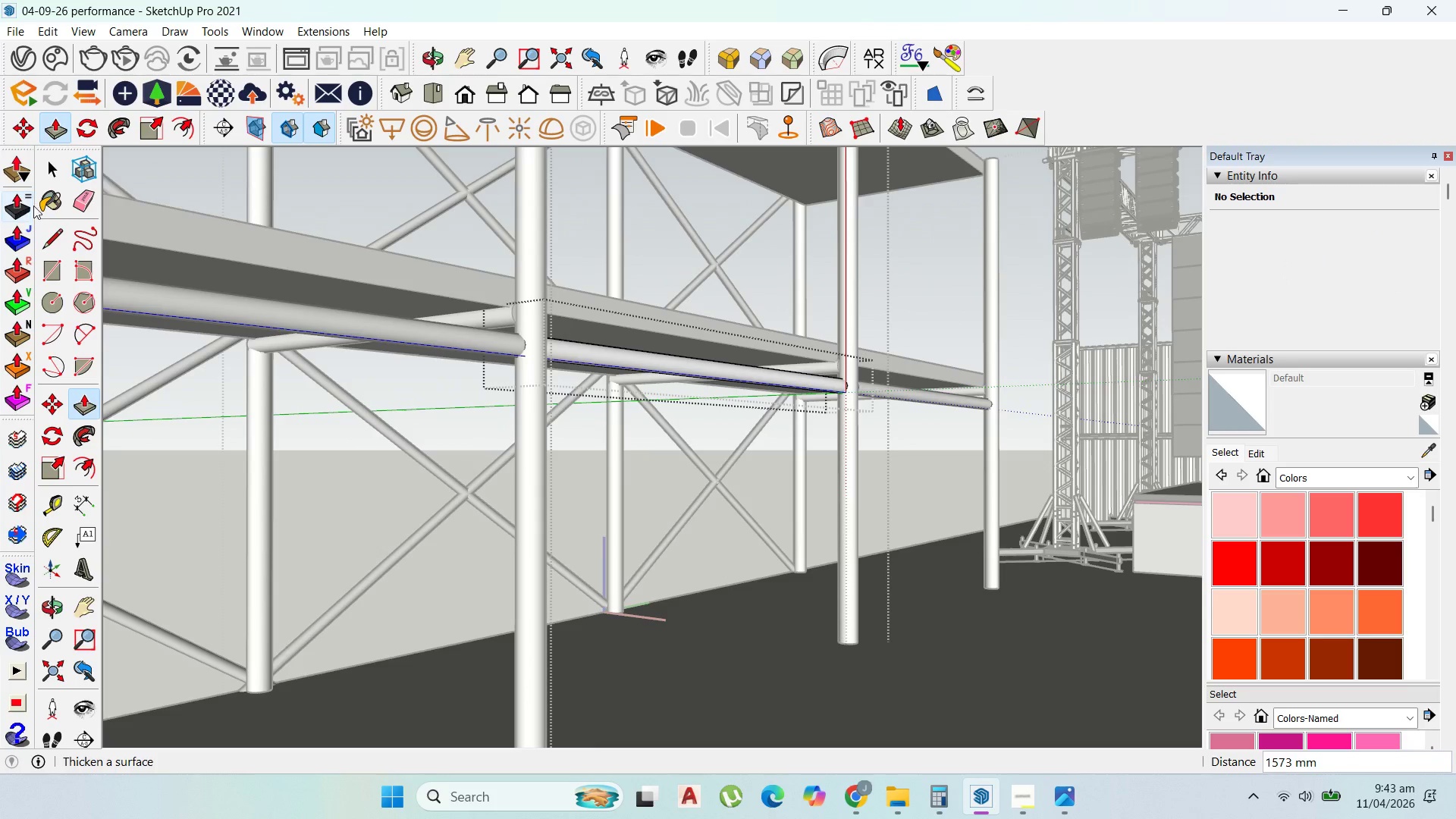 
key(Escape)
 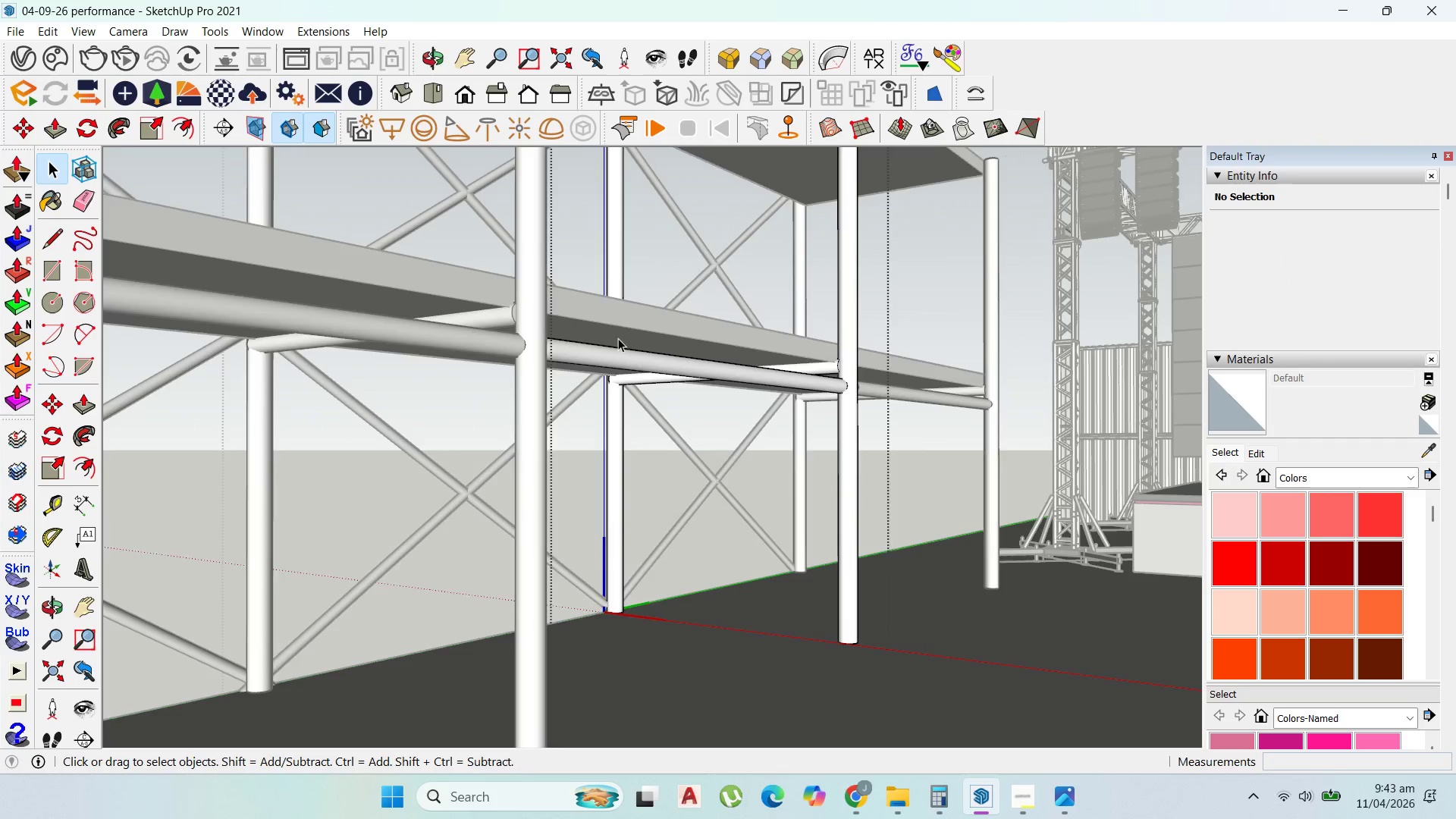 
key(Escape)
 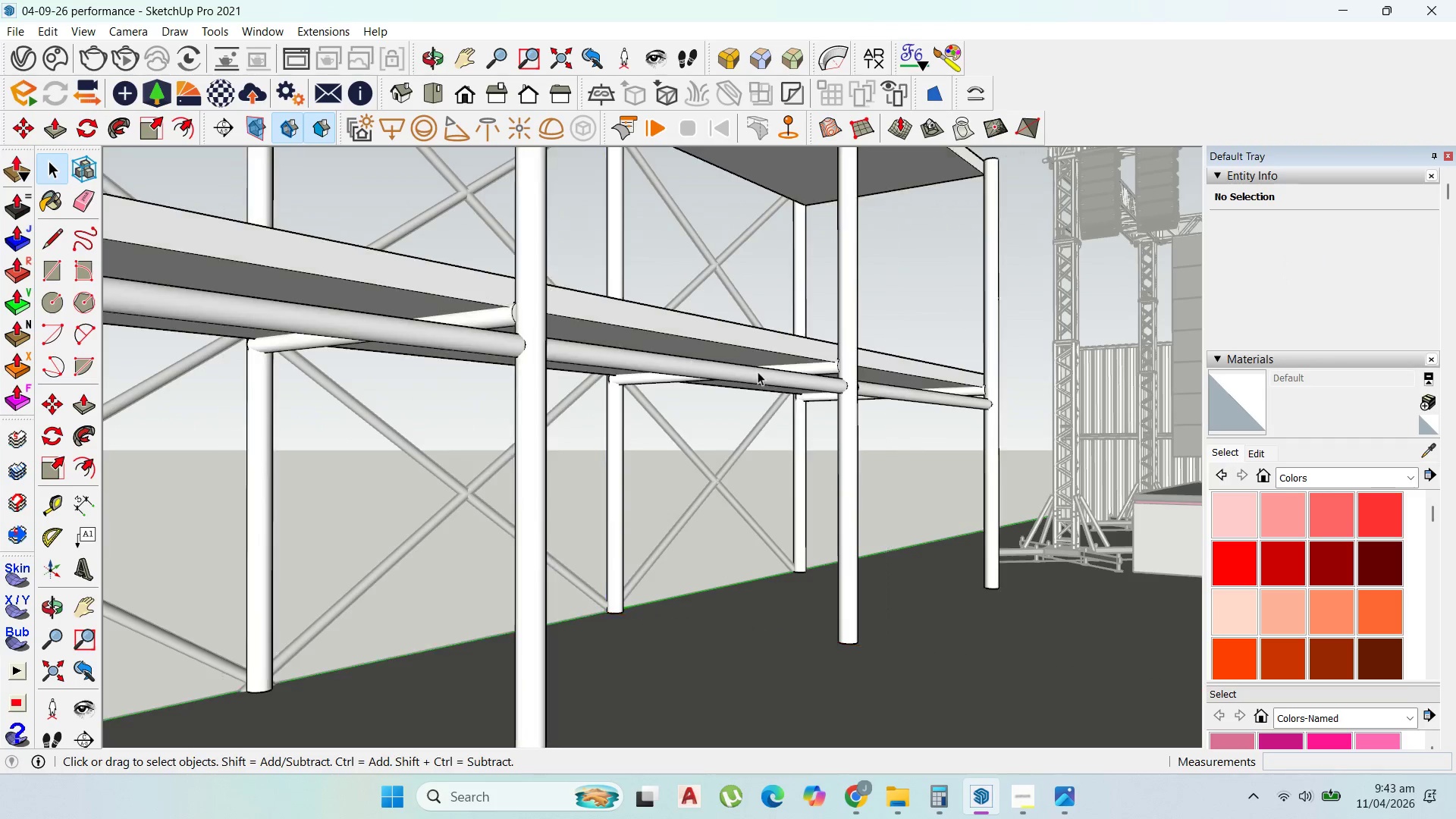 
key(Escape)
 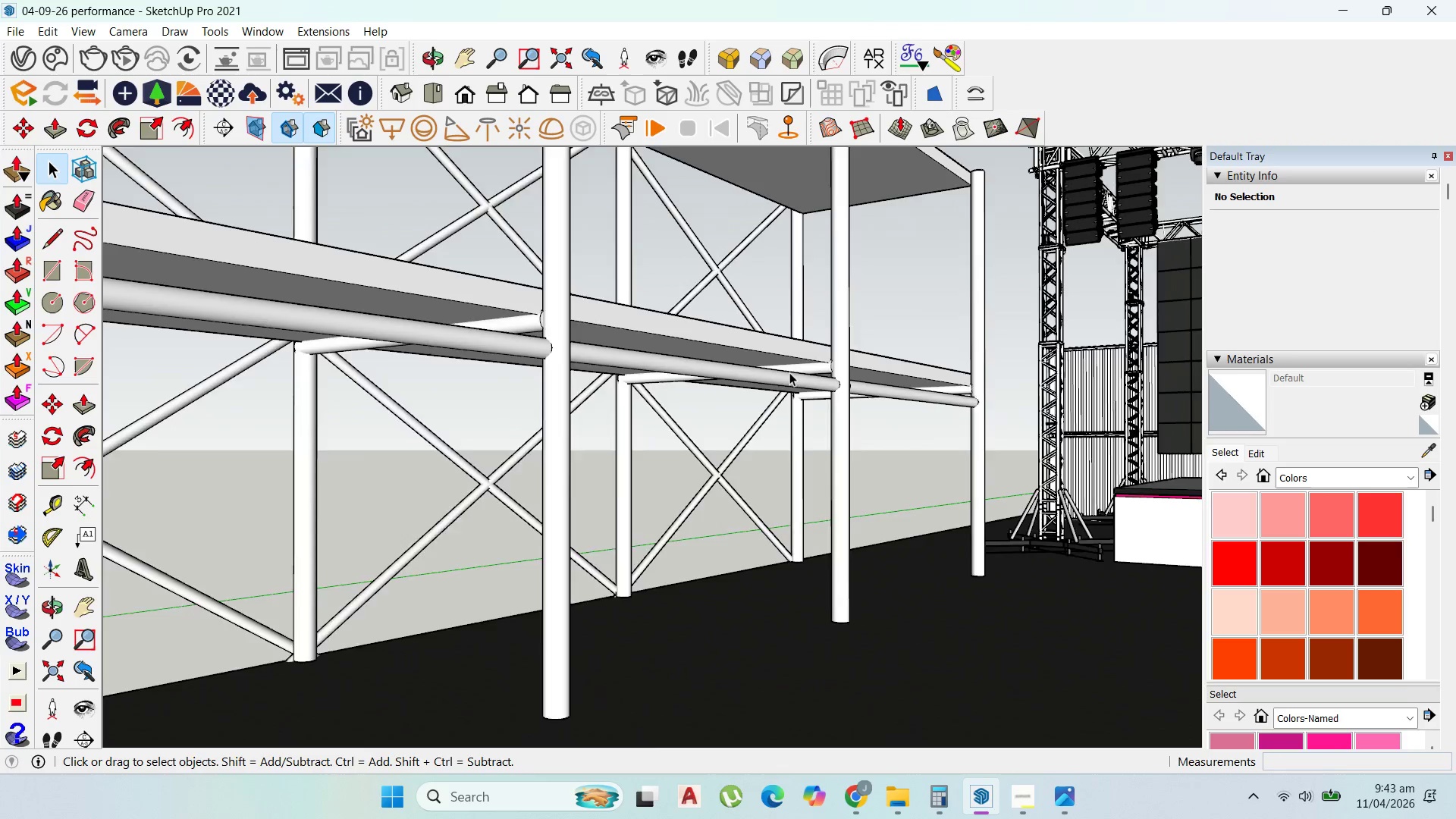 
scroll: coordinate [711, 509], scroll_direction: down, amount: 27.0
 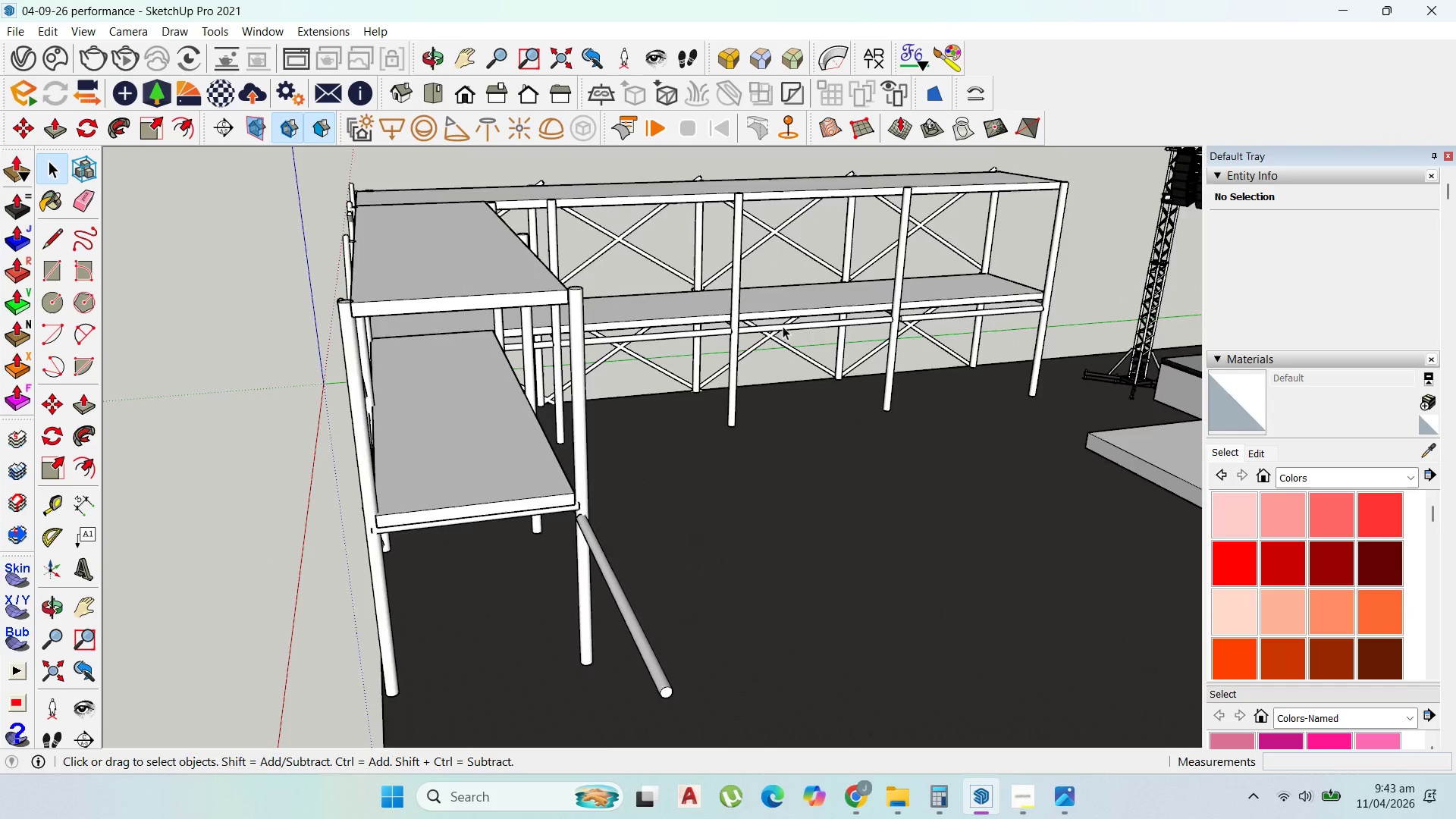 
scroll: coordinate [843, 303], scroll_direction: up, amount: 3.0
 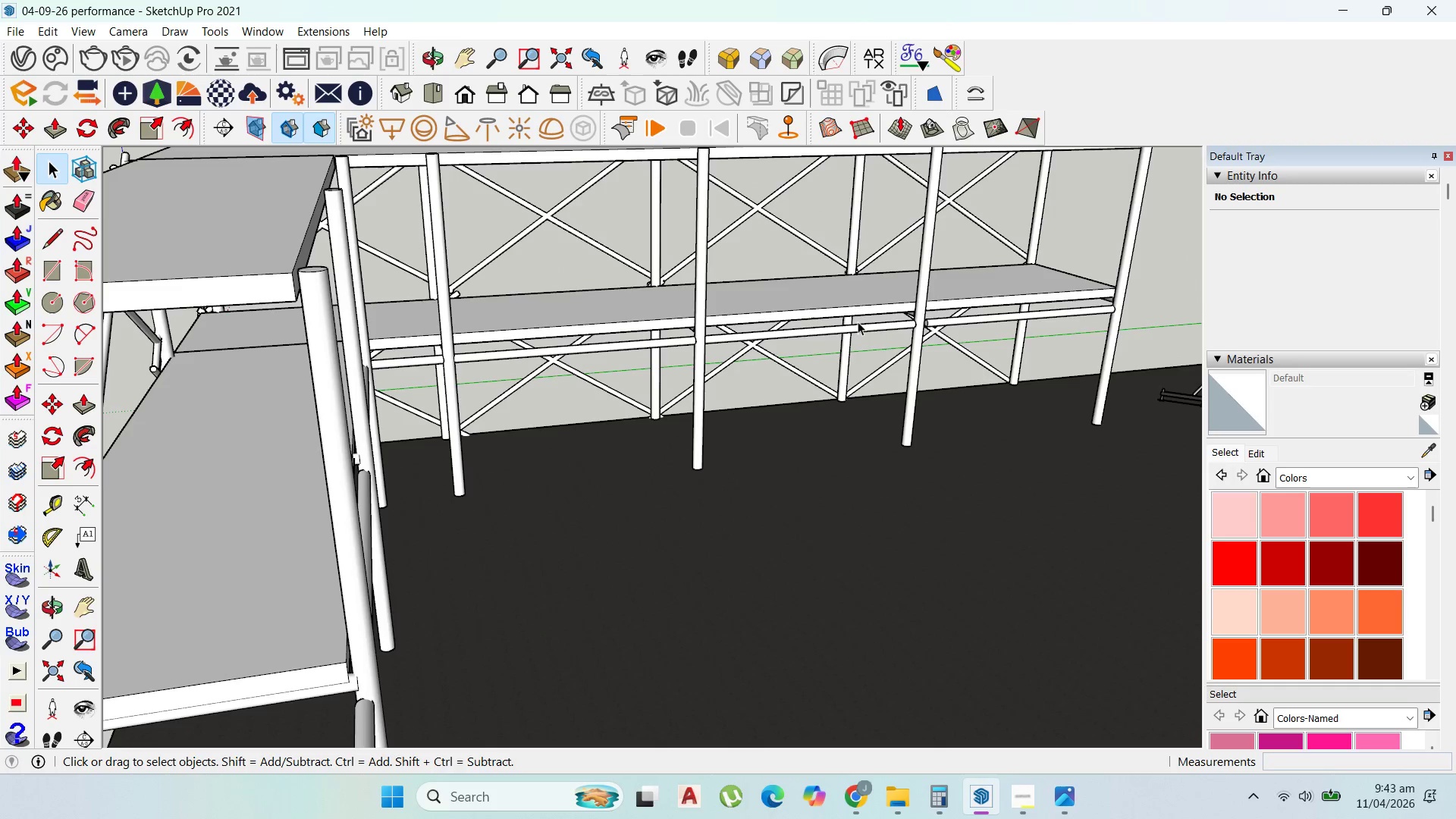 
double_click([858, 322])
 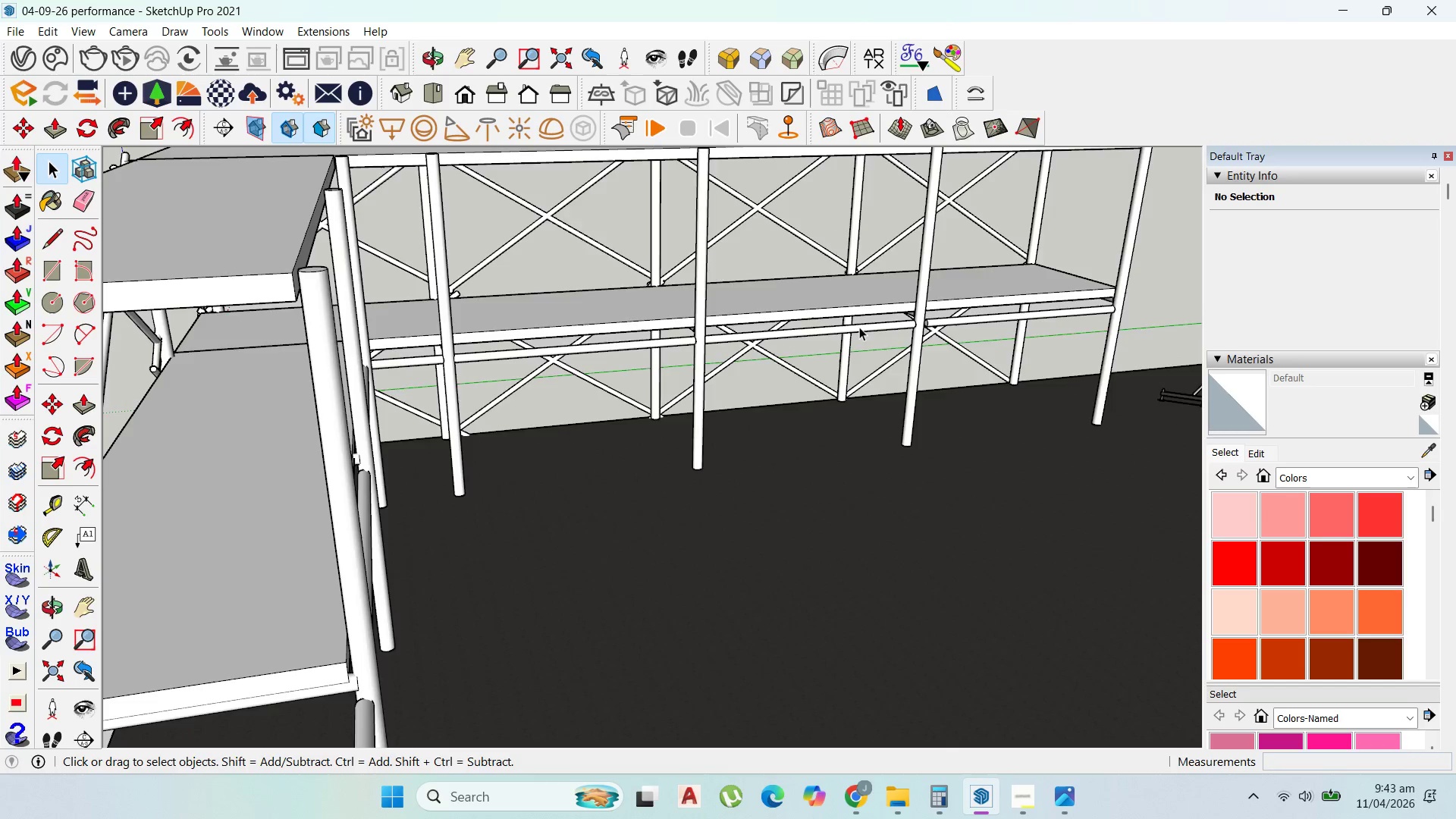 
double_click([859, 327])
 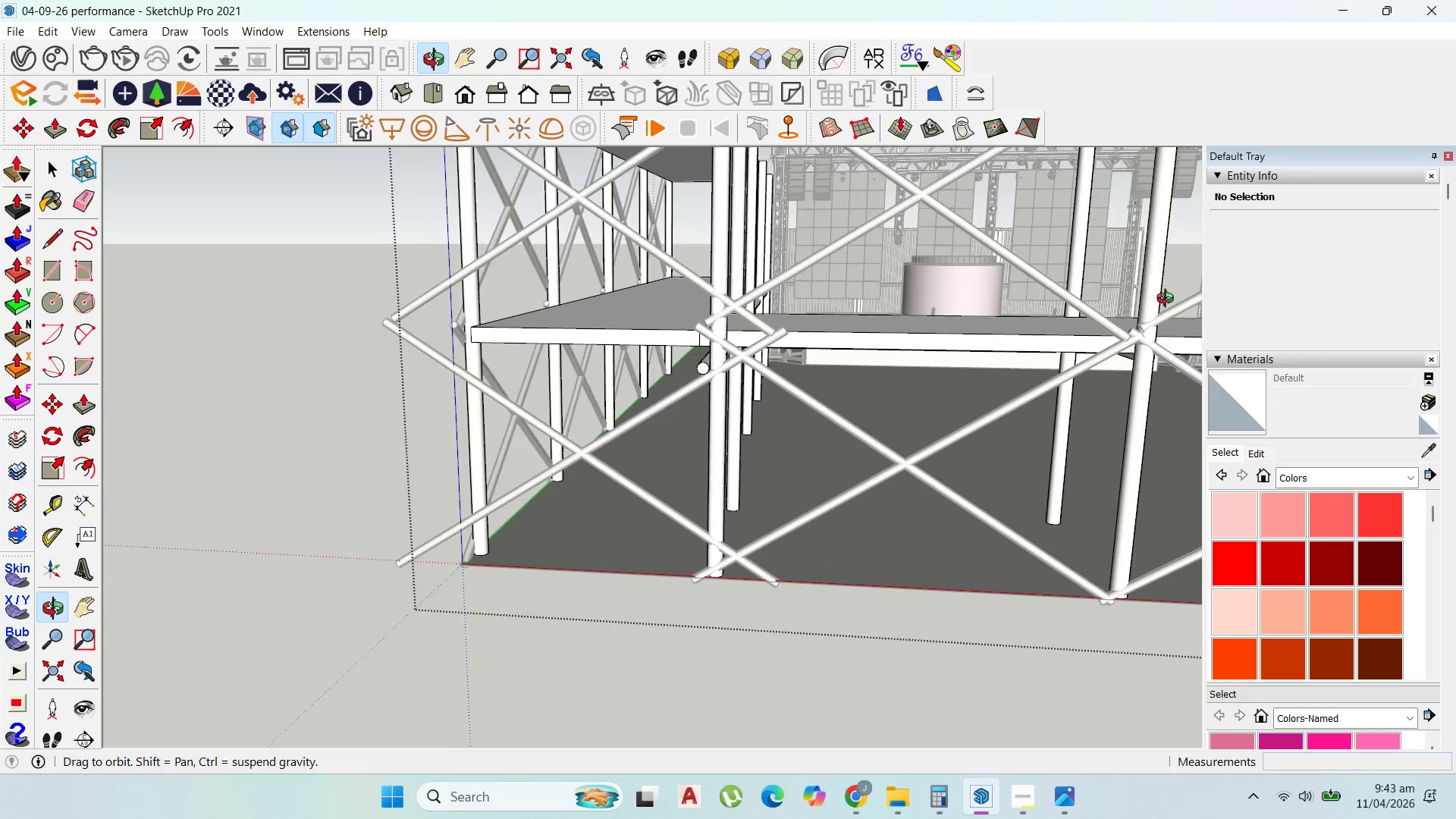 
wait(5.62)
 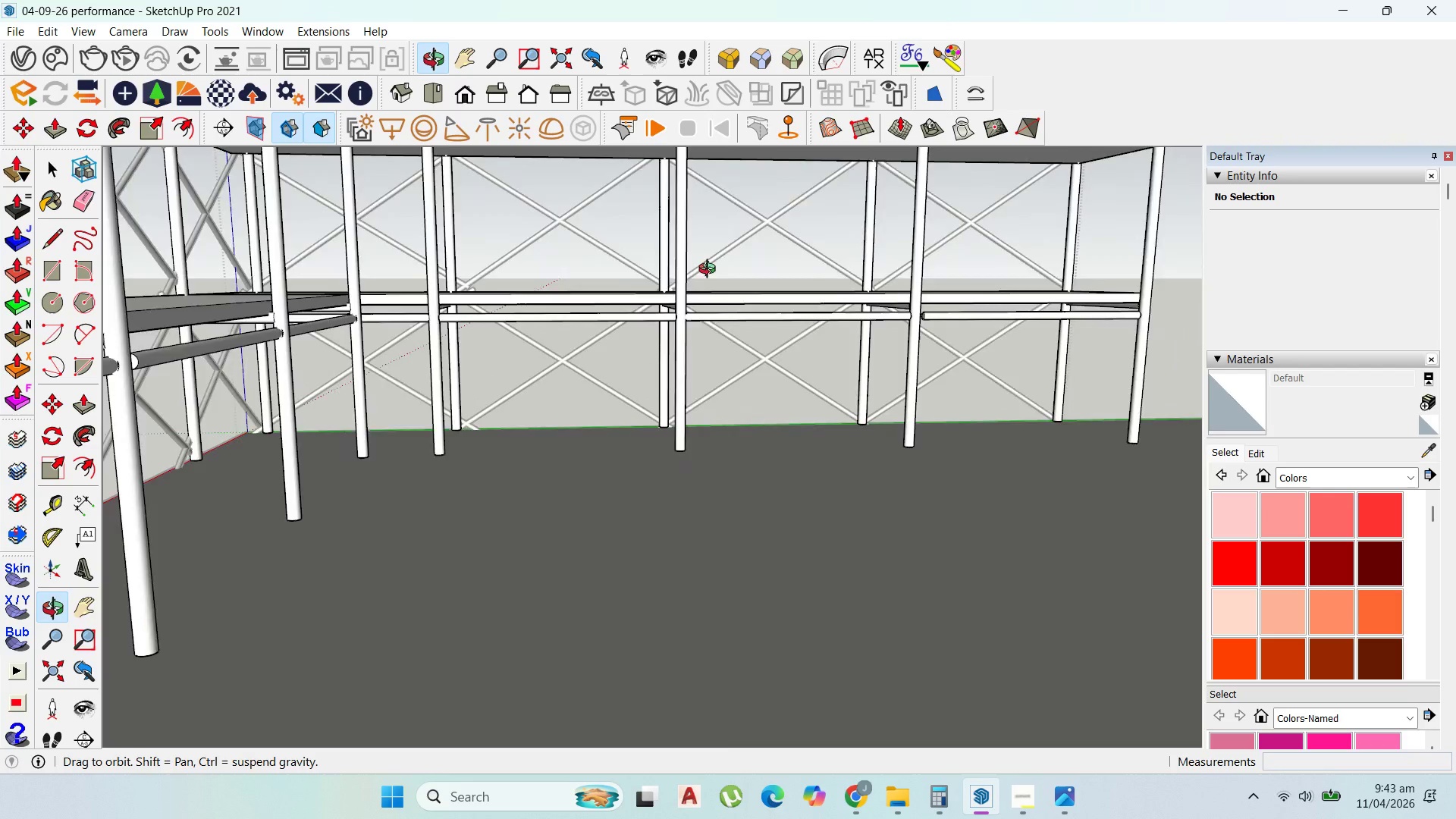 
scroll: coordinate [547, 496], scroll_direction: down, amount: 4.0
 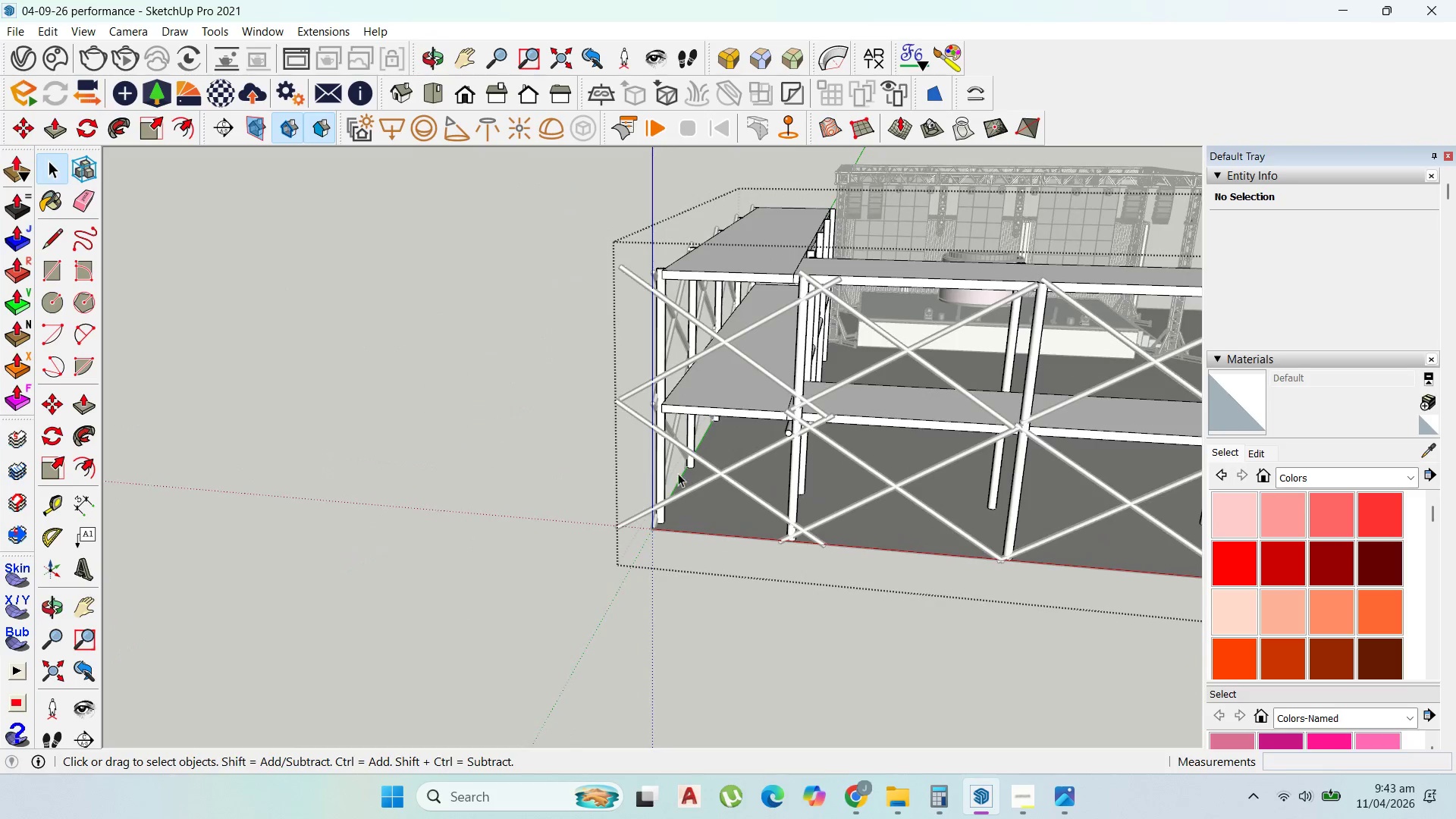 
left_click([708, 471])
 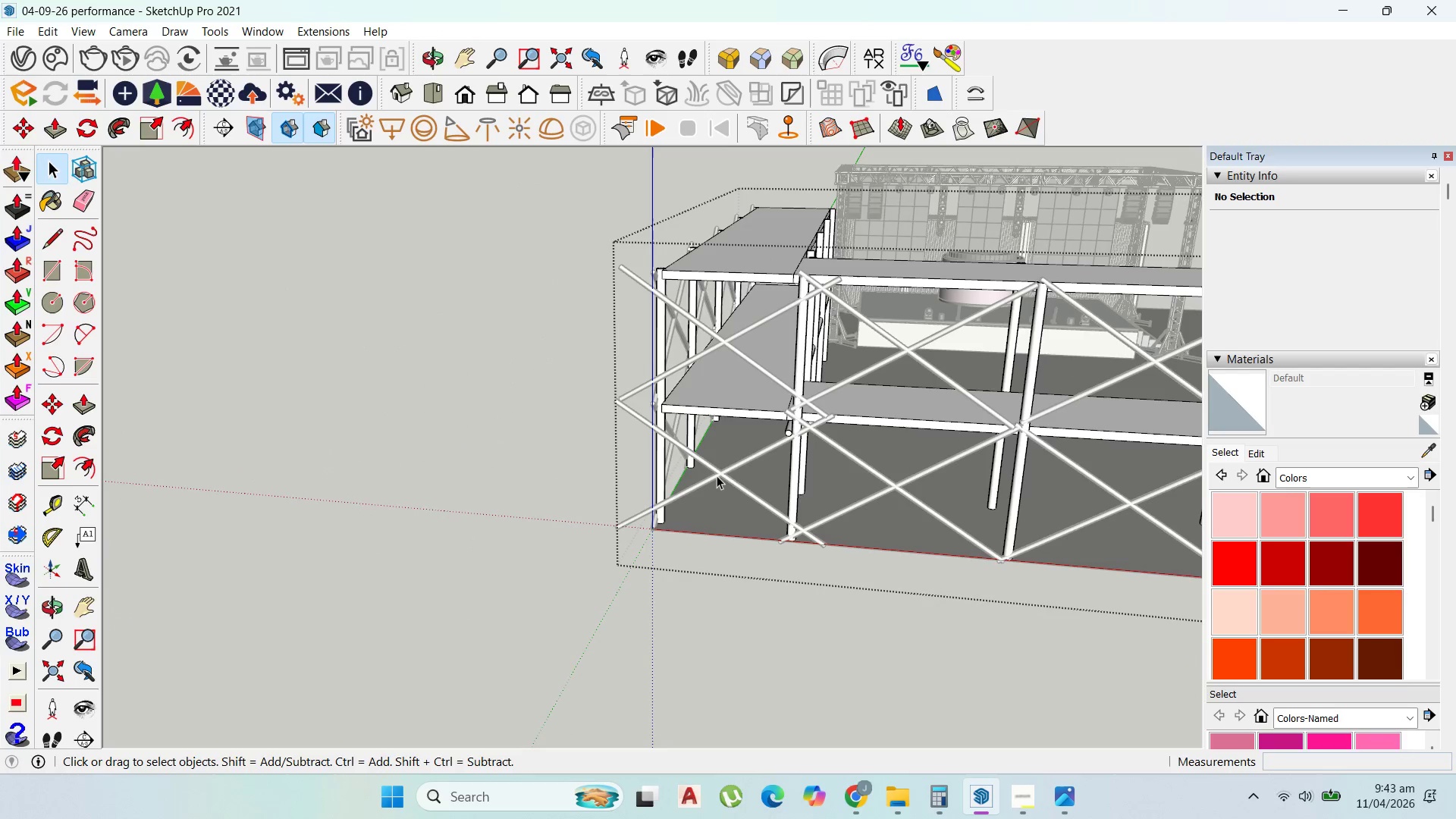 
key(Escape)
 